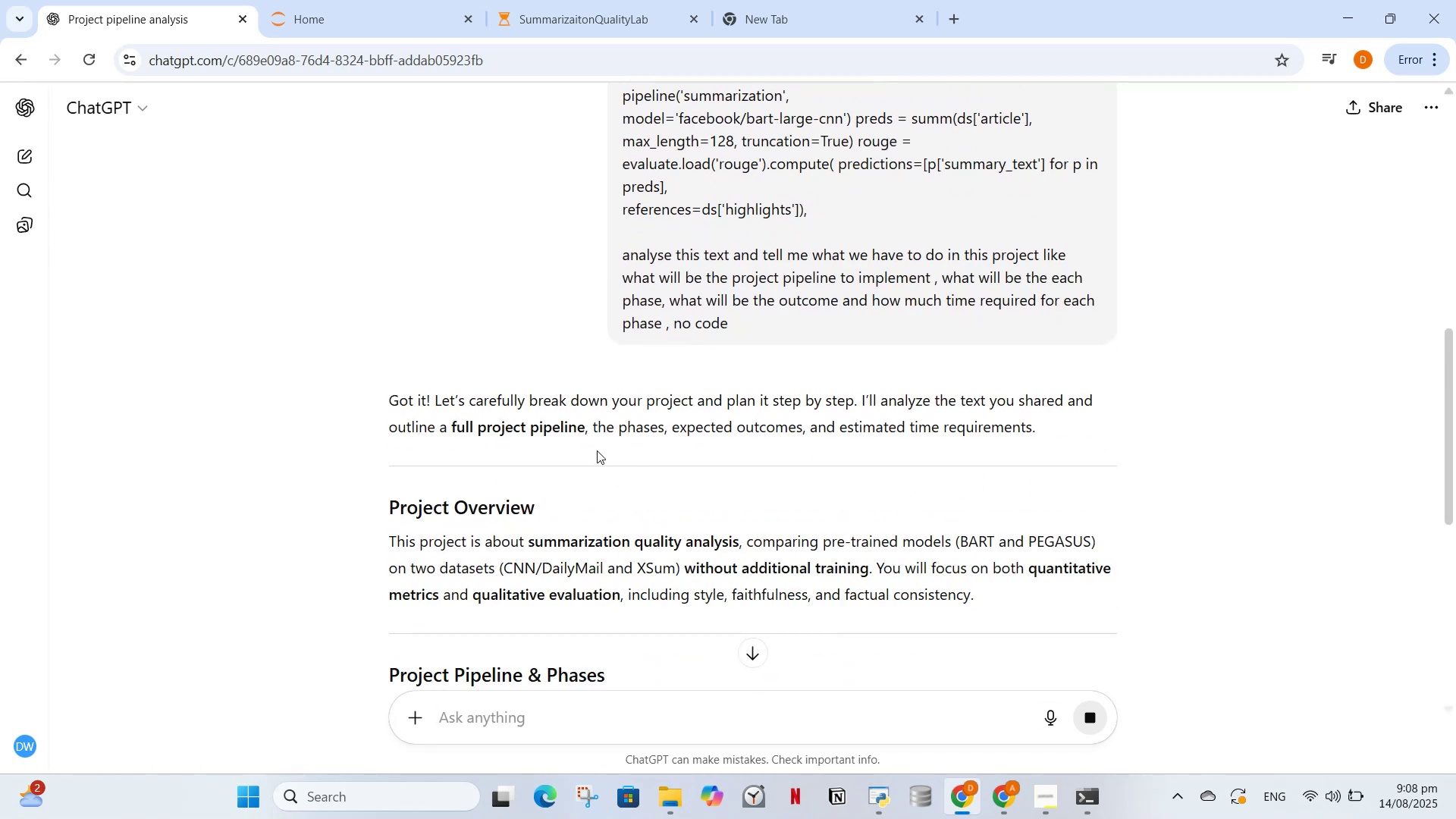 
wait(6.02)
 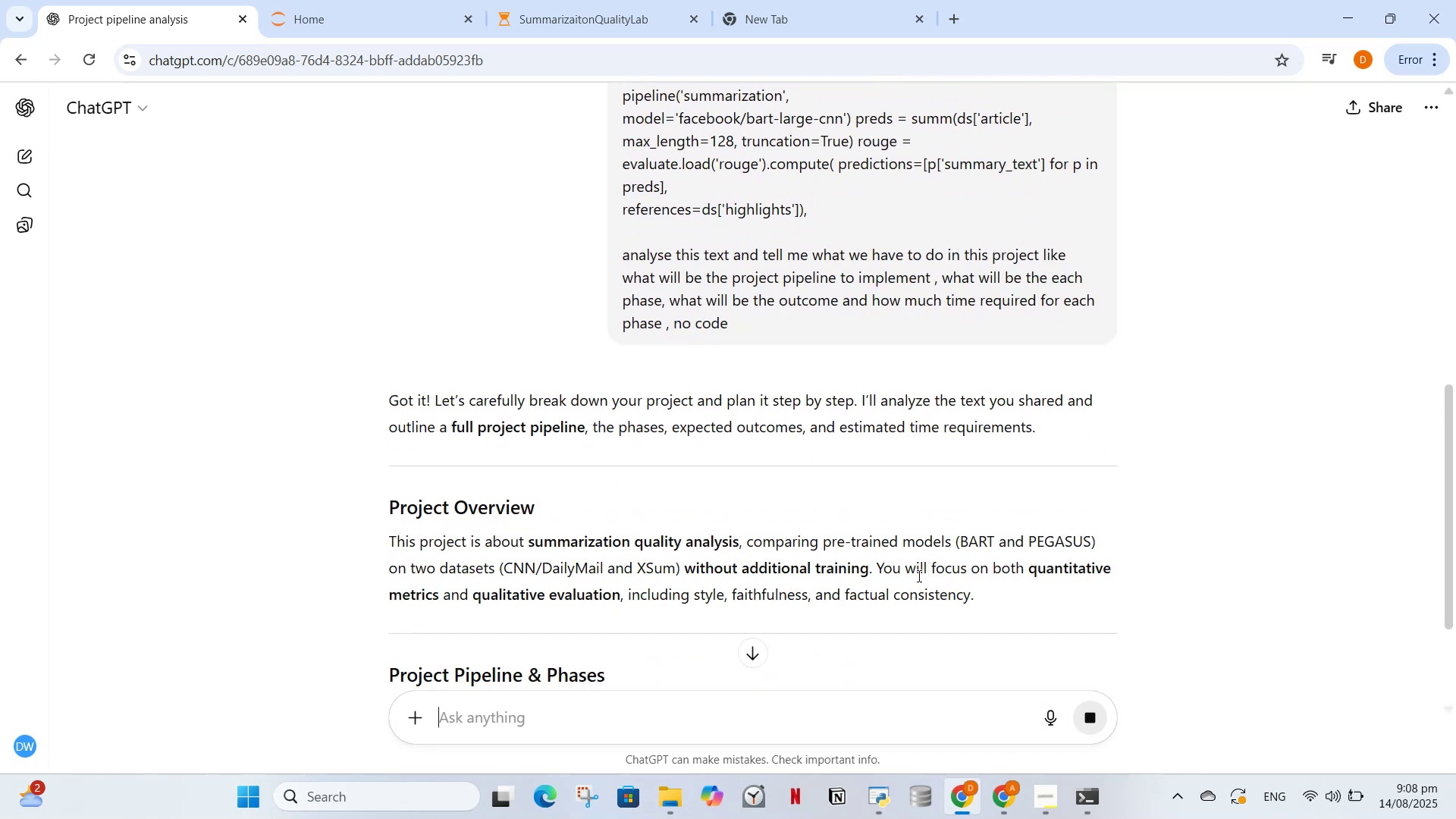 
scroll: coordinate [466, 592], scroll_direction: down, amount: 7.0
 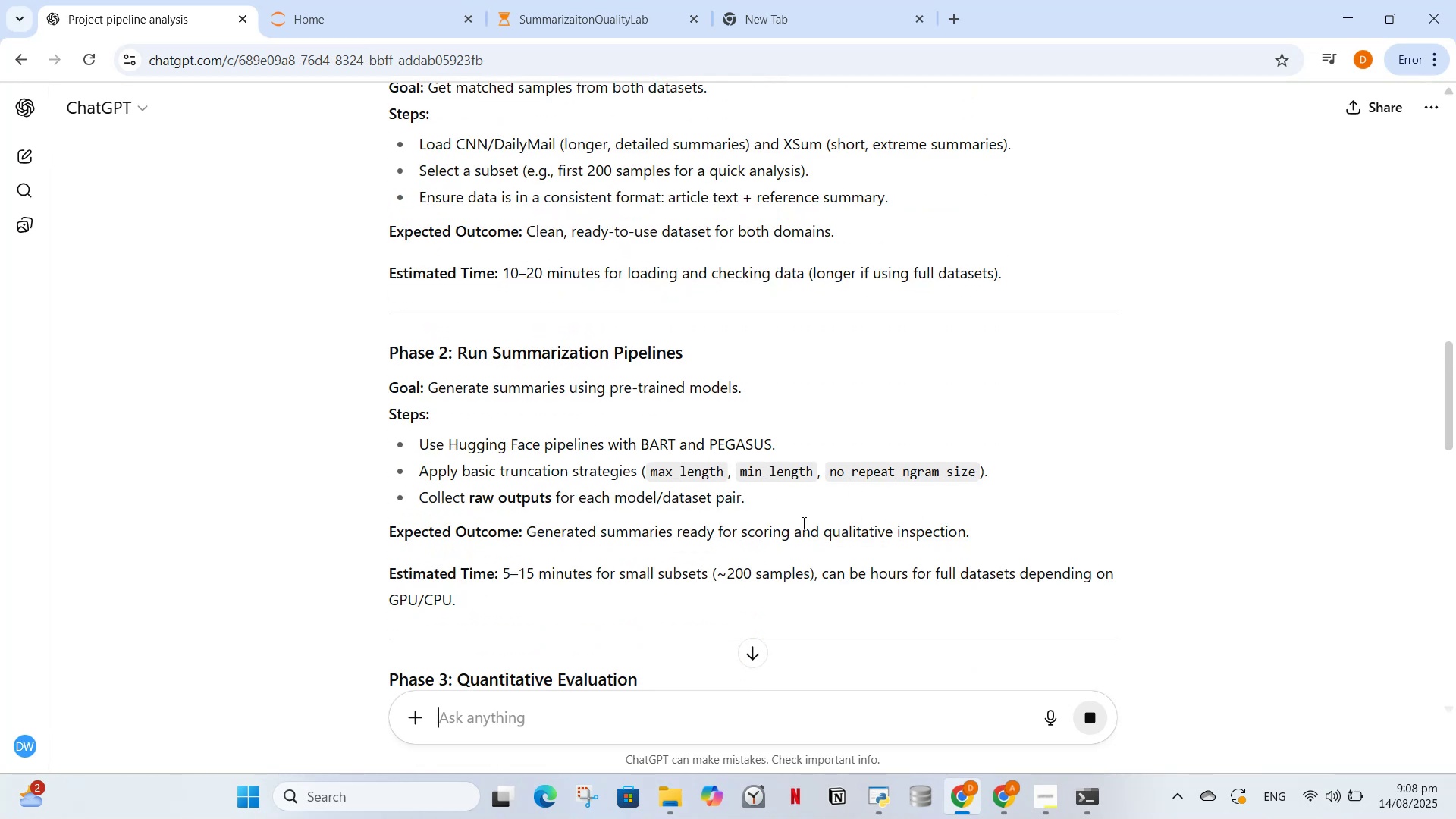 
wait(8.24)
 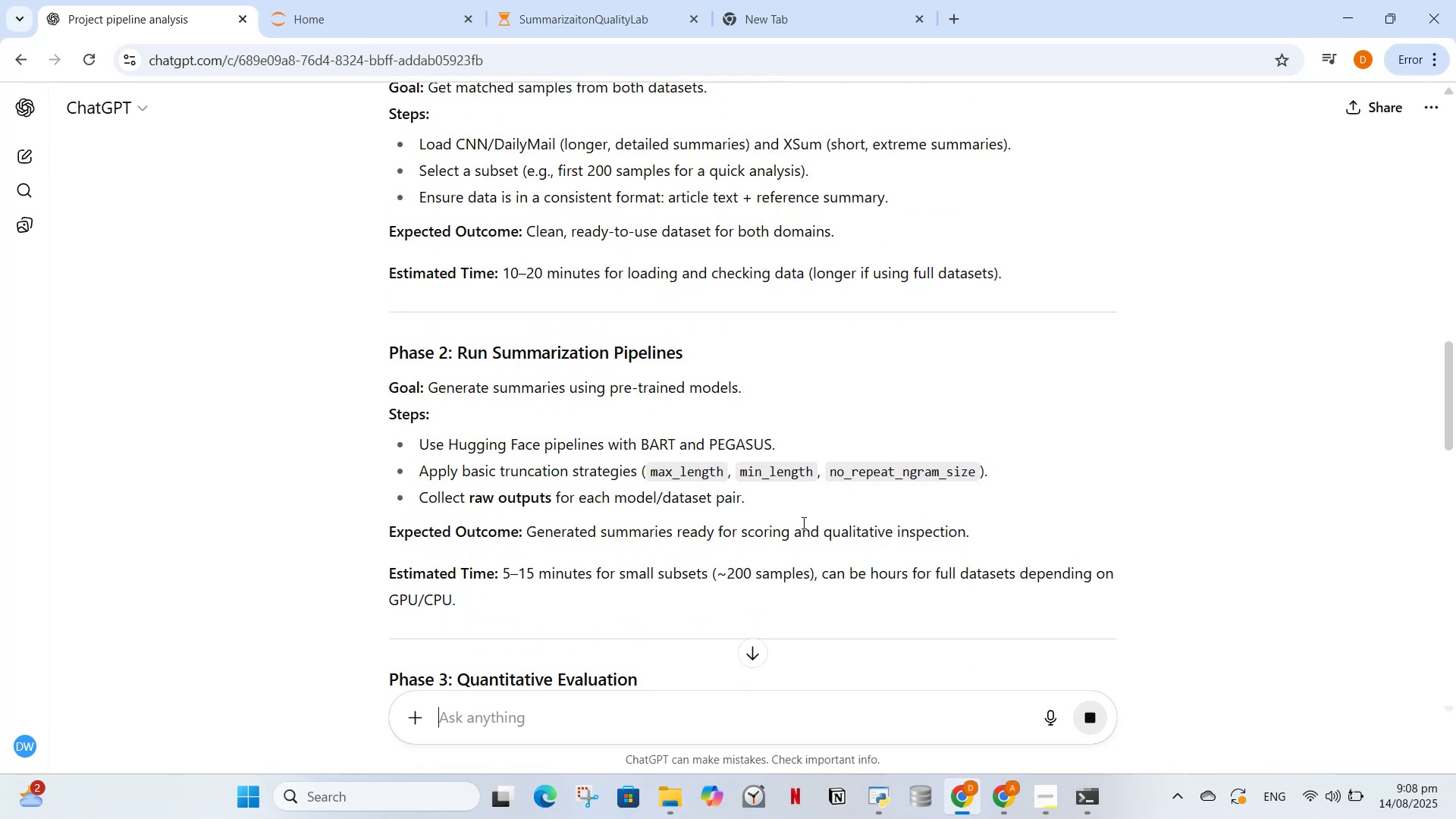 
scroll: coordinate [880, 470], scroll_direction: down, amount: 1.0
 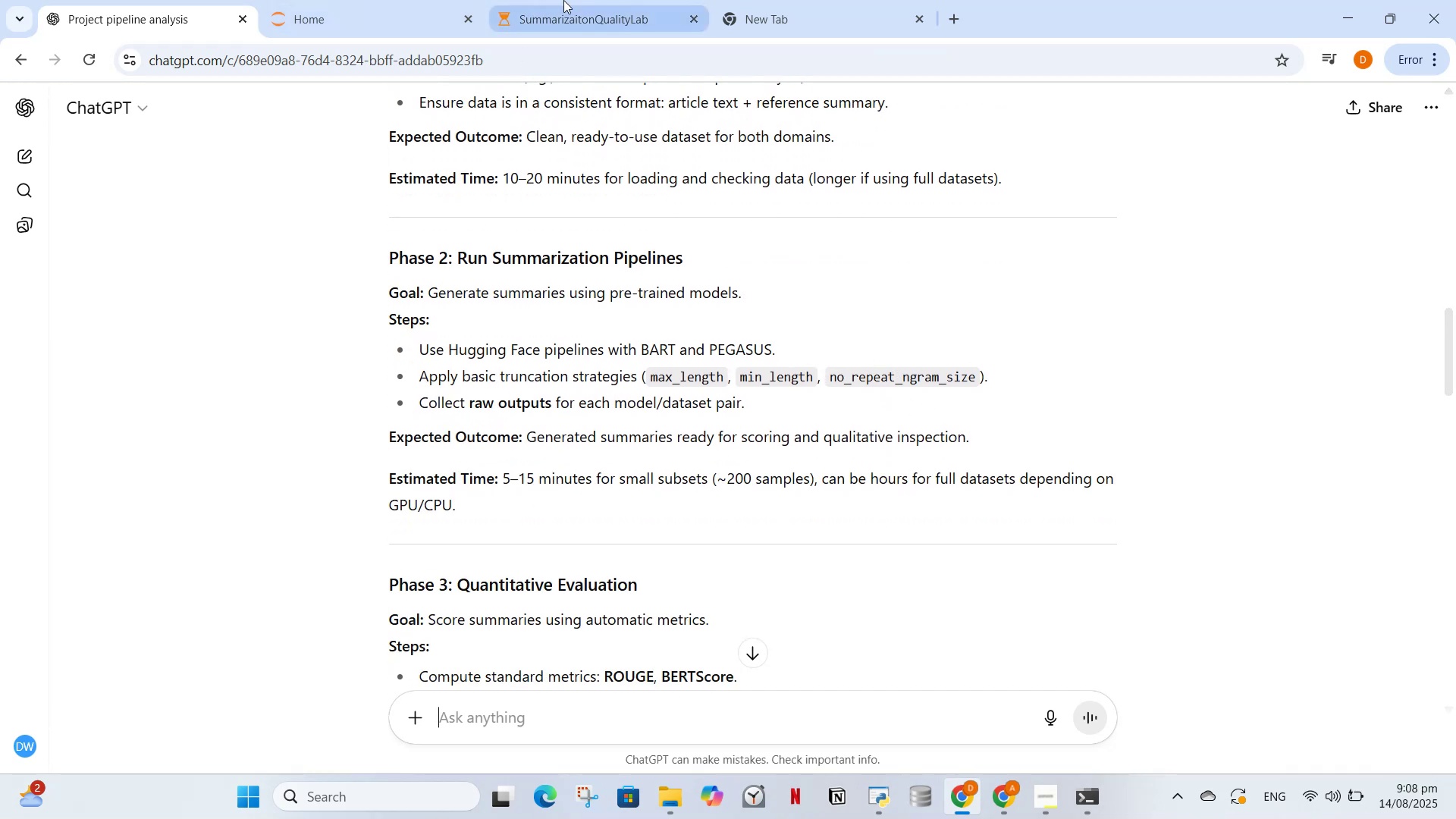 
left_click([377, 0])
 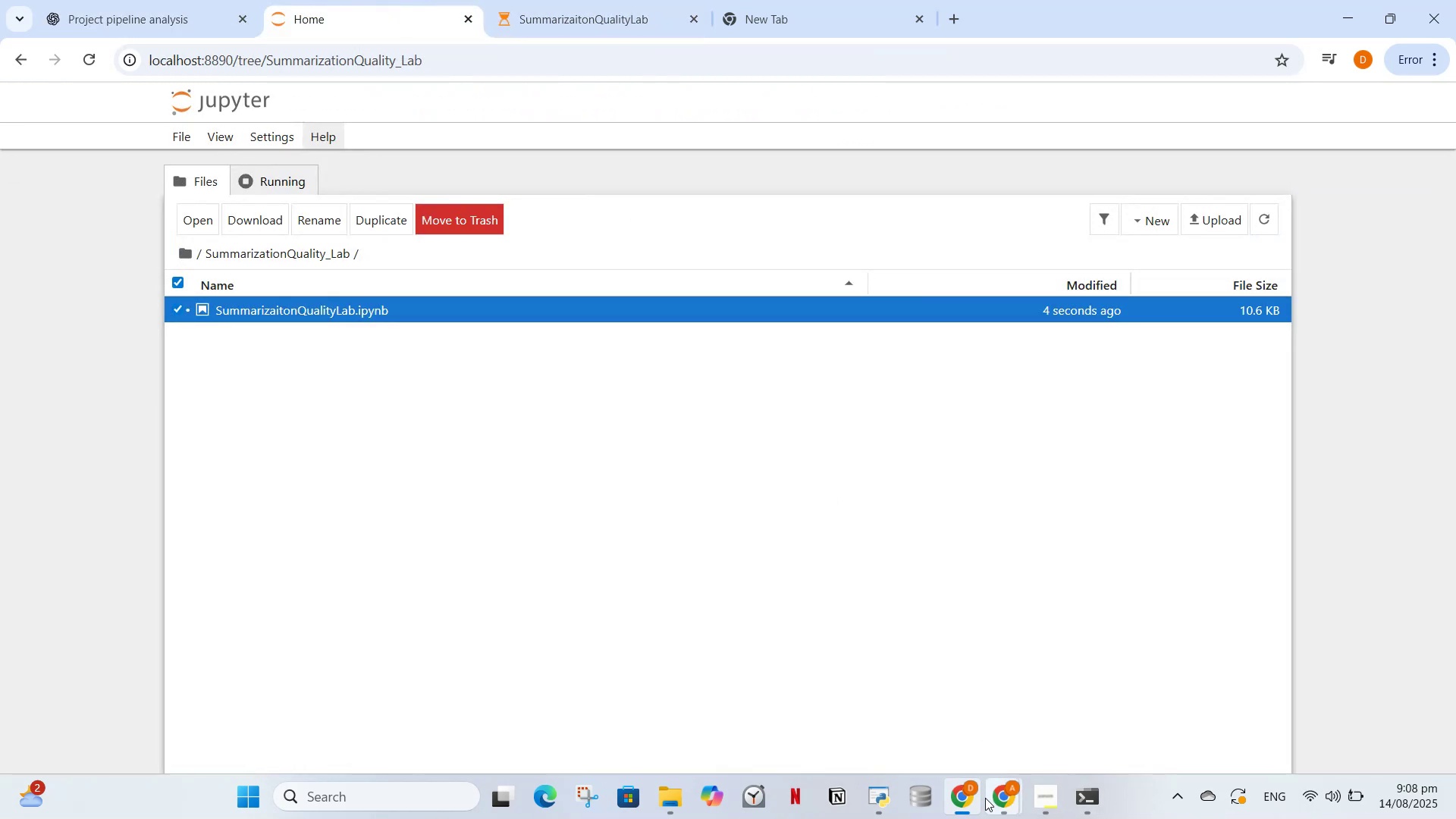 
left_click([985, 798])
 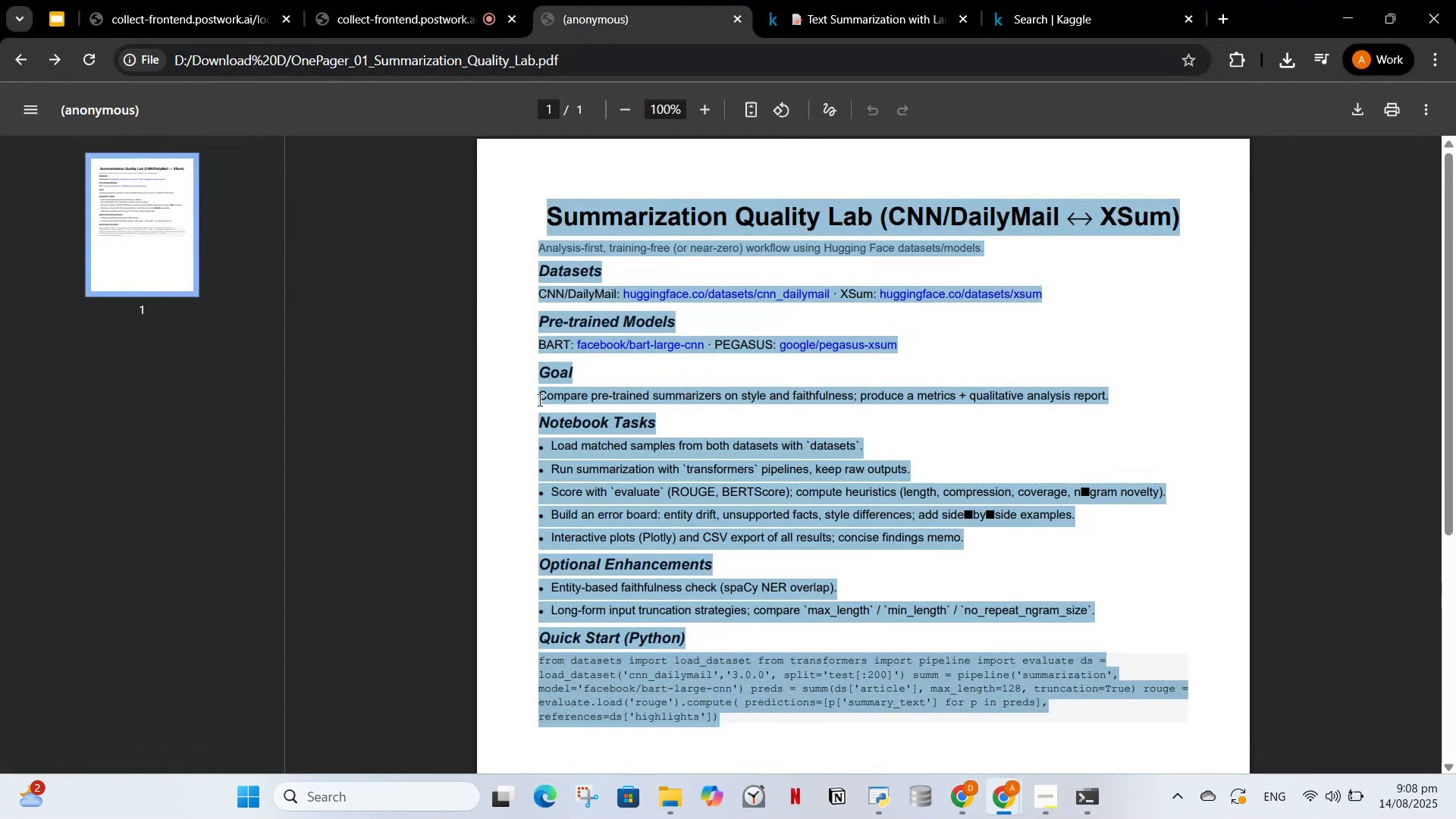 
left_click([633, 380])
 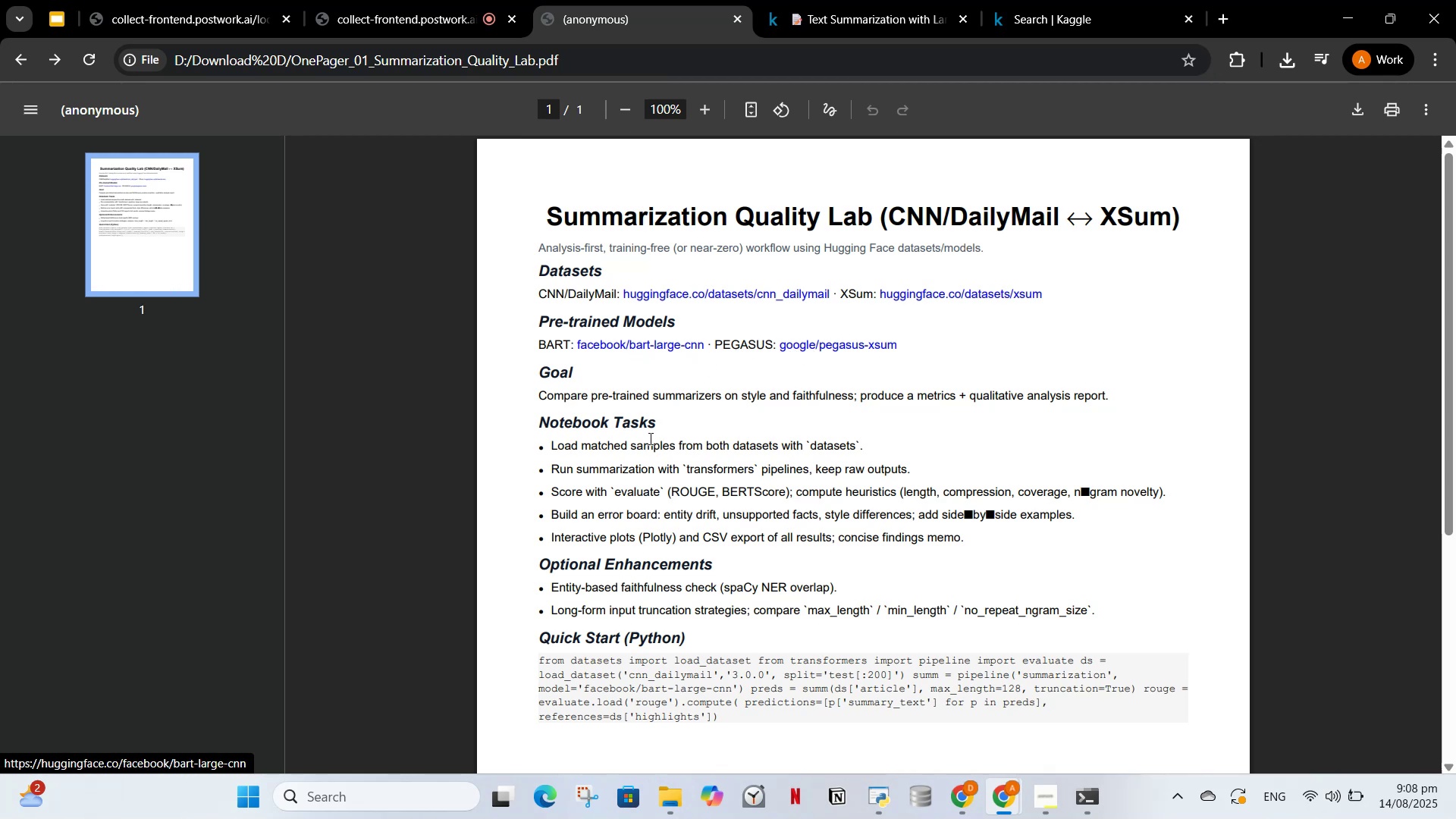 
wait(5.87)
 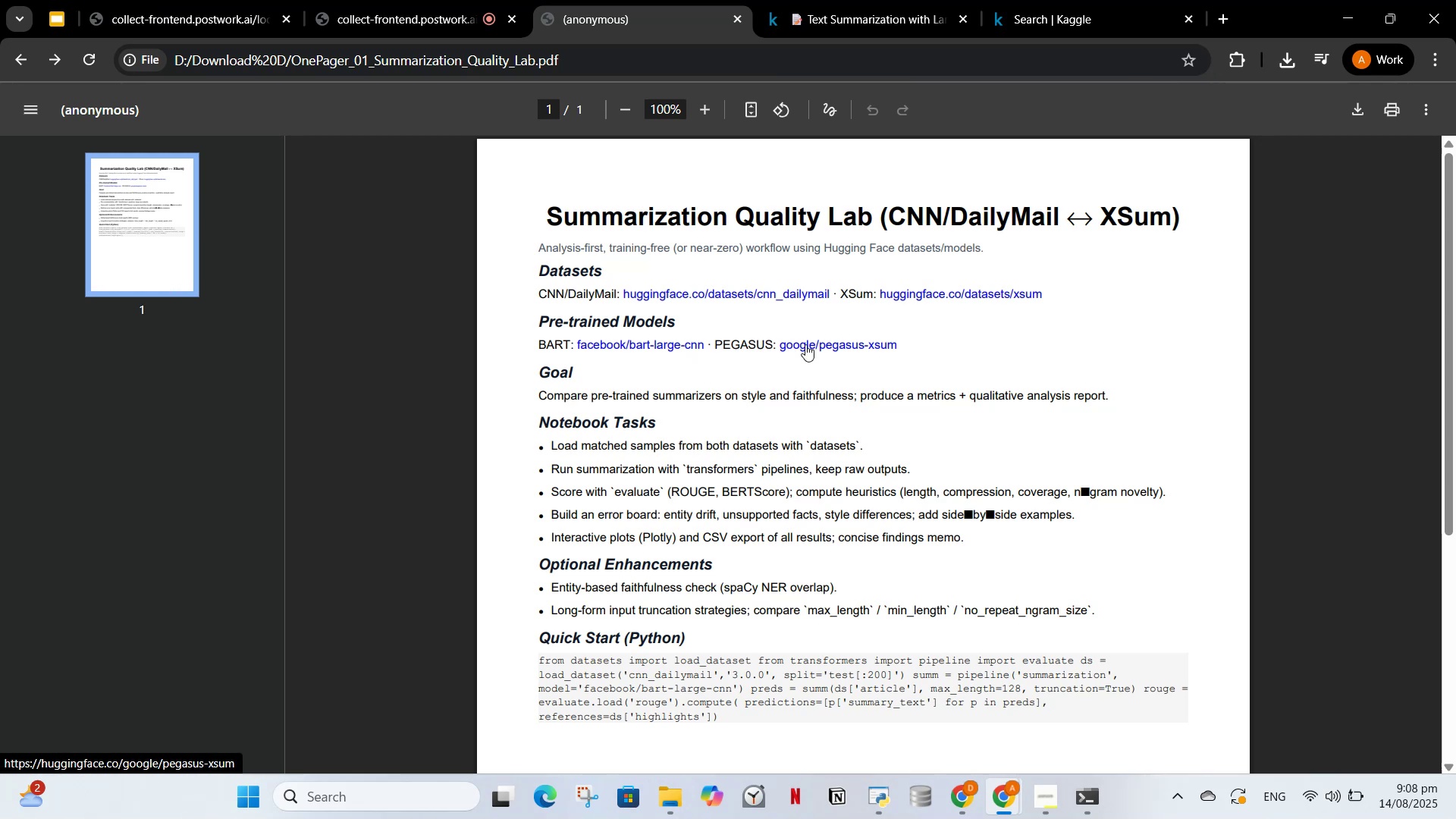 
left_click([405, 0])
 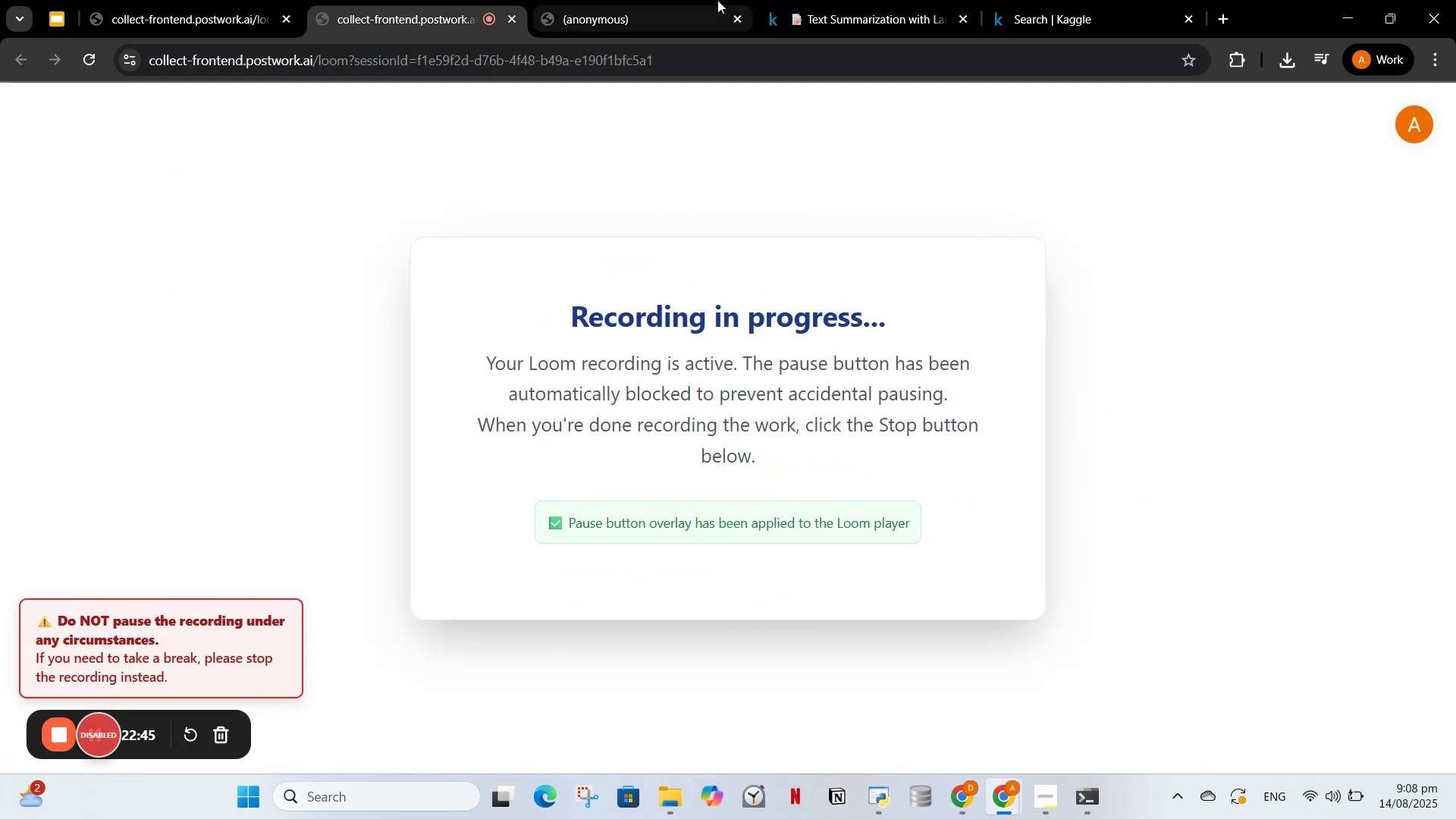 
left_click([602, 0])
 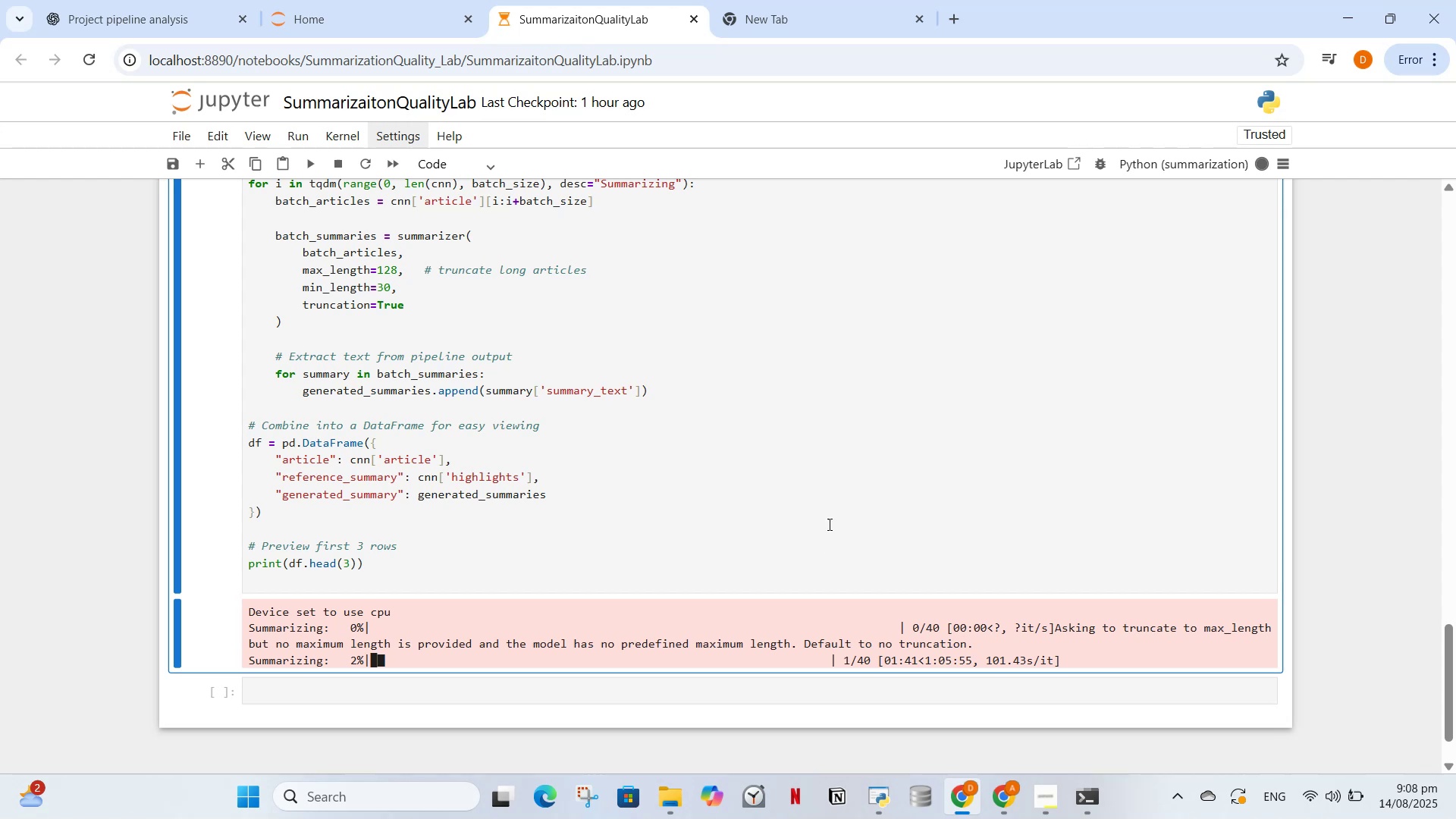 
wait(18.88)
 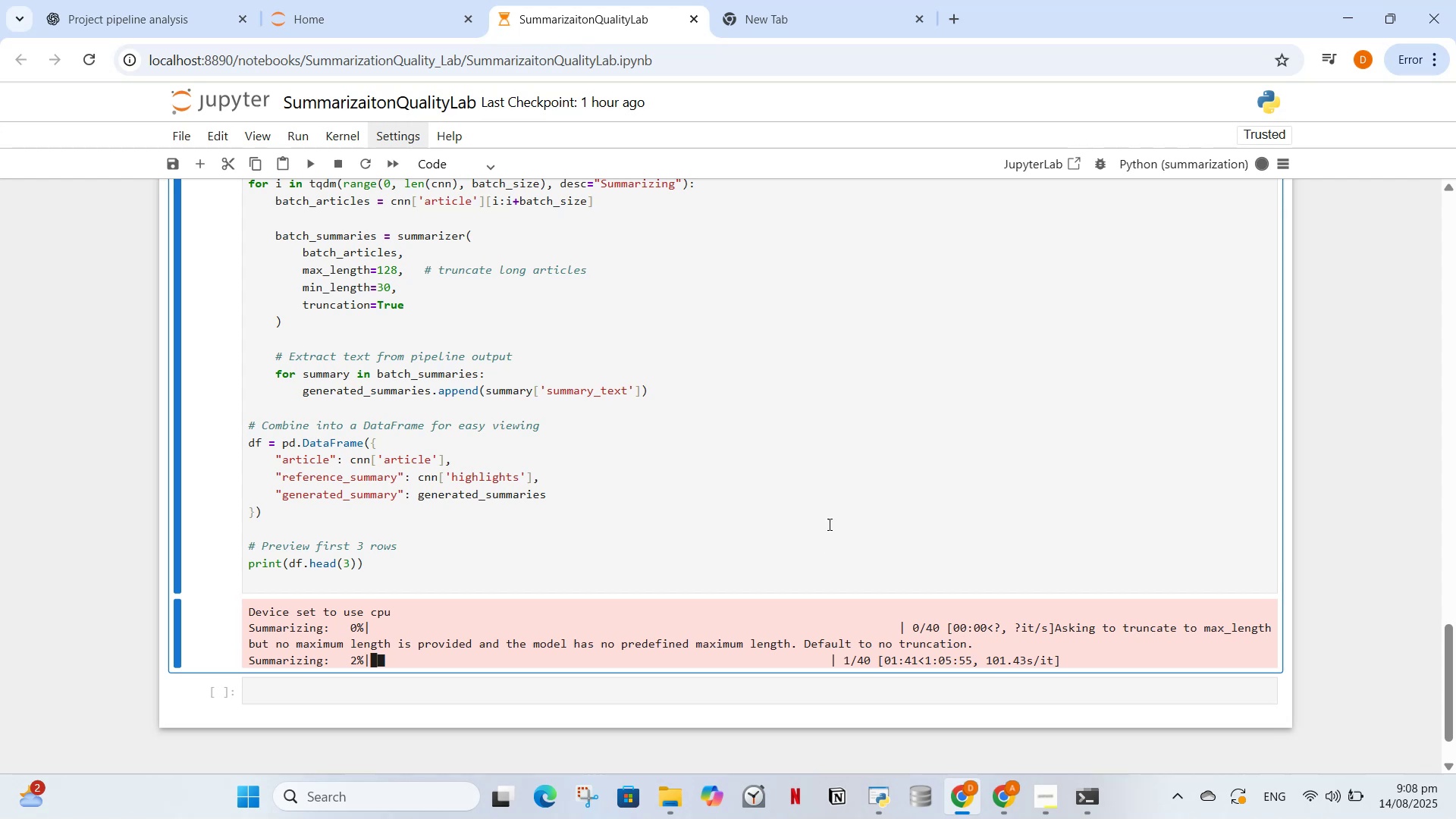 
left_click_drag(start_coordinate=[1455, 363], to_coordinate=[1449, 353])
 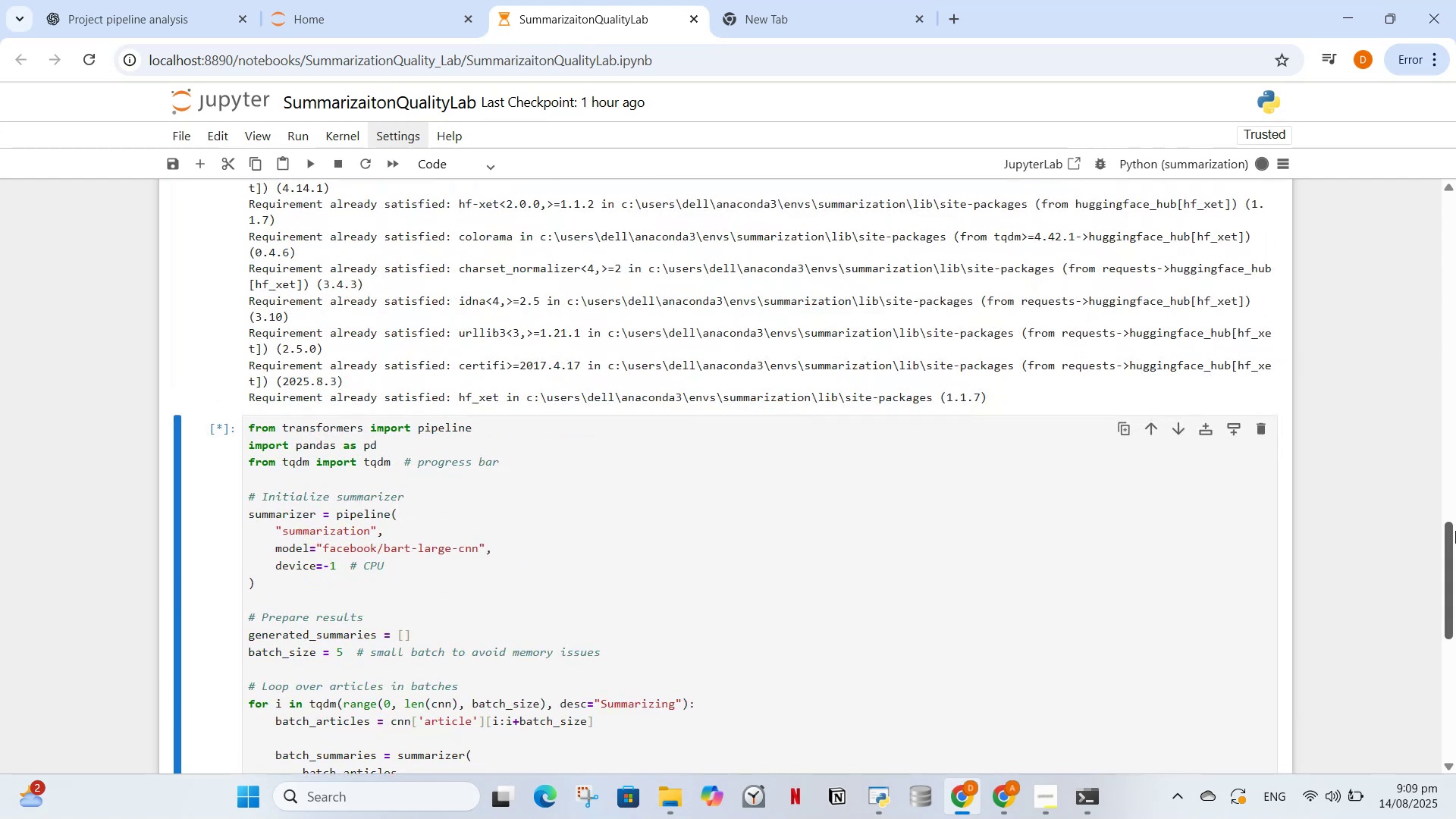 
left_click_drag(start_coordinate=[1455, 538], to_coordinate=[1455, 701])
 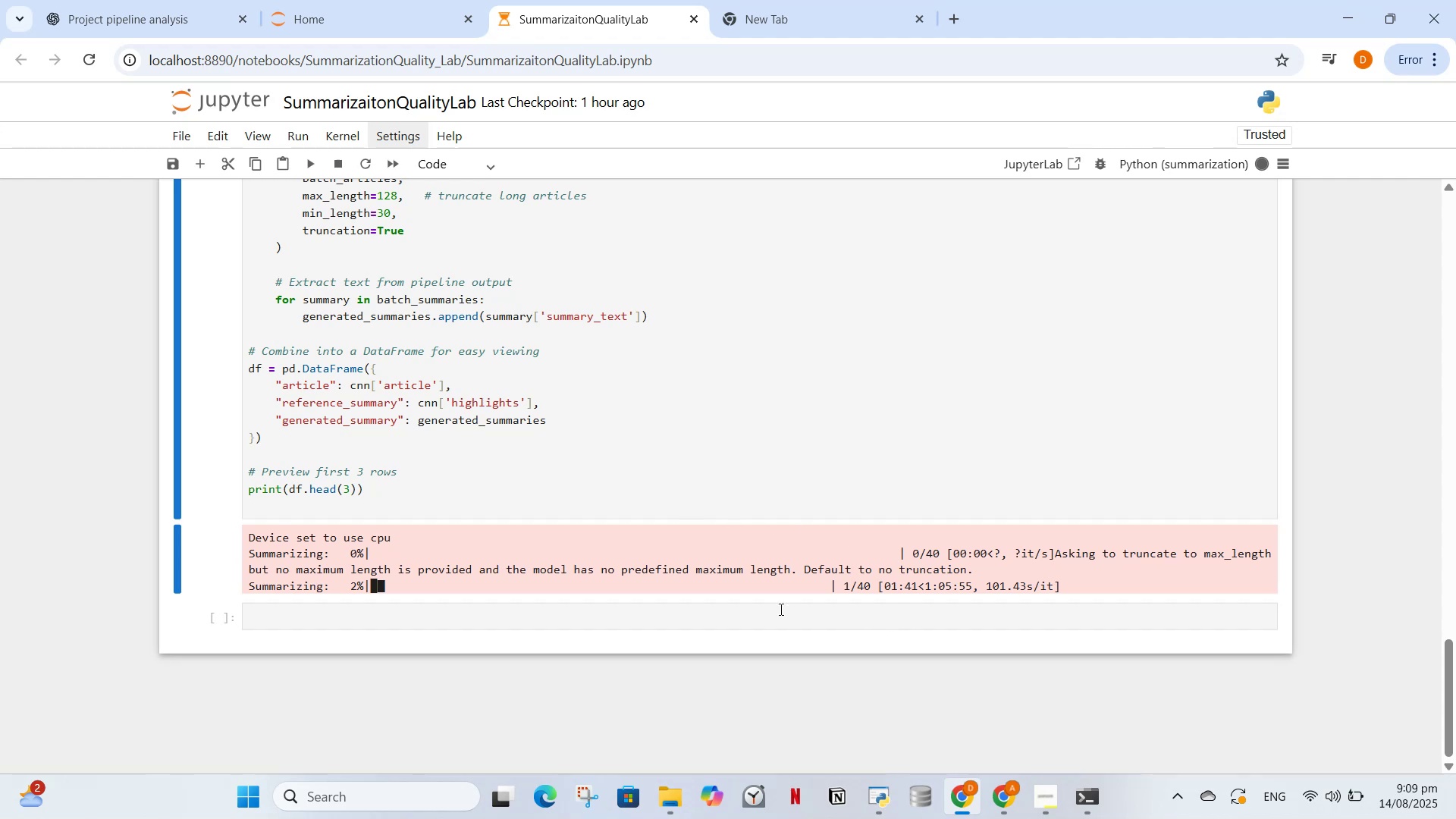 
left_click([775, 607])
 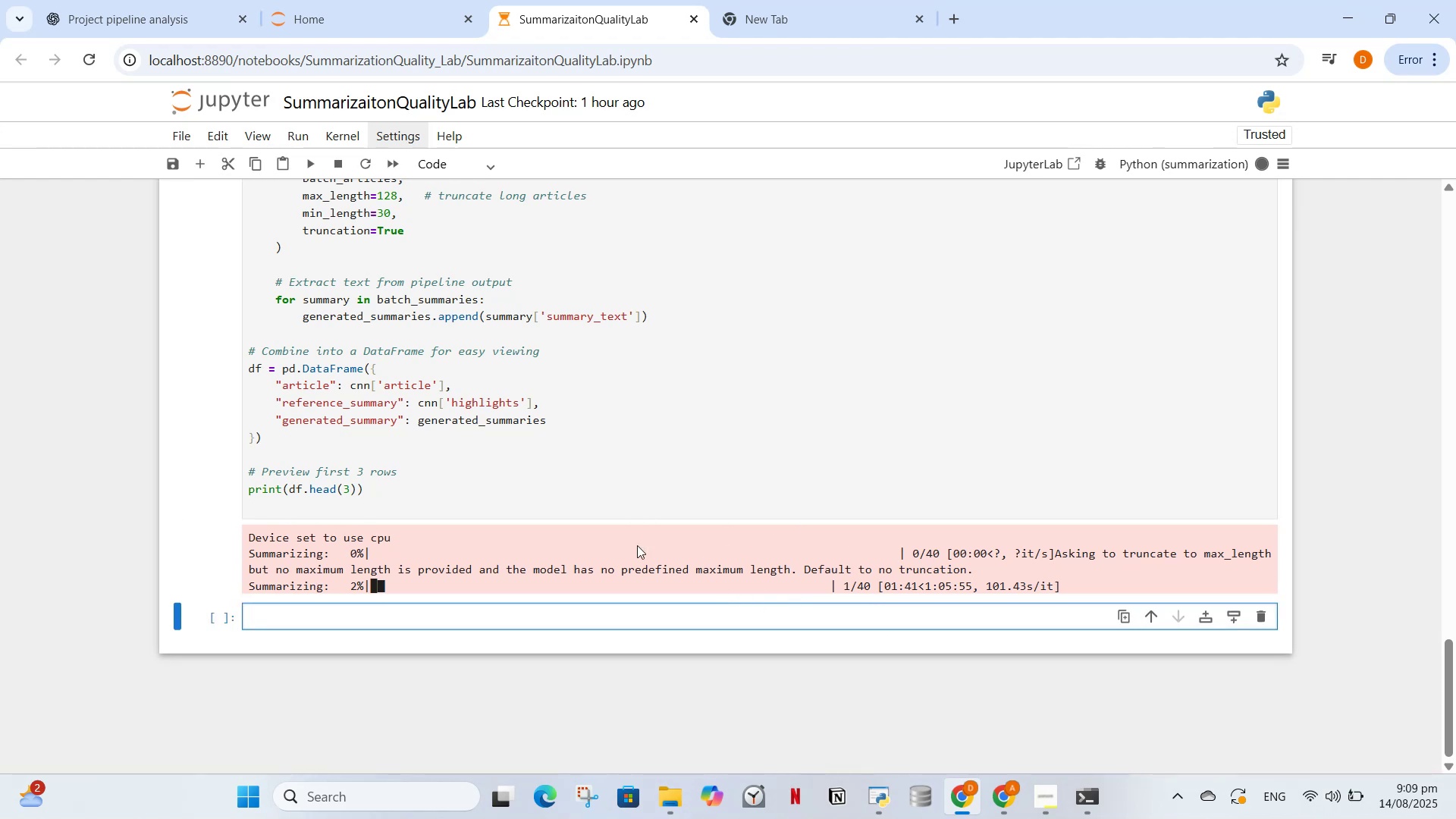 
left_click([983, 804])
 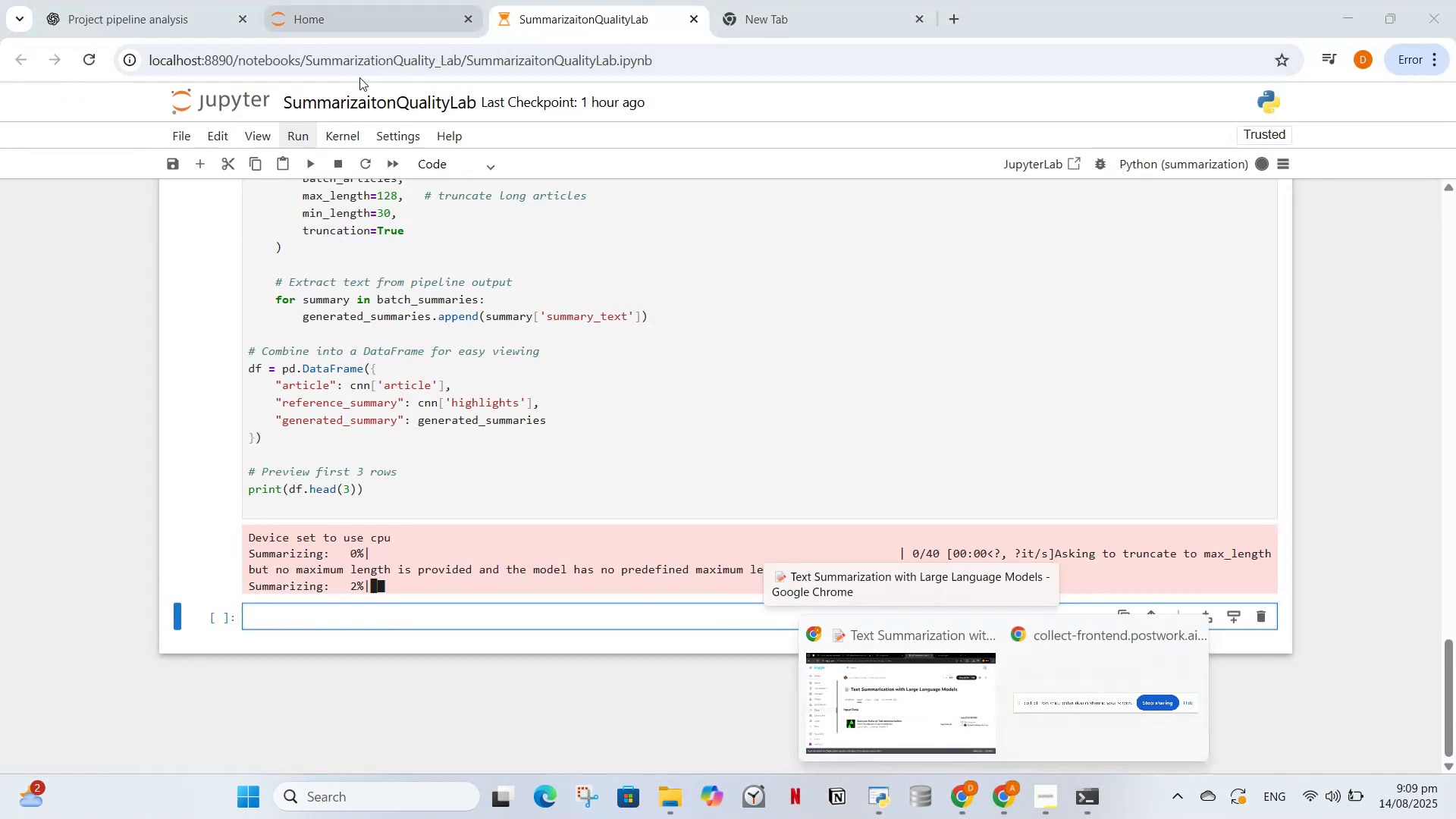 
left_click([842, 703])
 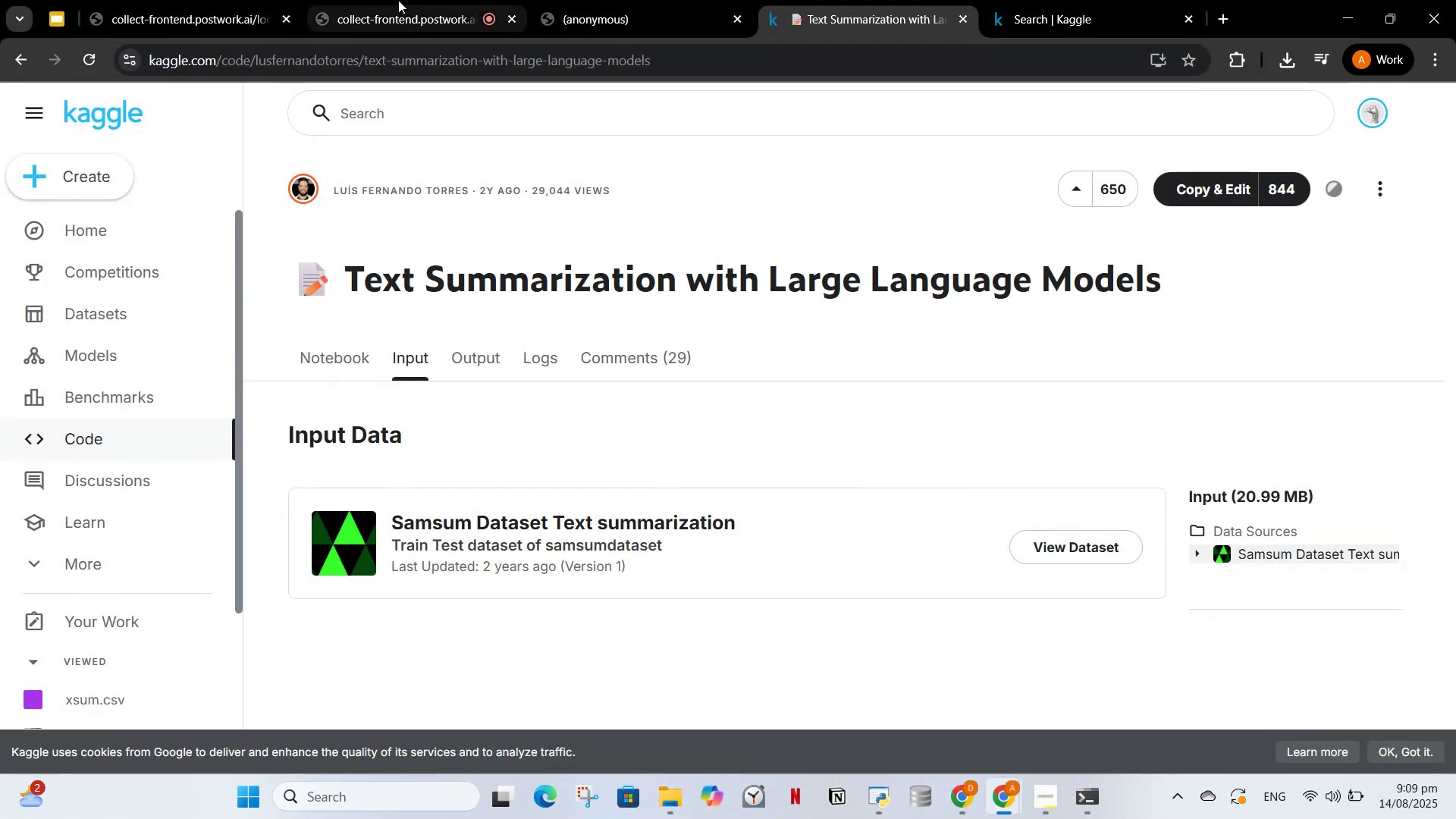 
left_click([357, 0])
 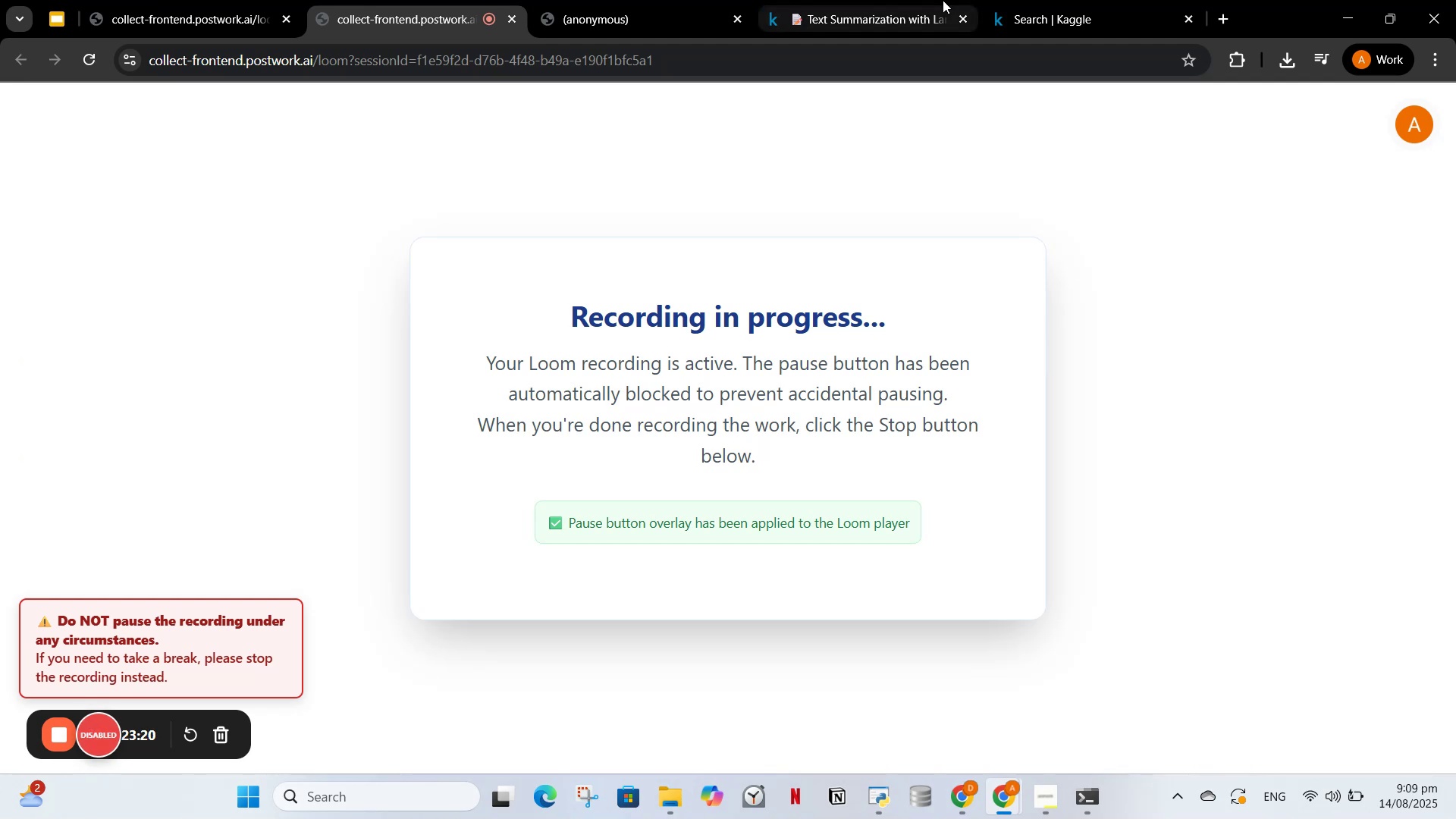 
left_click([943, 0])
 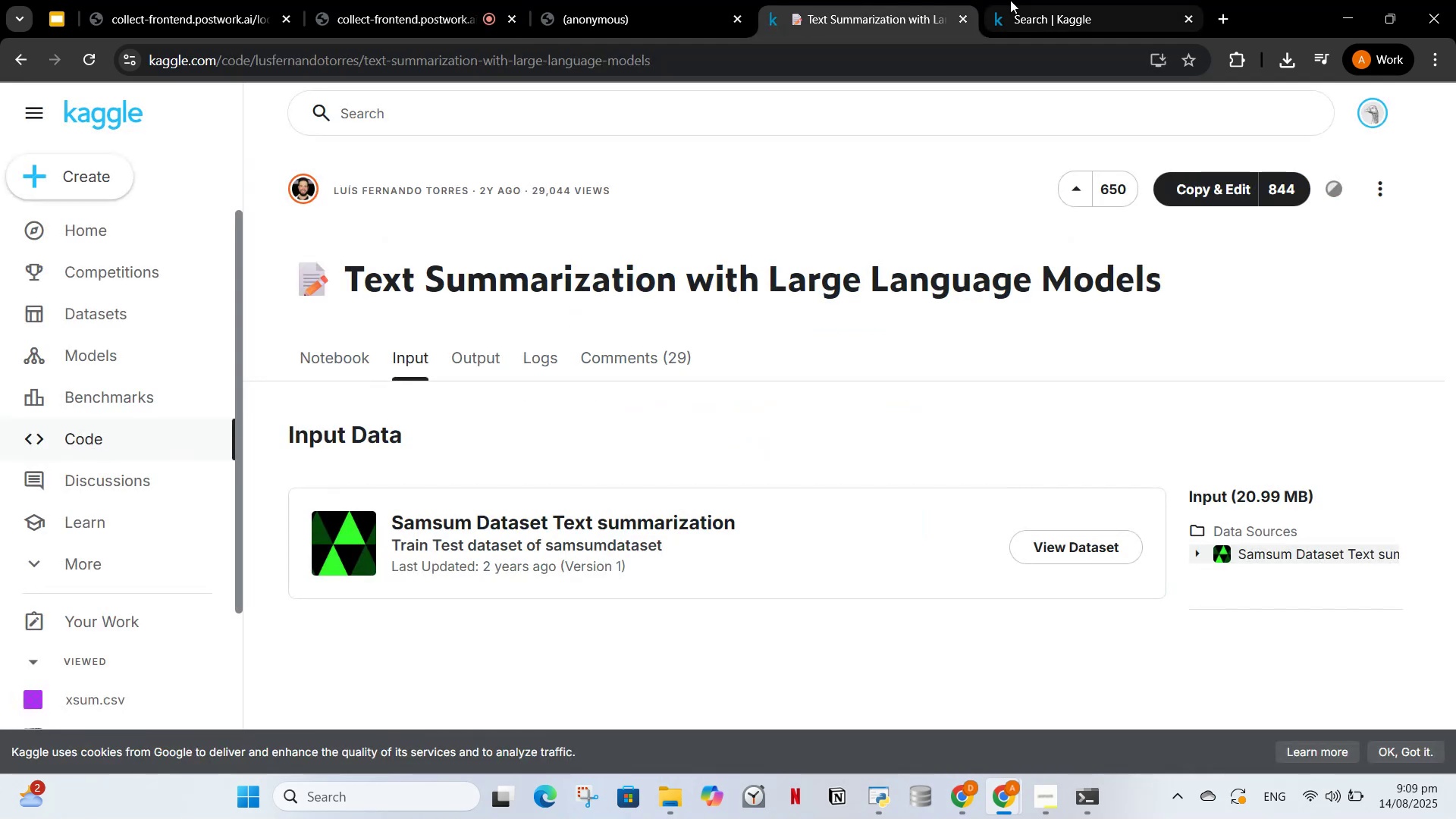 
left_click([1010, 0])
 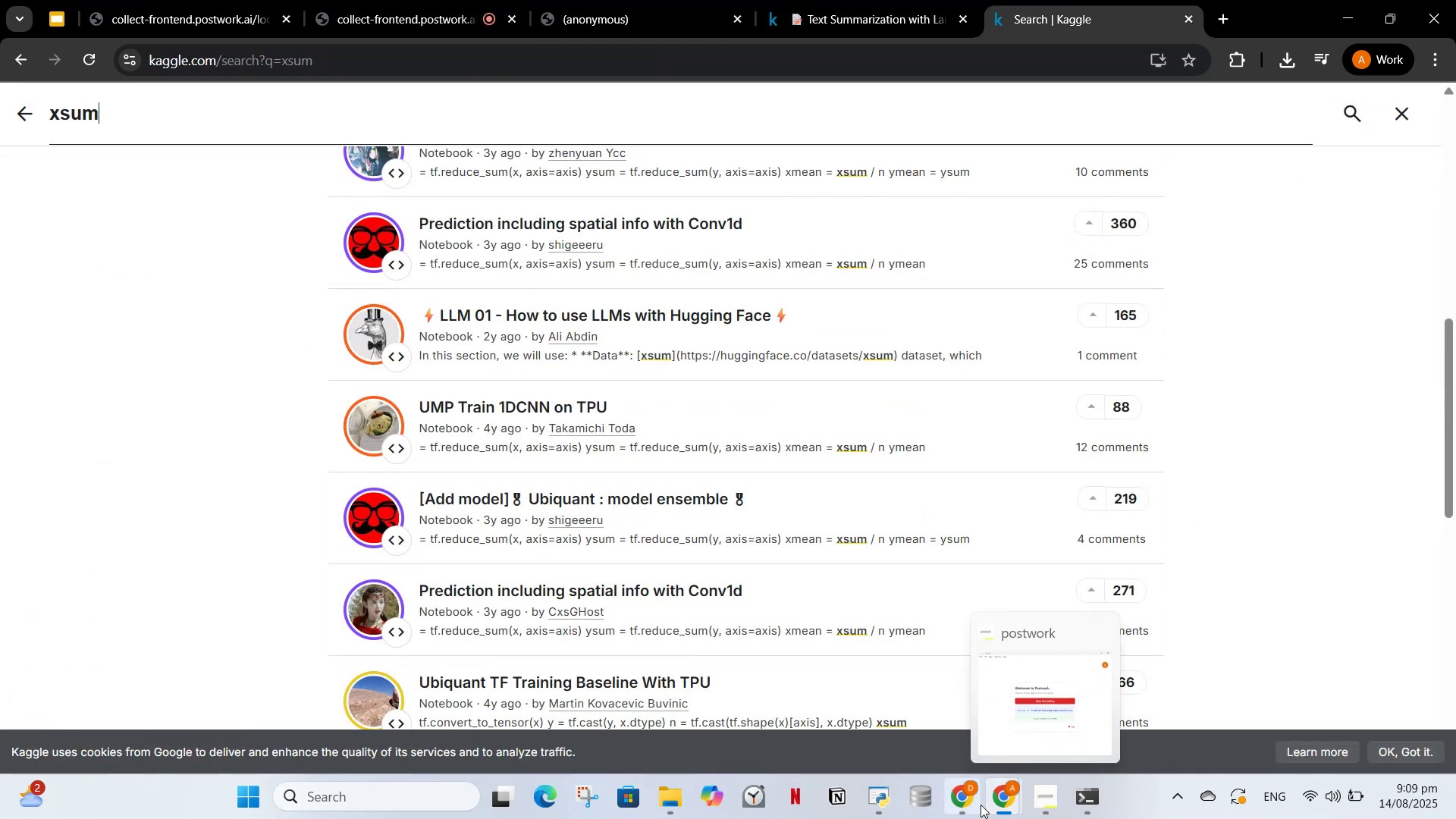 
left_click([981, 805])
 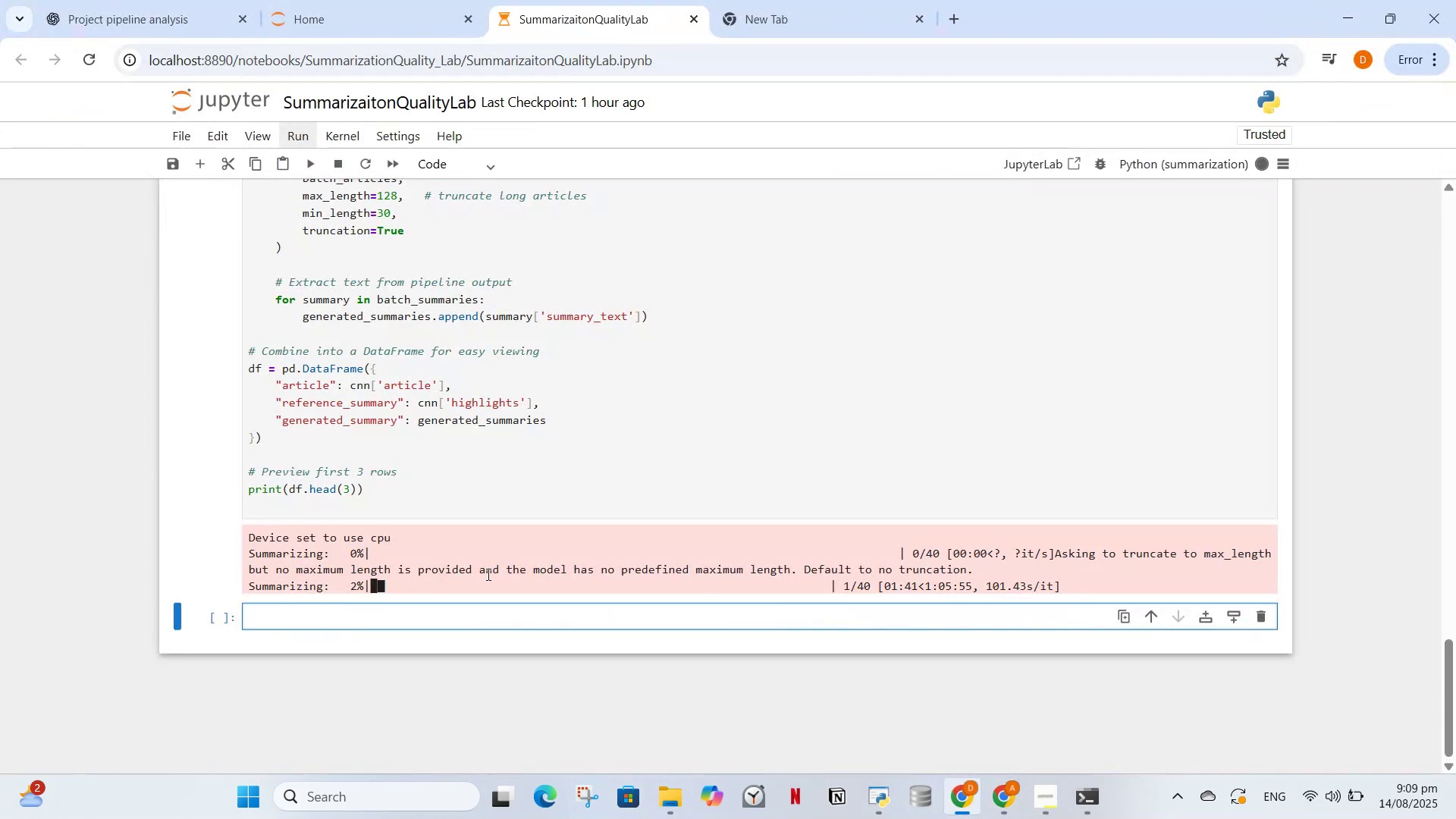 
left_click([487, 574])
 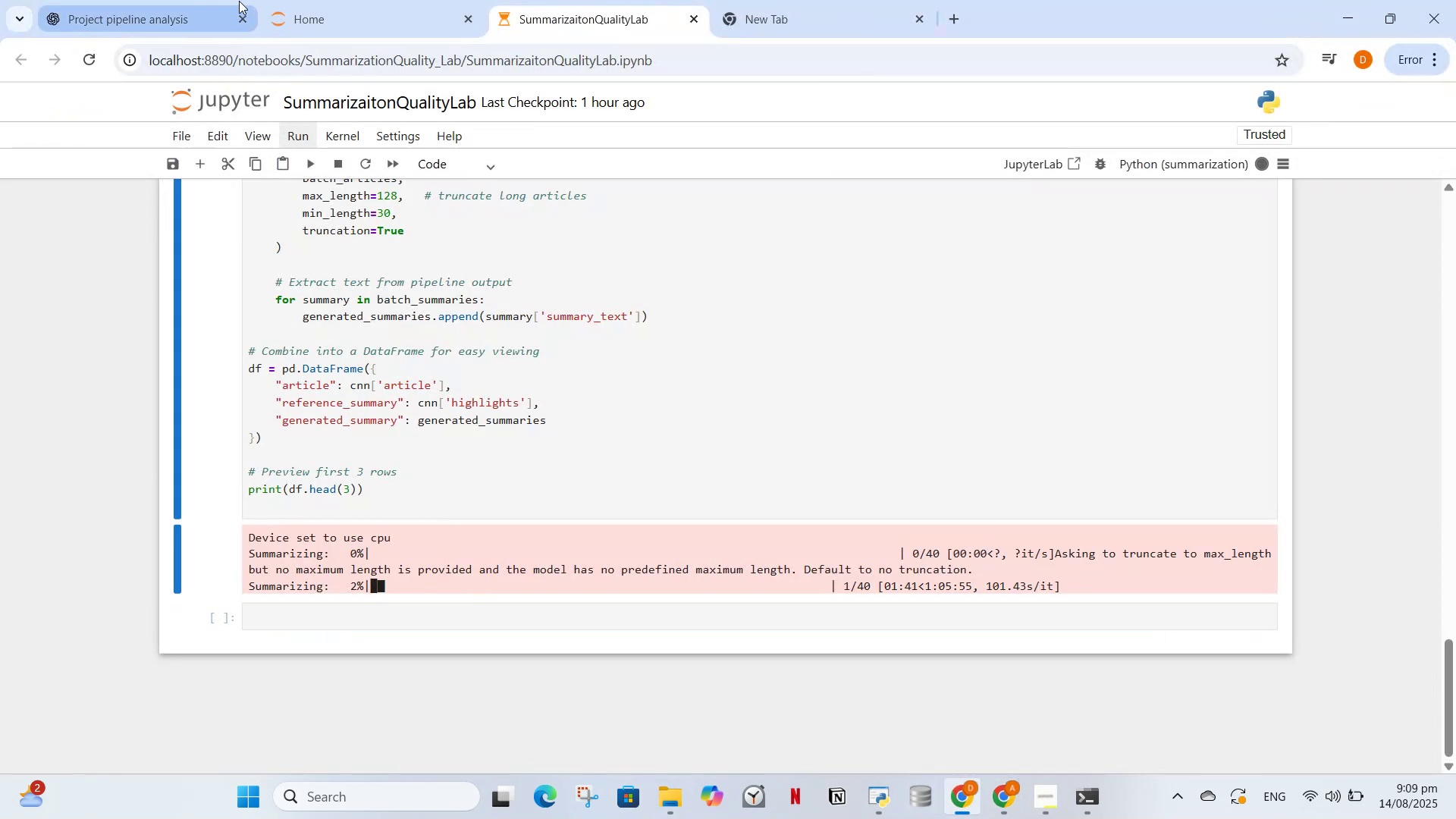 
left_click([209, 0])
 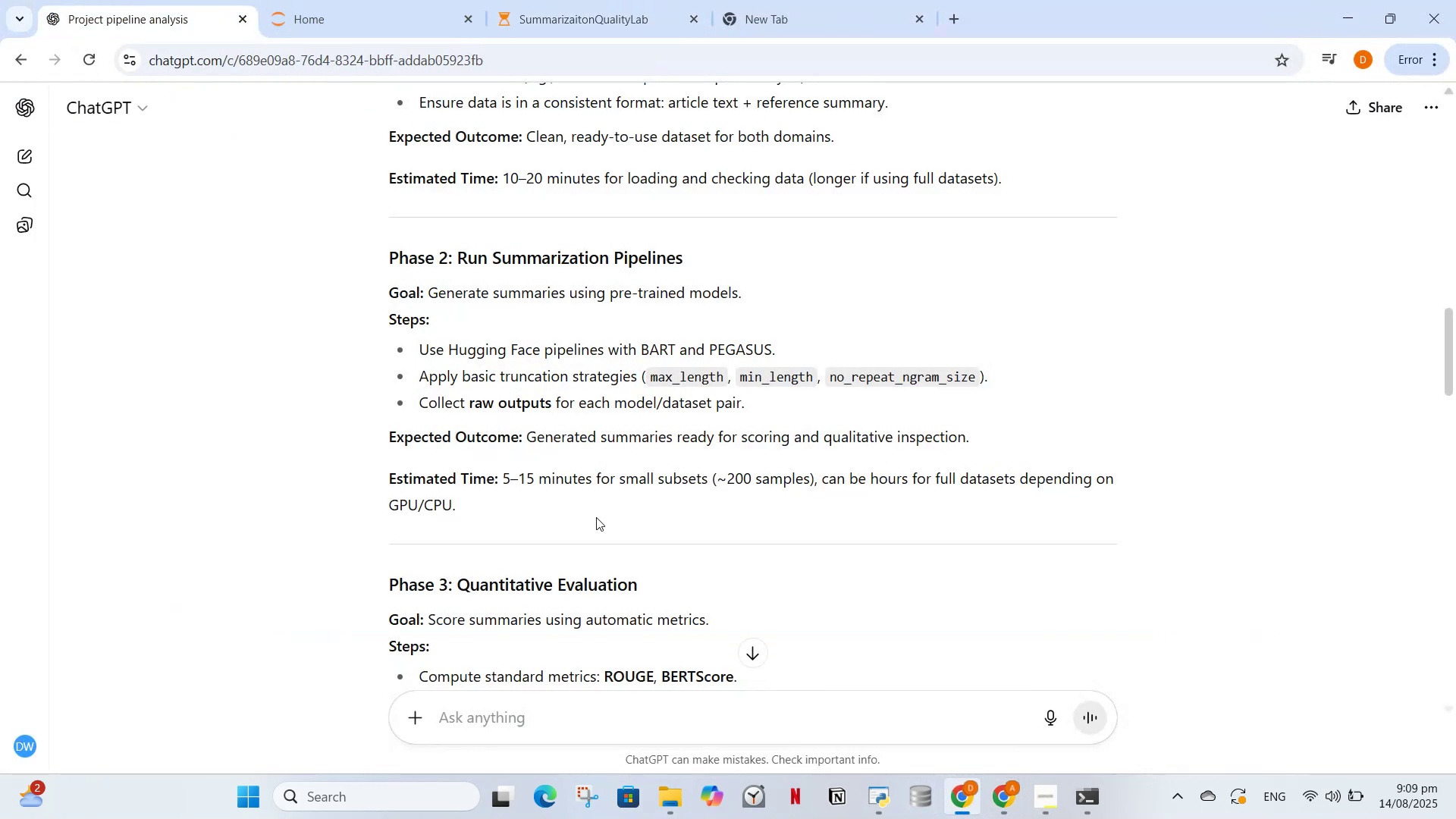 
scroll: coordinate [747, 495], scroll_direction: down, amount: 18.0
 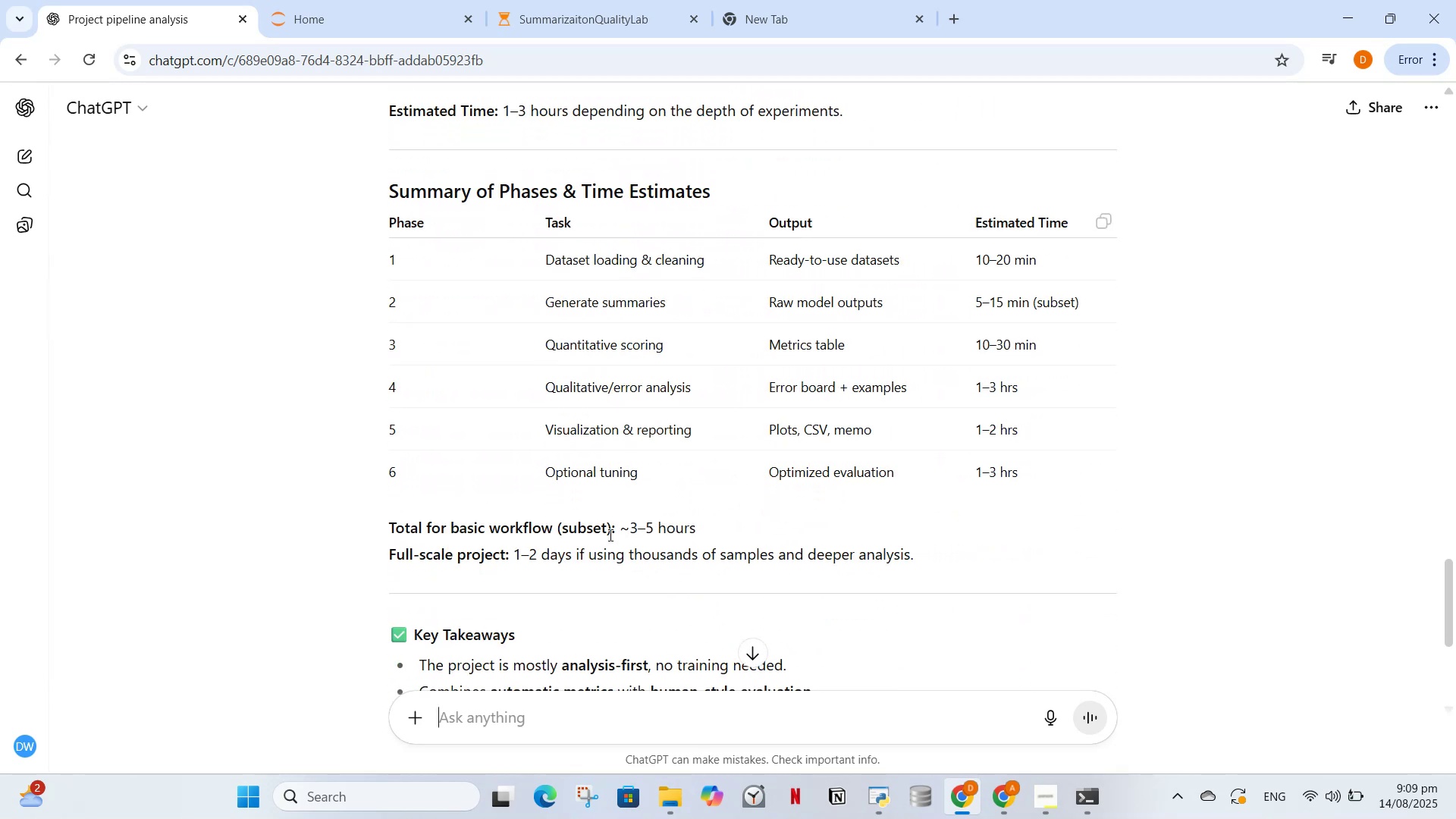 
scroll: coordinate [595, 530], scroll_direction: down, amount: 3.0
 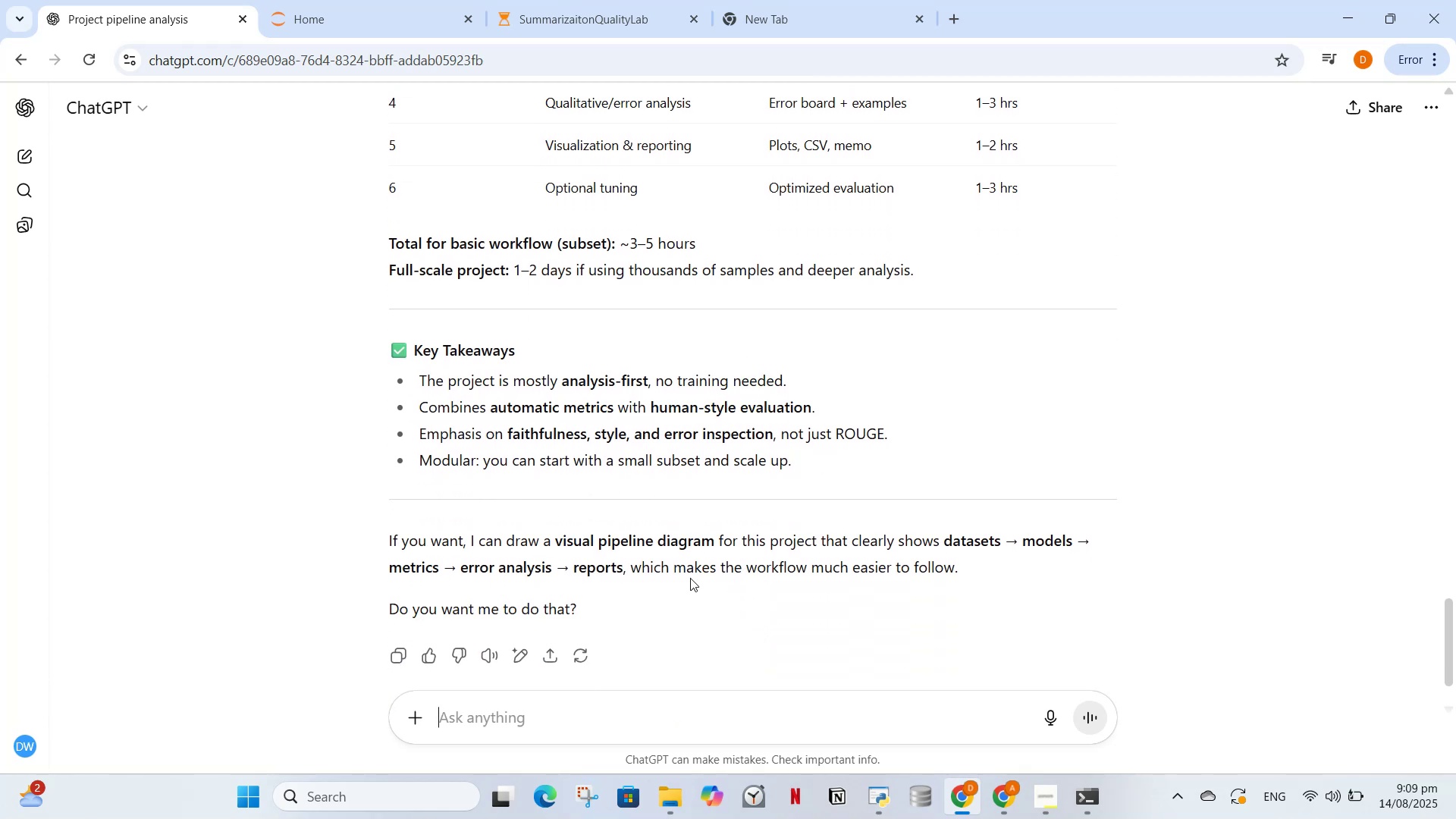 
wait(7.1)
 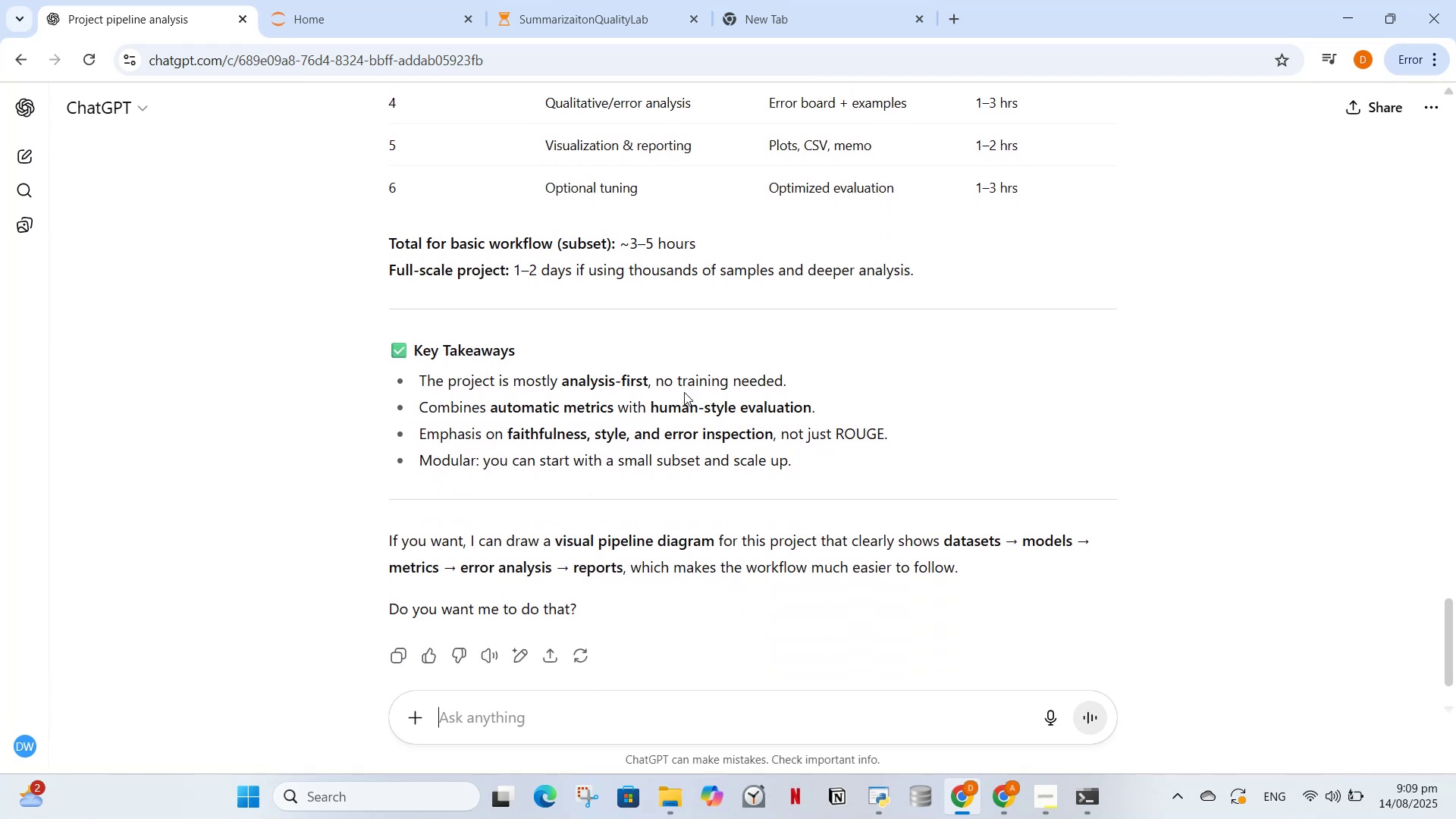 
left_click_drag(start_coordinate=[588, 709], to_coordinate=[578, 713])
 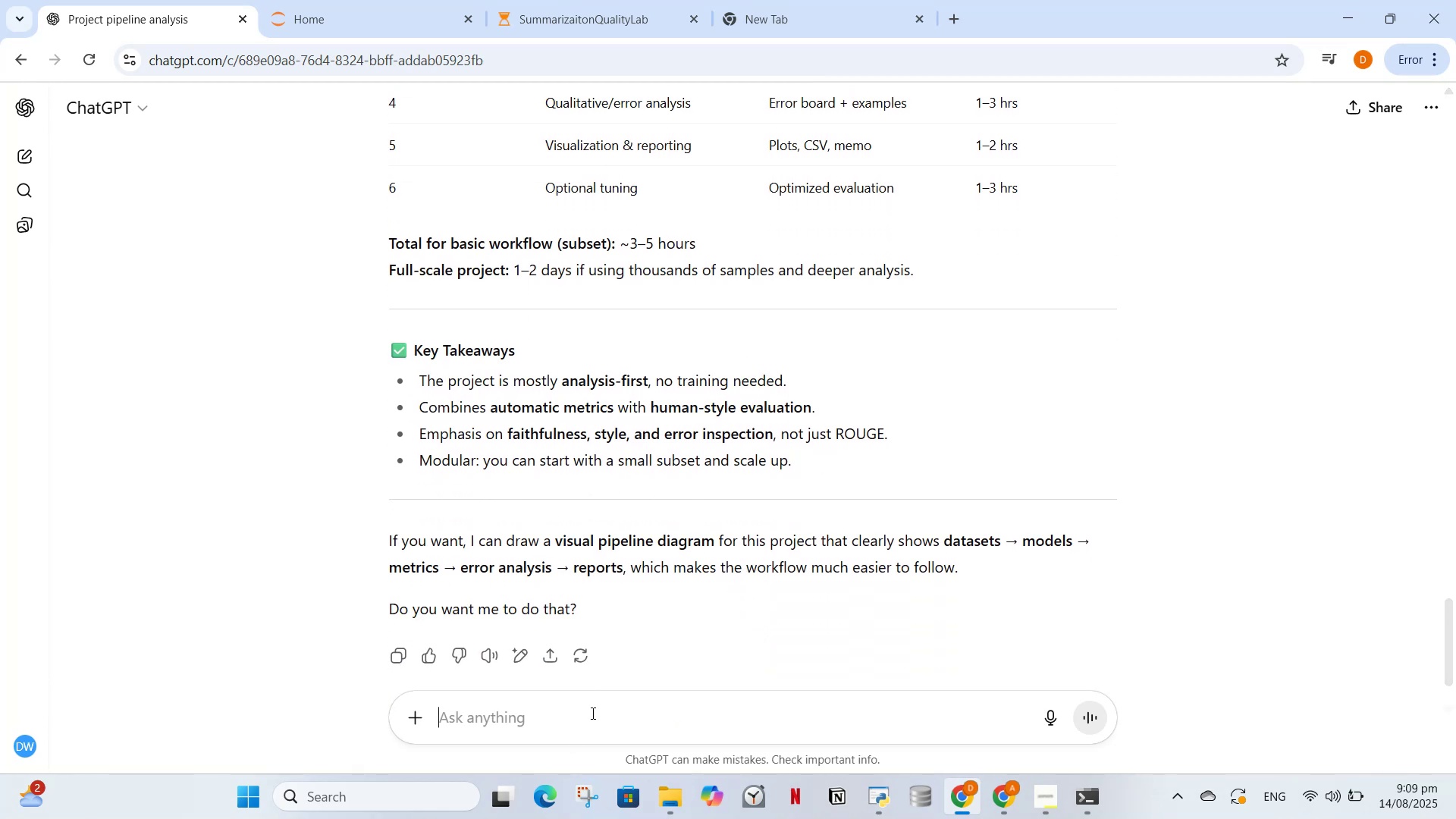 
type(what will be the output)
 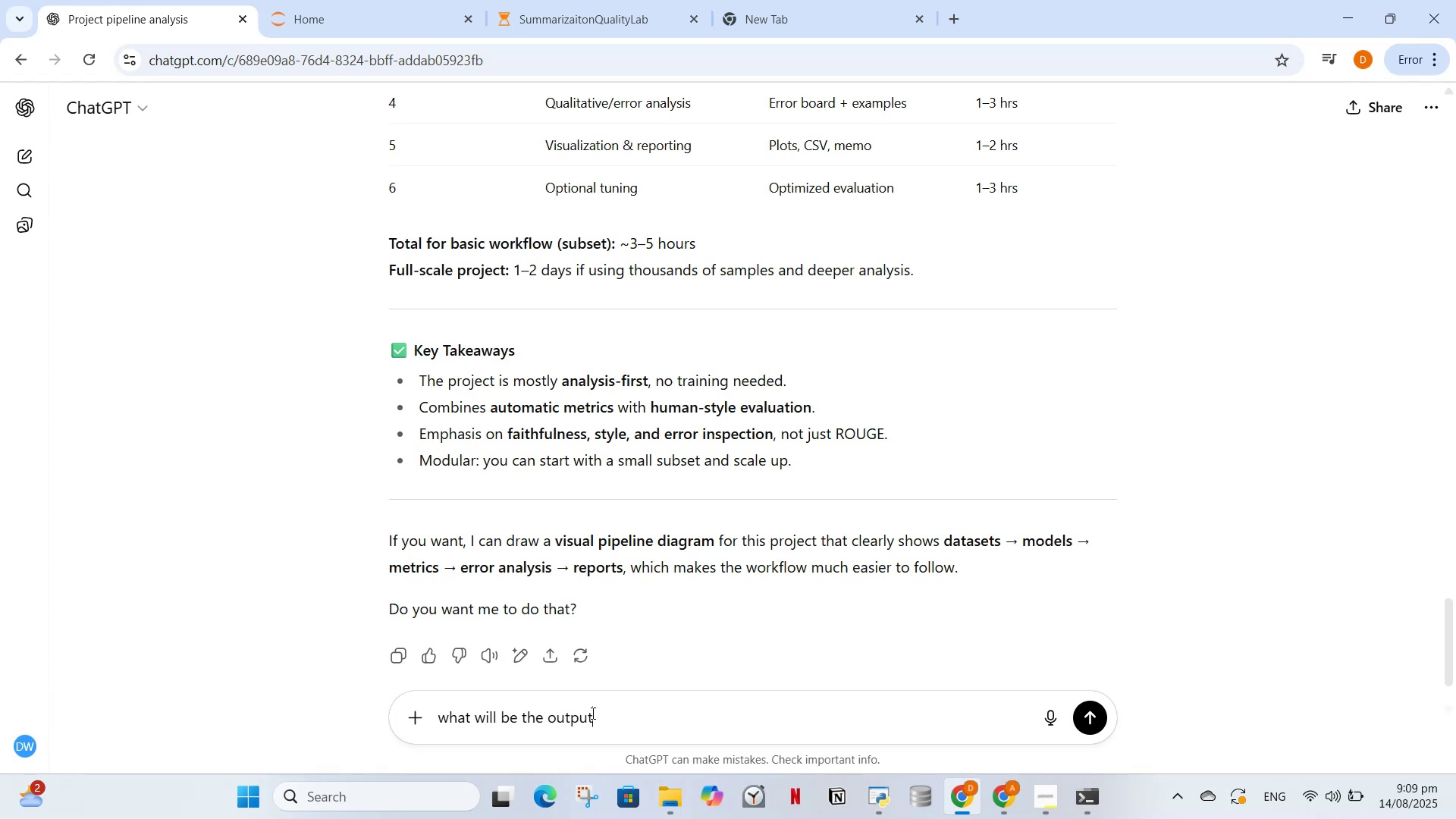 
key(Enter)
 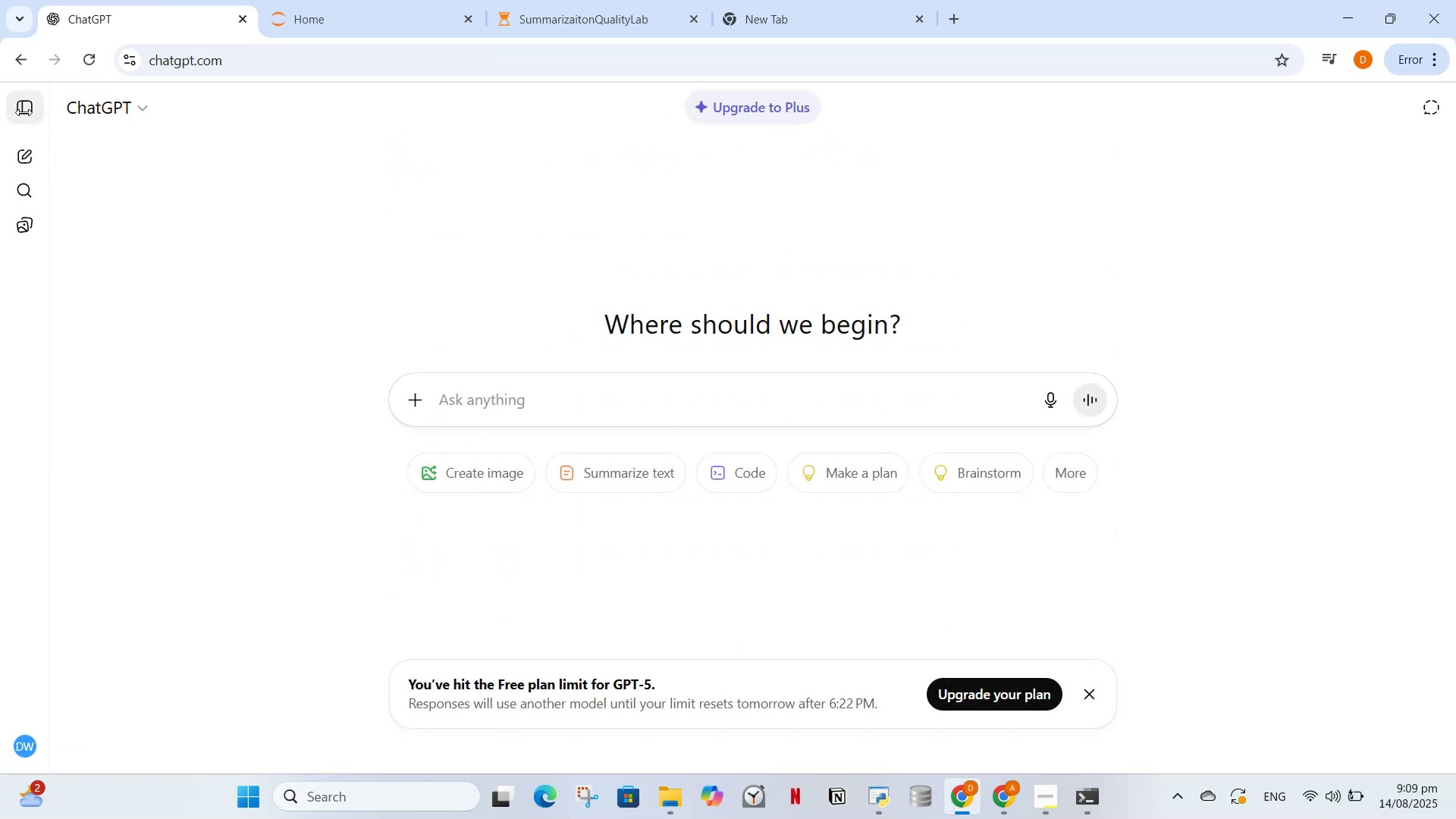 
wait(6.04)
 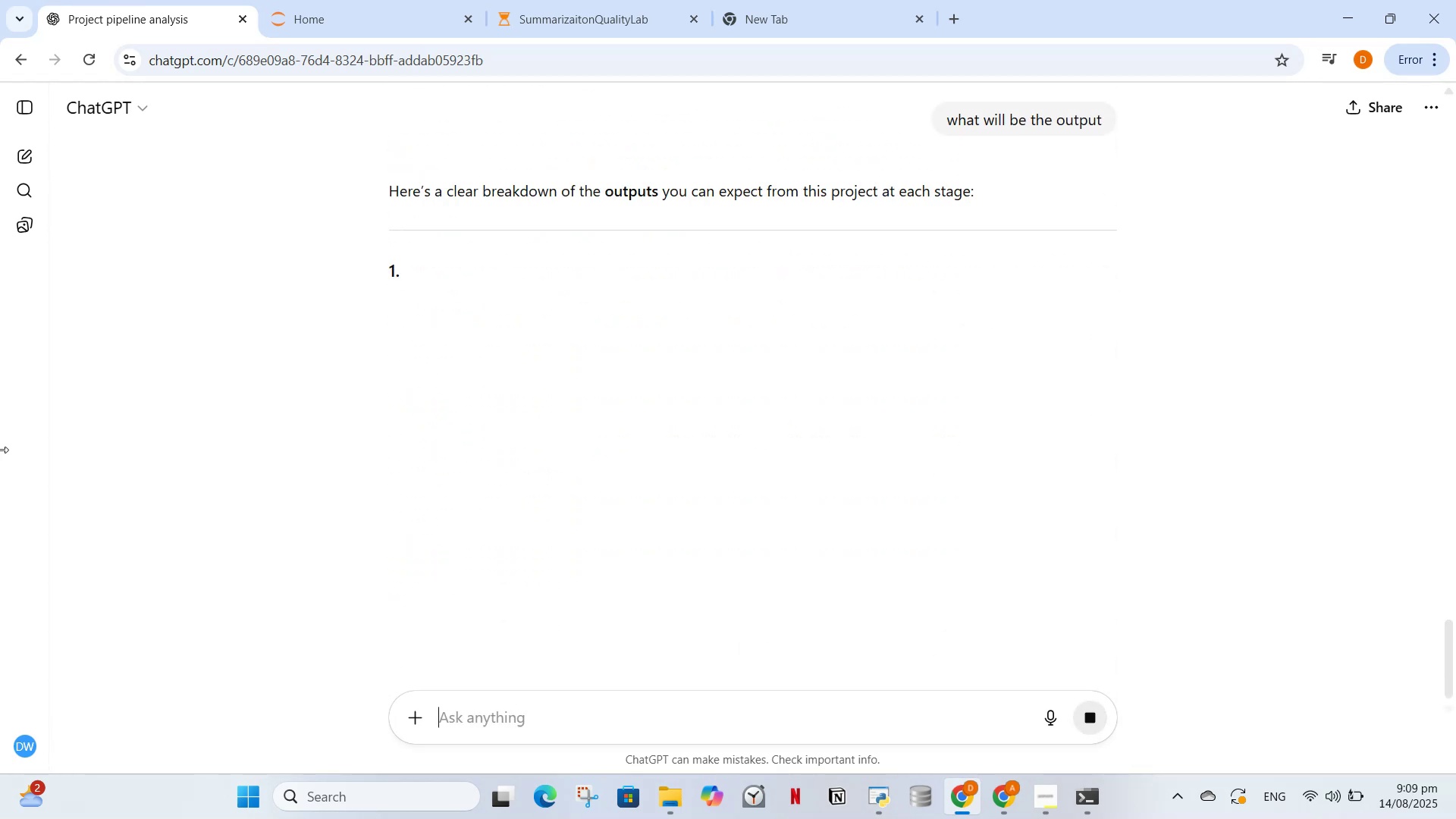 
left_click([125, 399])
 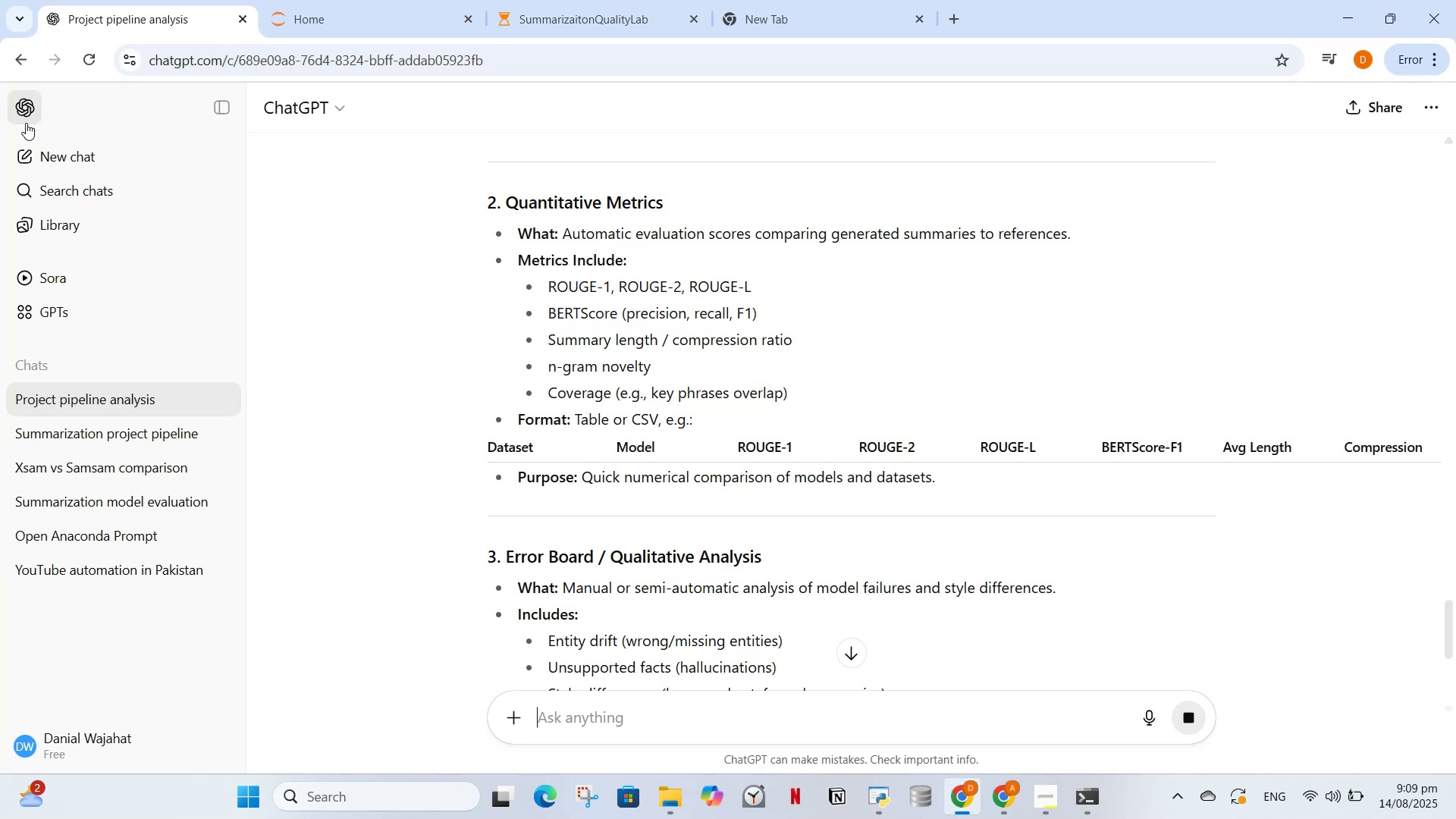 
left_click([224, 111])
 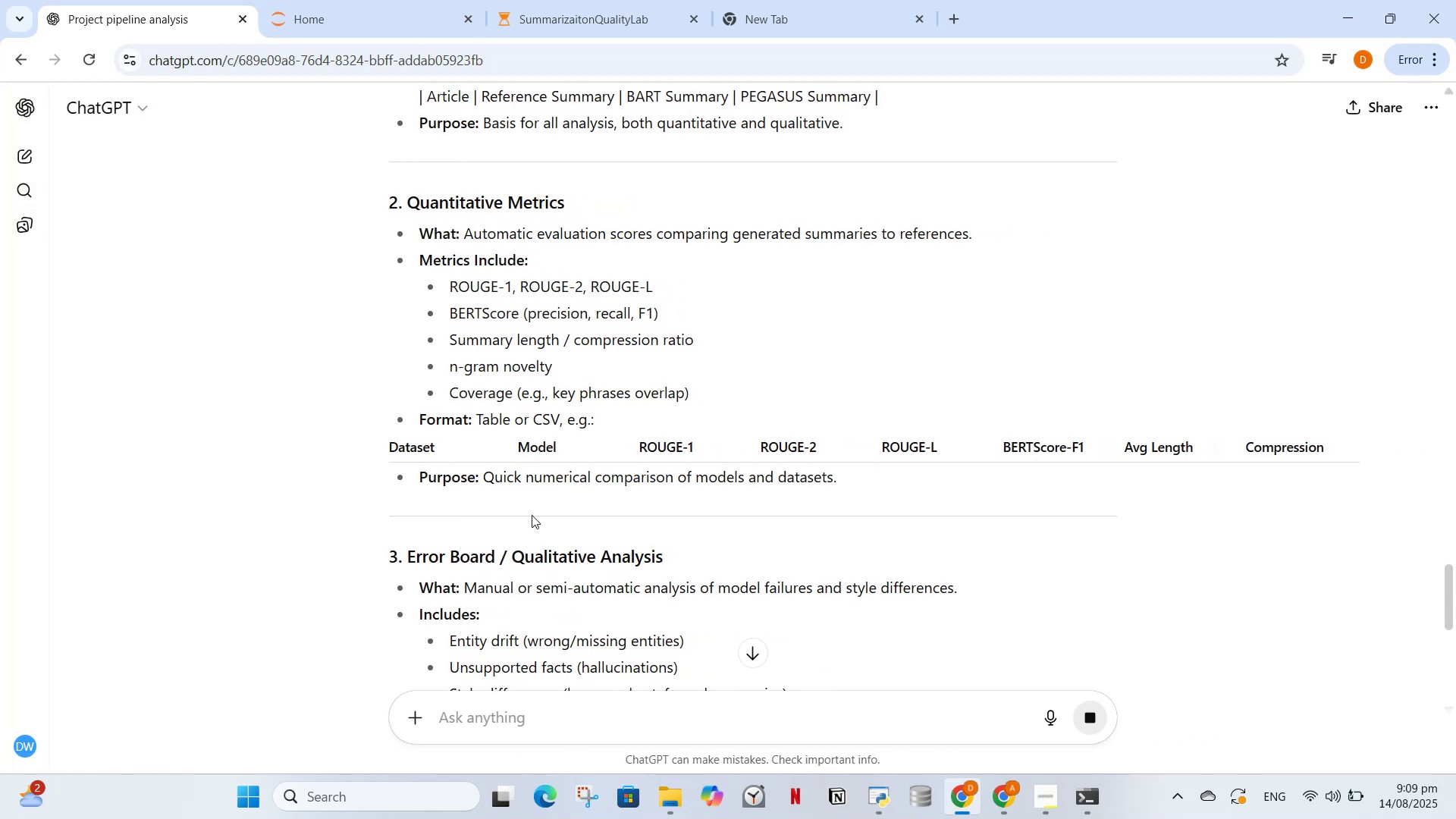 
scroll: coordinate [541, 512], scroll_direction: up, amount: 5.0
 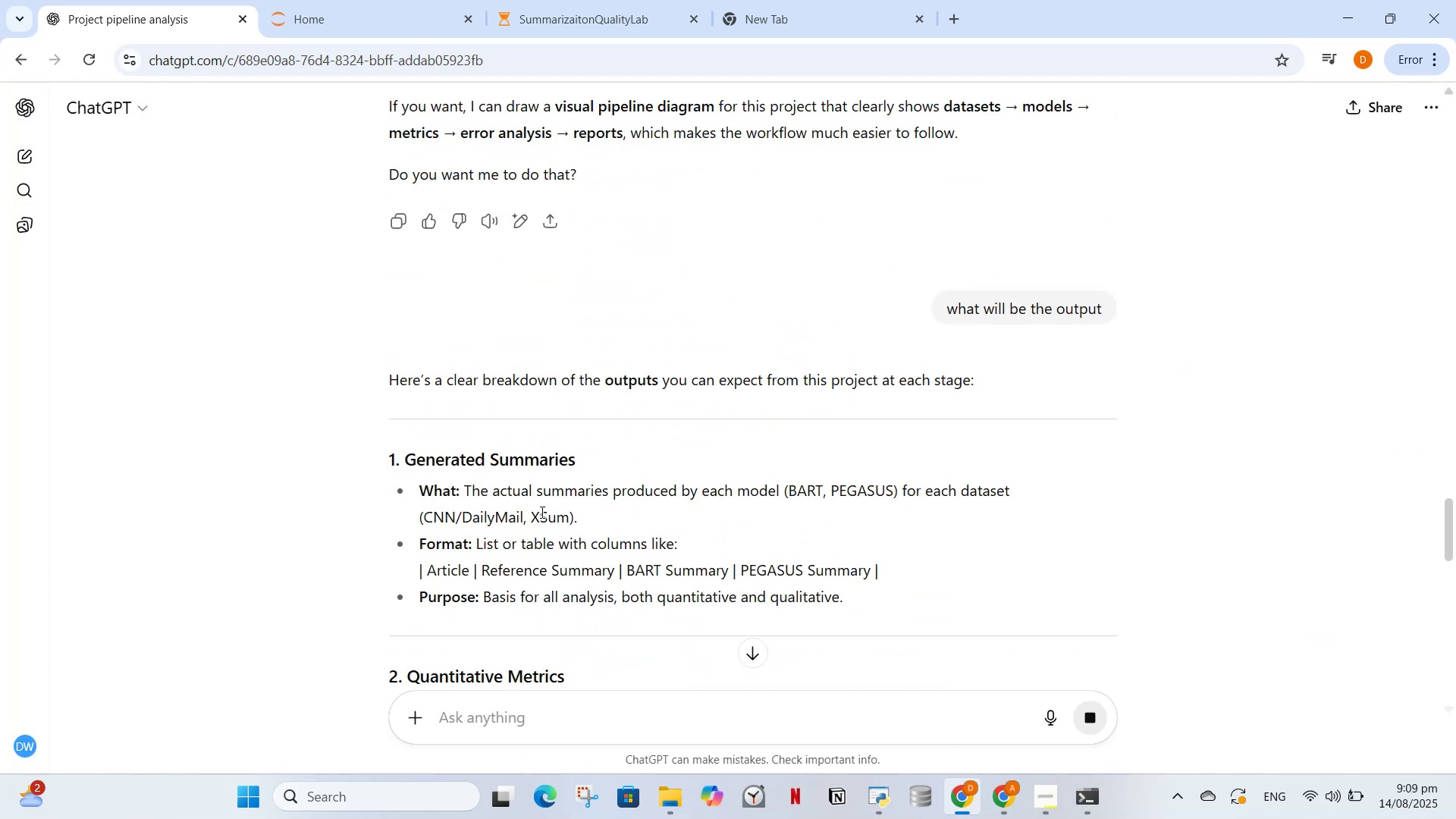 
scroll: coordinate [557, 509], scroll_direction: down, amount: 17.0
 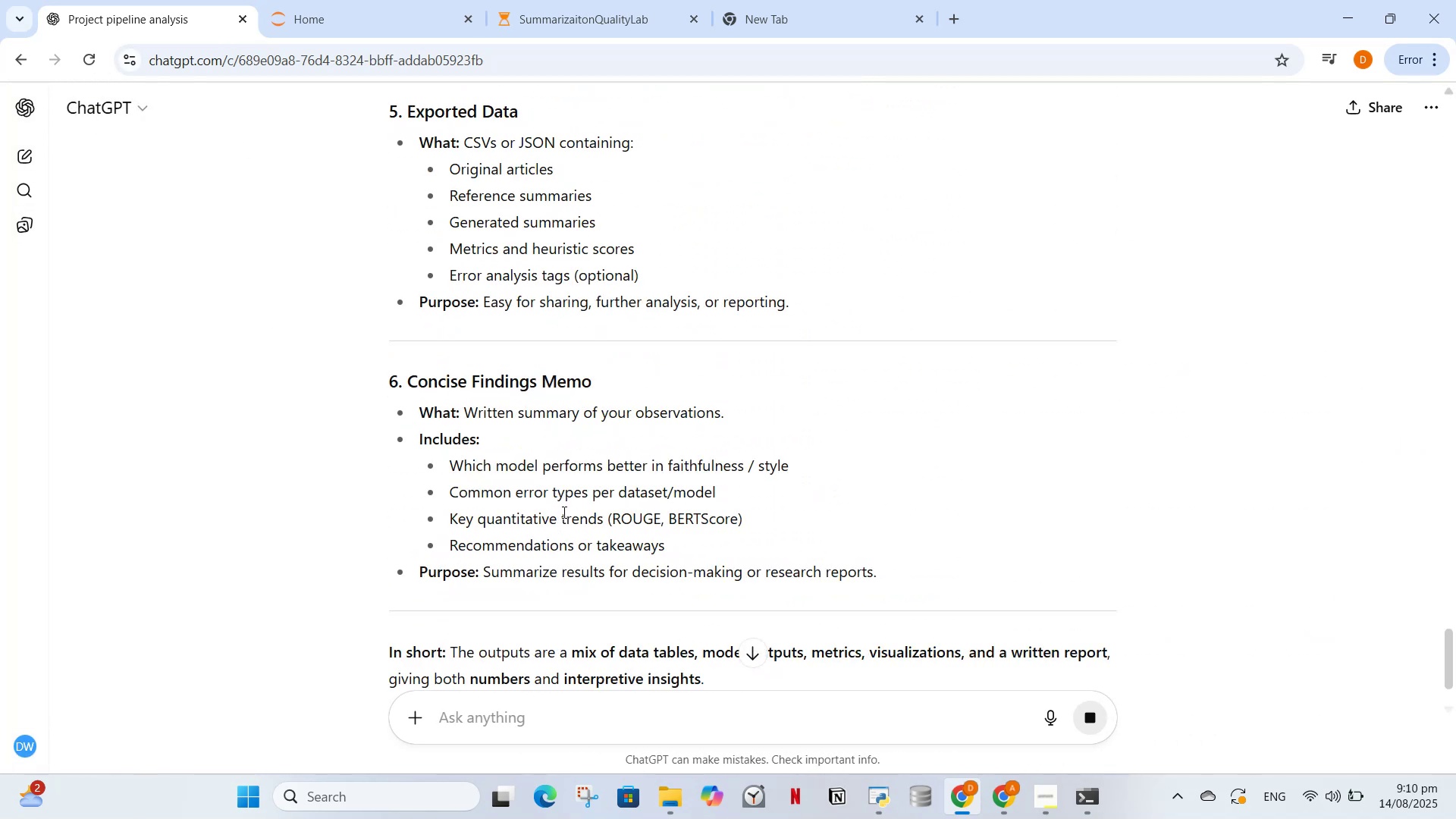 
scroll: coordinate [544, 516], scroll_direction: up, amount: 10.0
 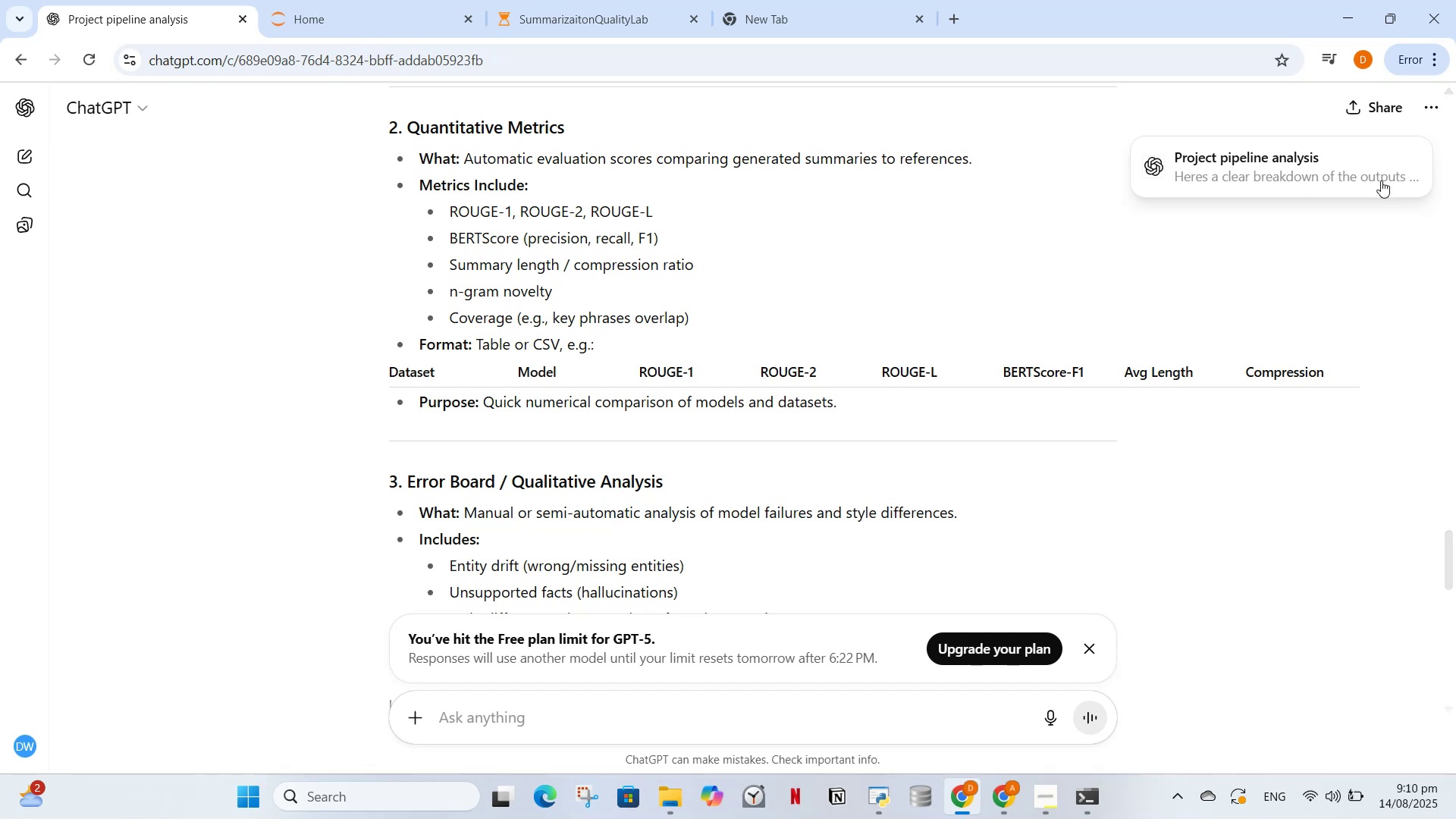 
left_click([1235, 177])
 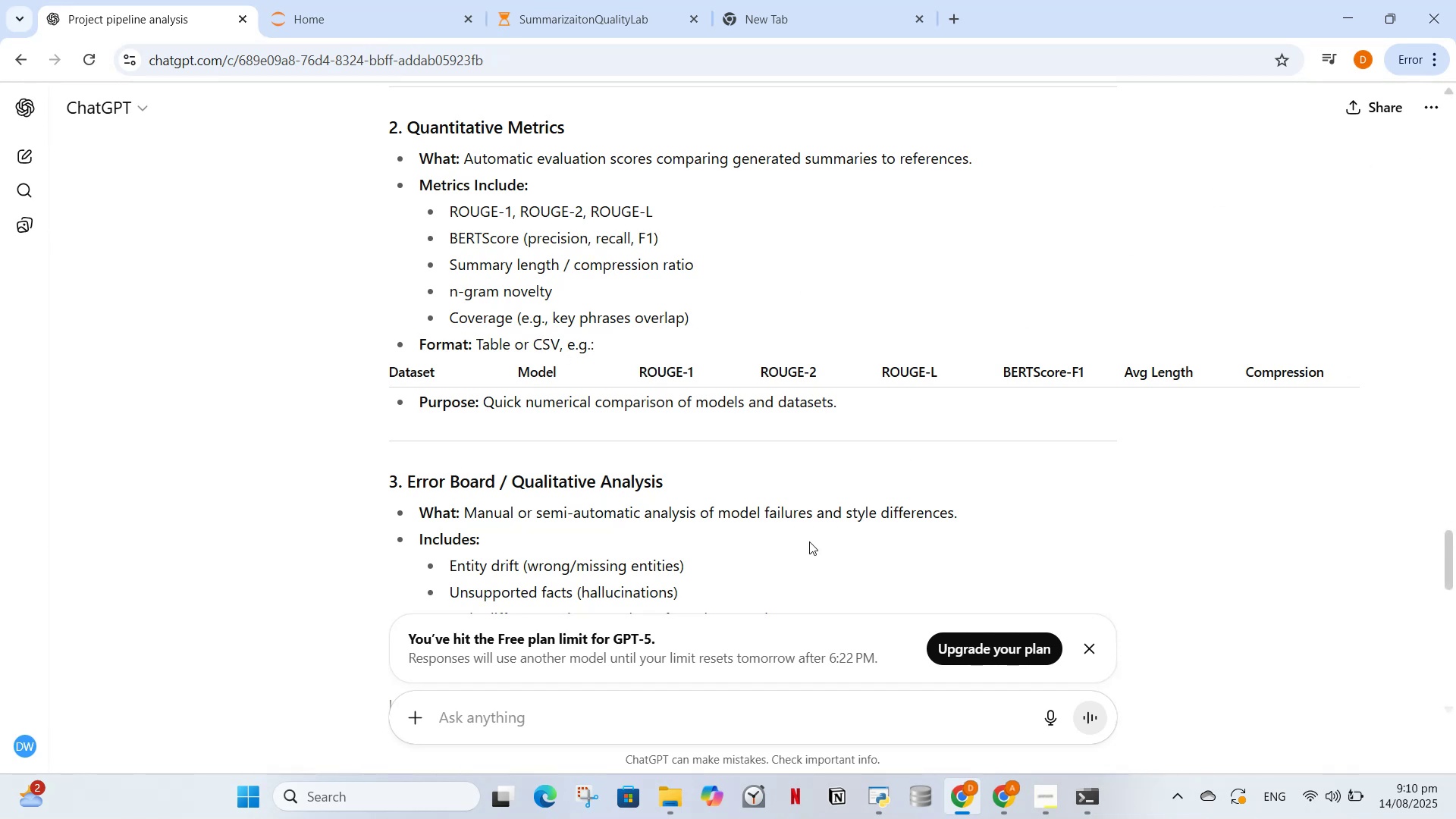 
scroll: coordinate [690, 475], scroll_direction: up, amount: 3.0
 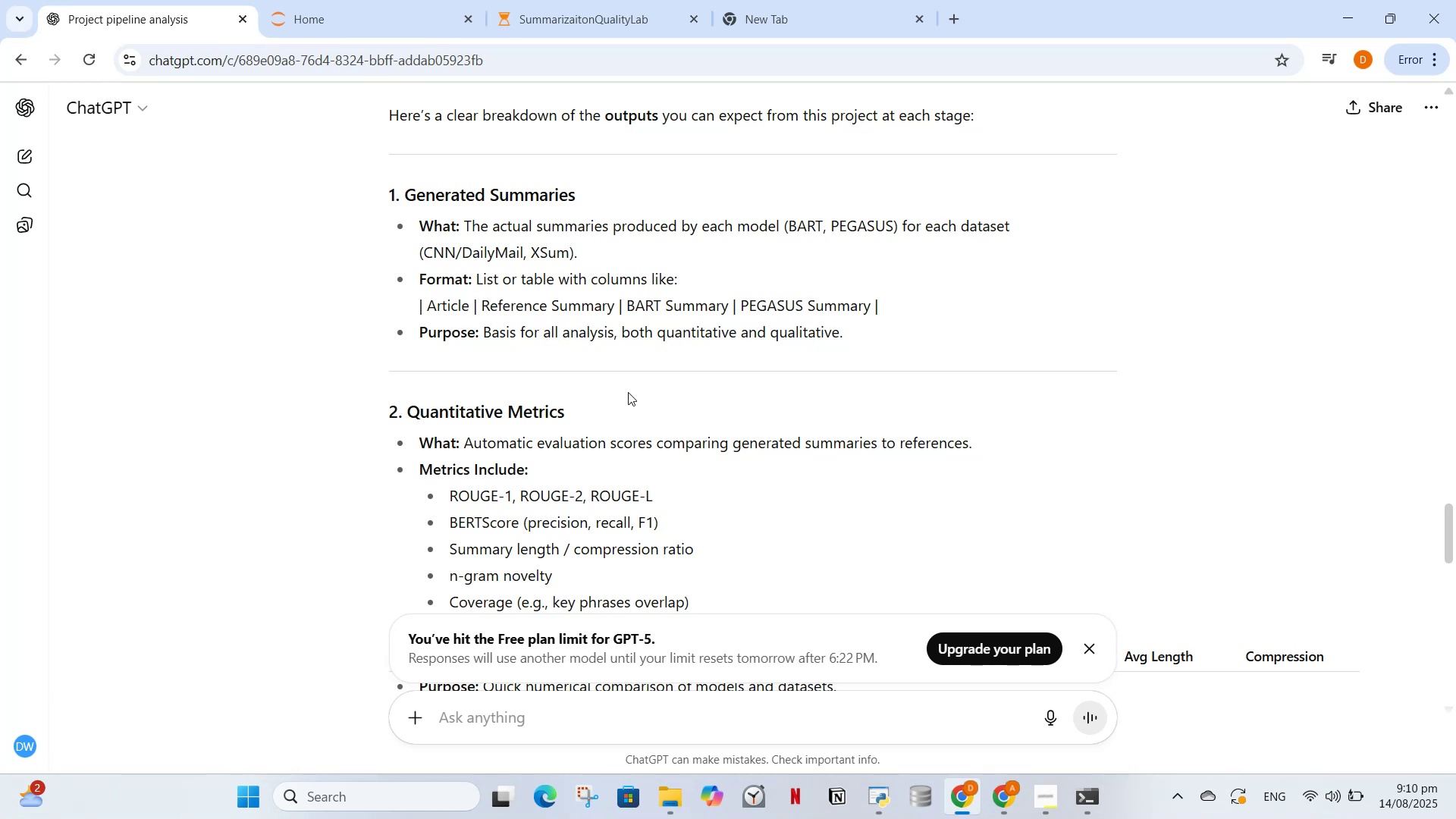 
wait(18.45)
 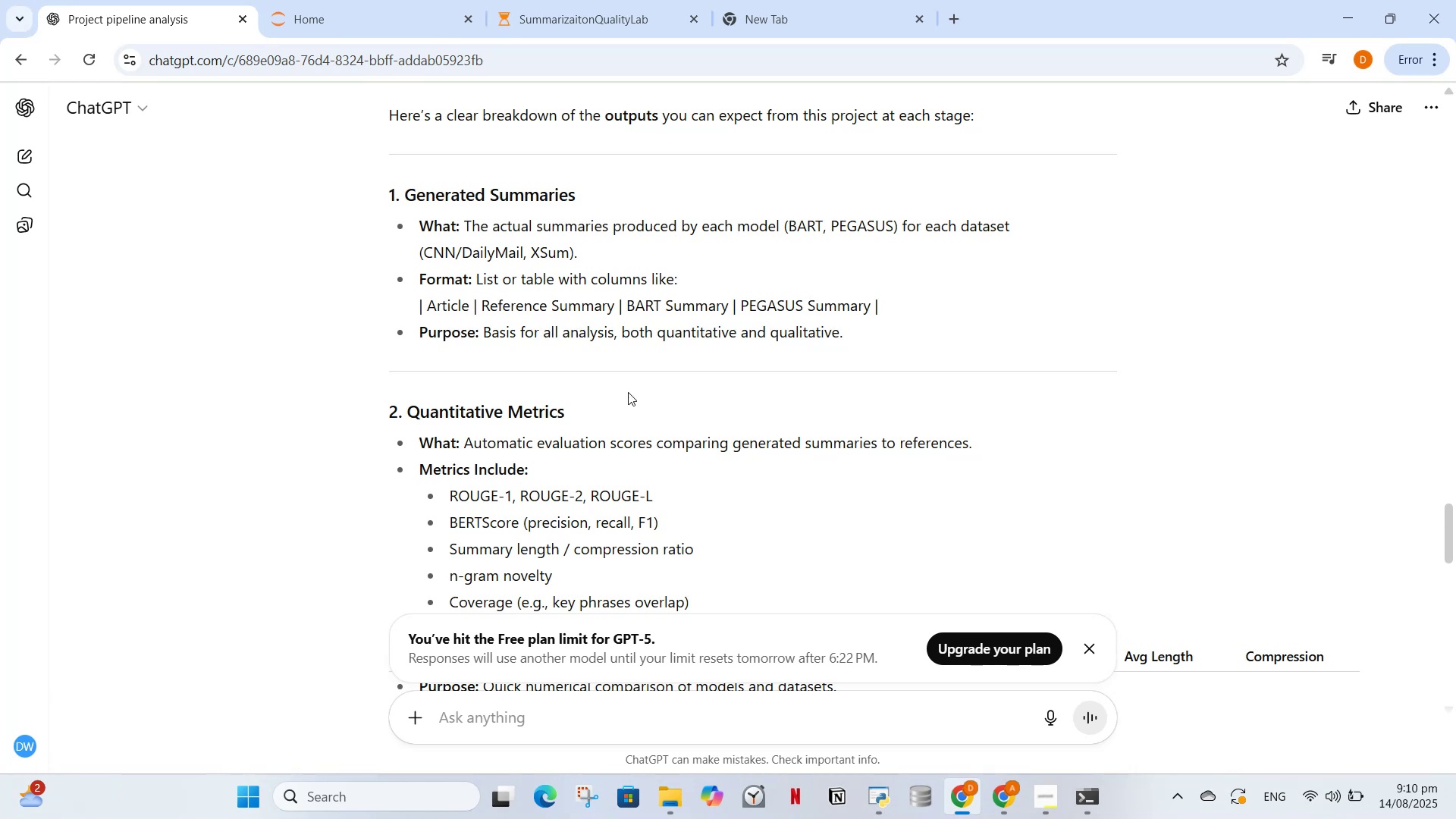 
scroll: coordinate [730, 410], scroll_direction: down, amount: 14.0
 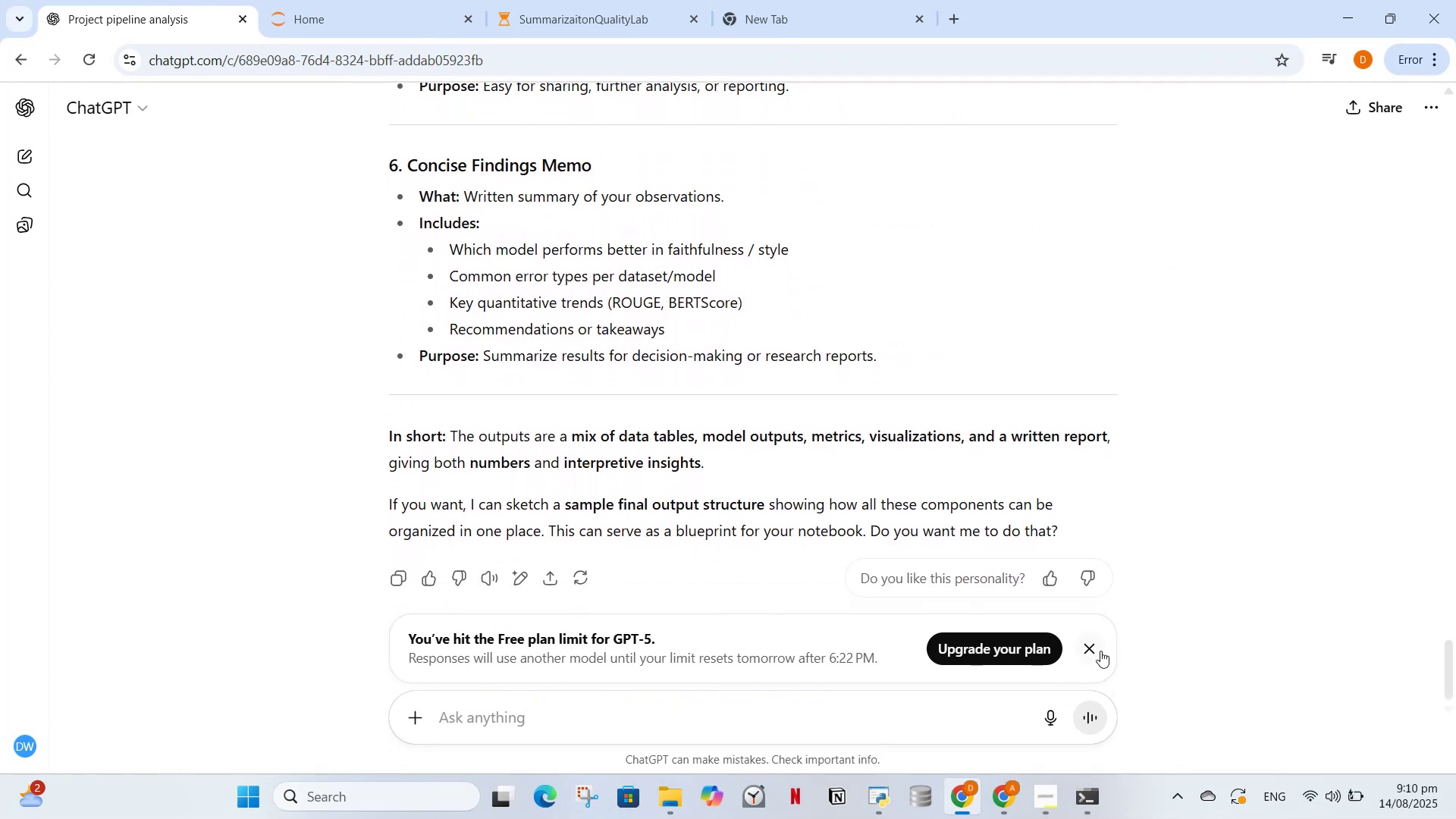 
left_click([1097, 654])
 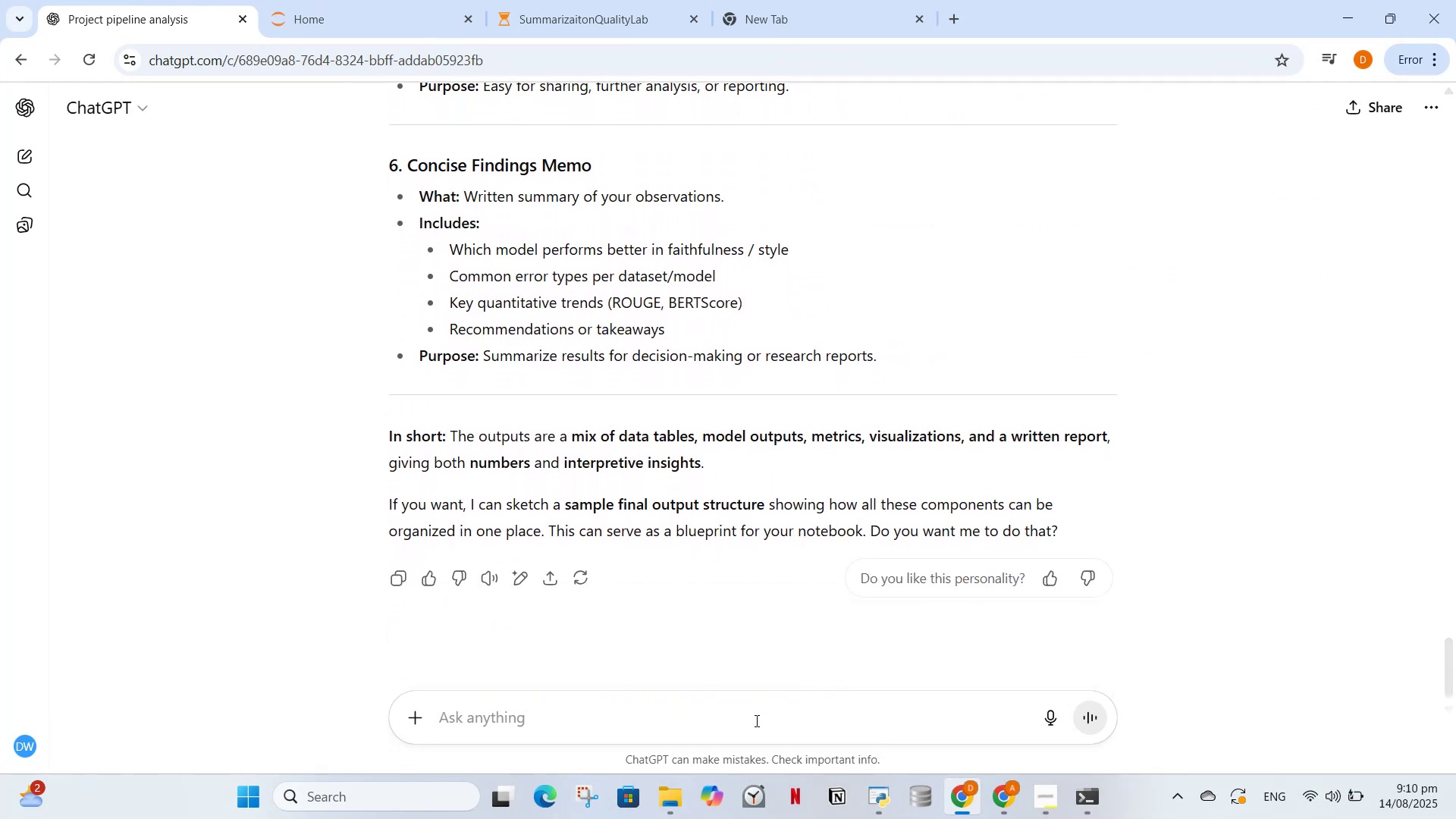 
type(I f)
key(Backspace)
key(Backspace)
type(f I had jupyter environemnt could you help complete this project answer precisely)
 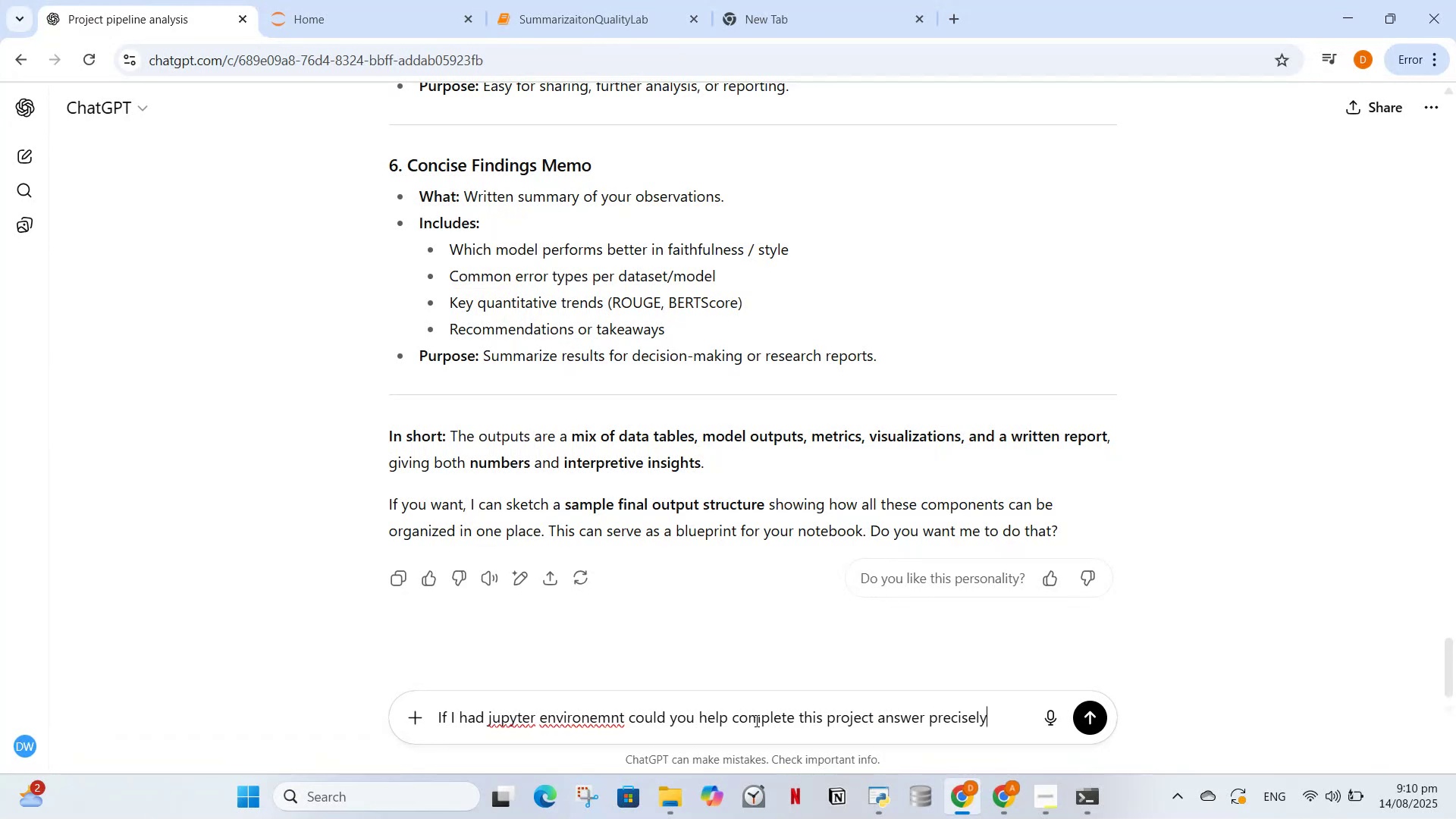 
key(Enter)
 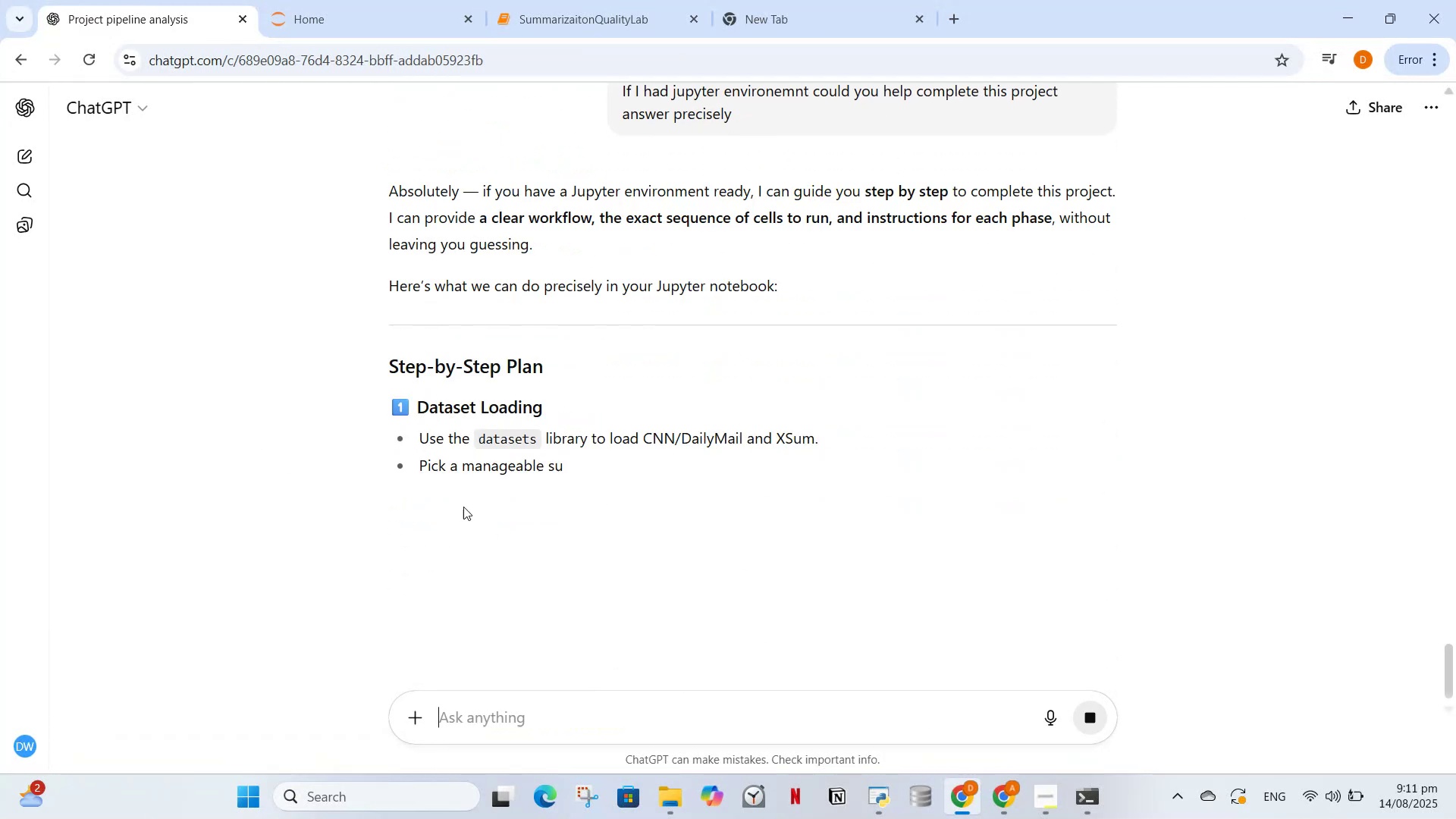 
scroll: coordinate [742, 379], scroll_direction: down, amount: 11.0
 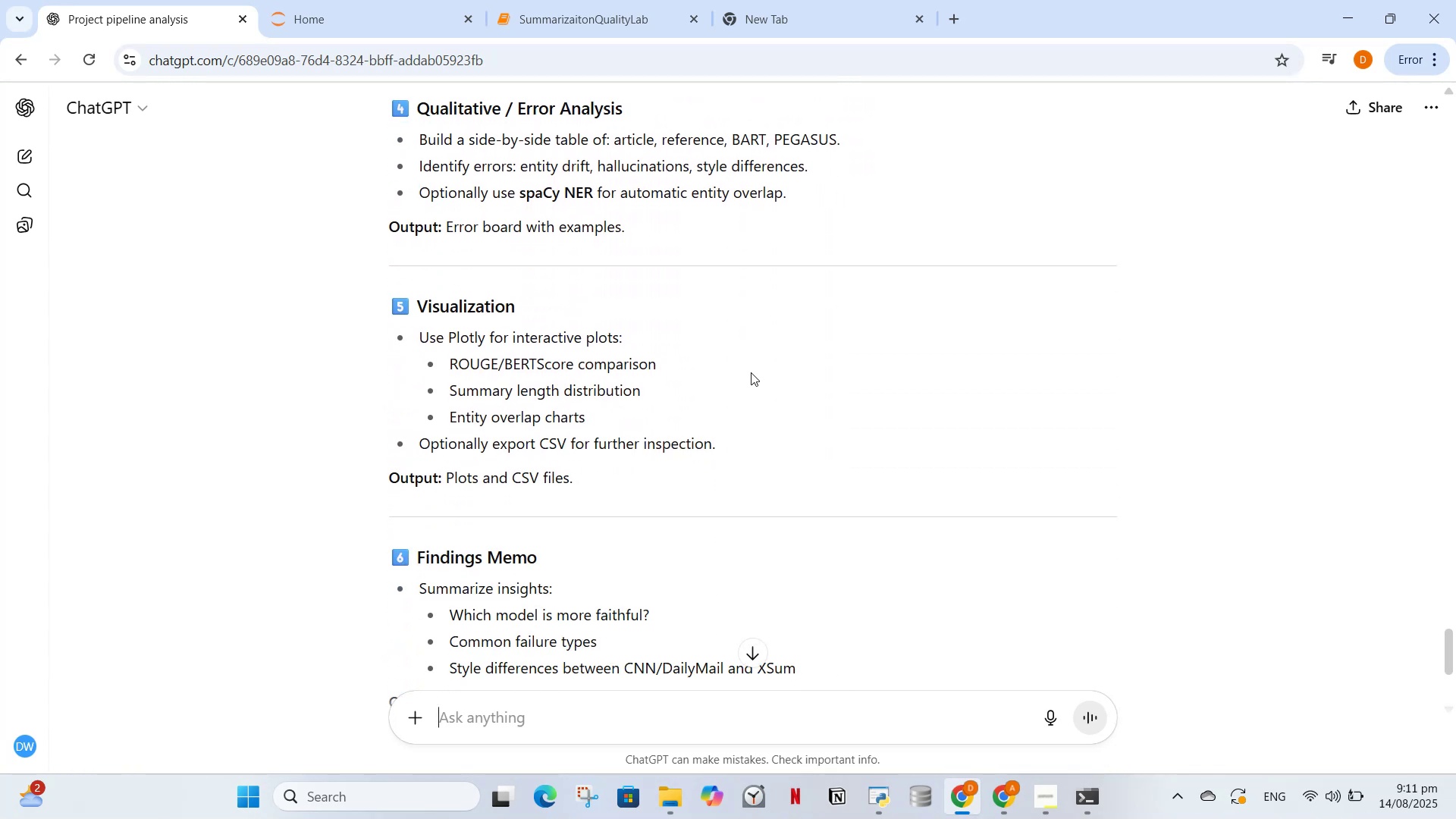 
scroll: coordinate [695, 427], scroll_direction: down, amount: 3.0
 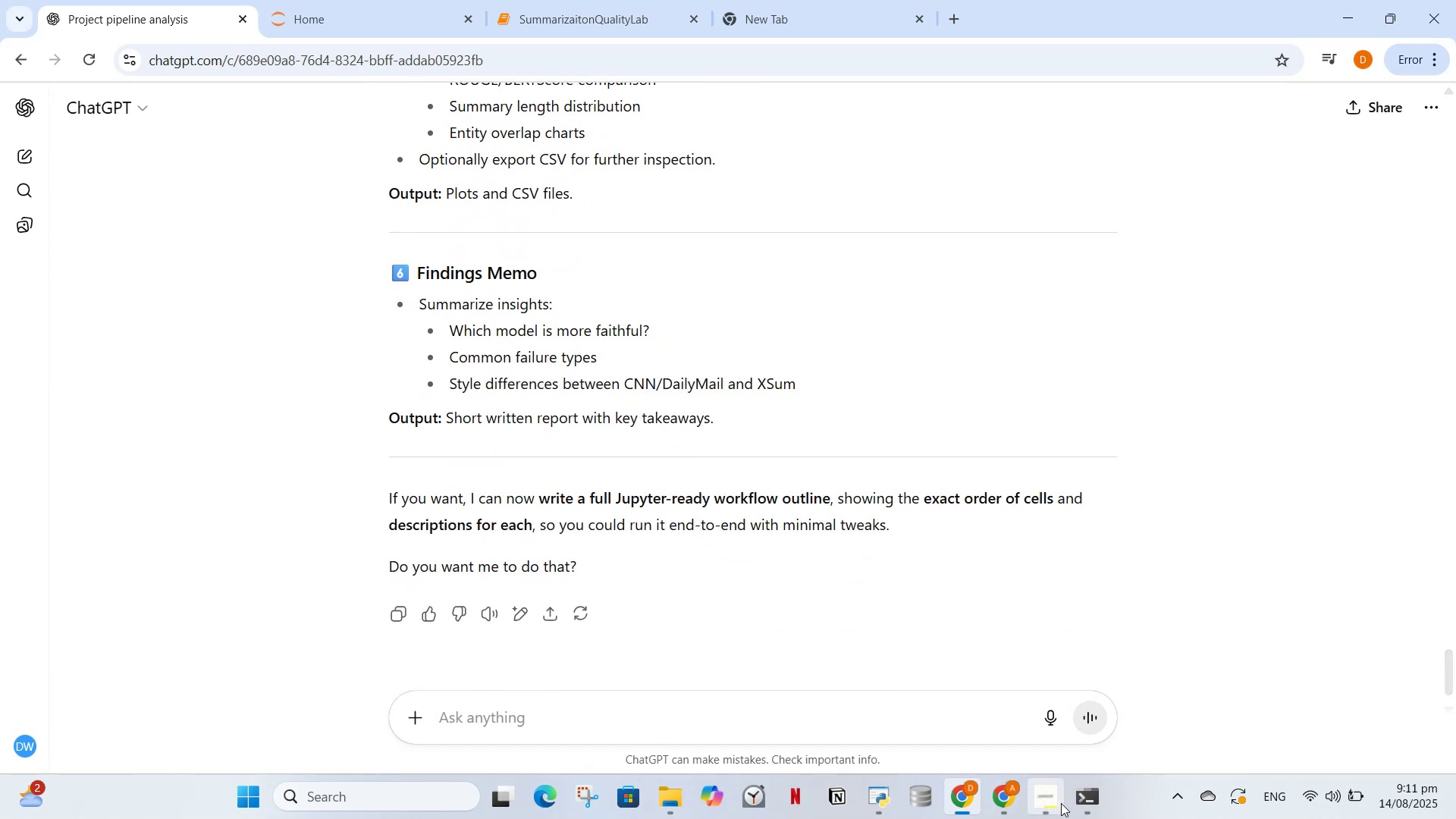 
wait(5.8)
 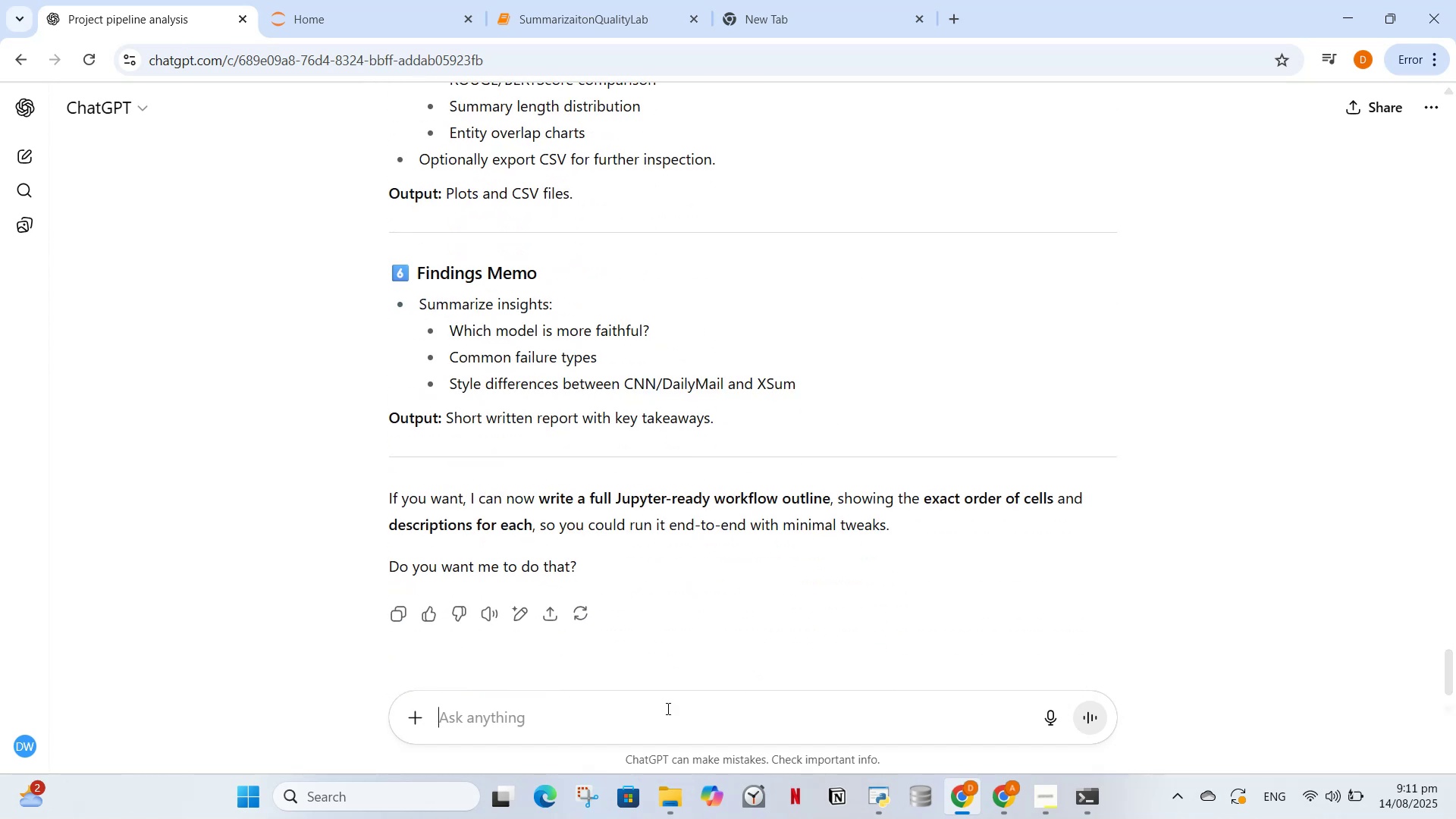 
left_click([1006, 802])
 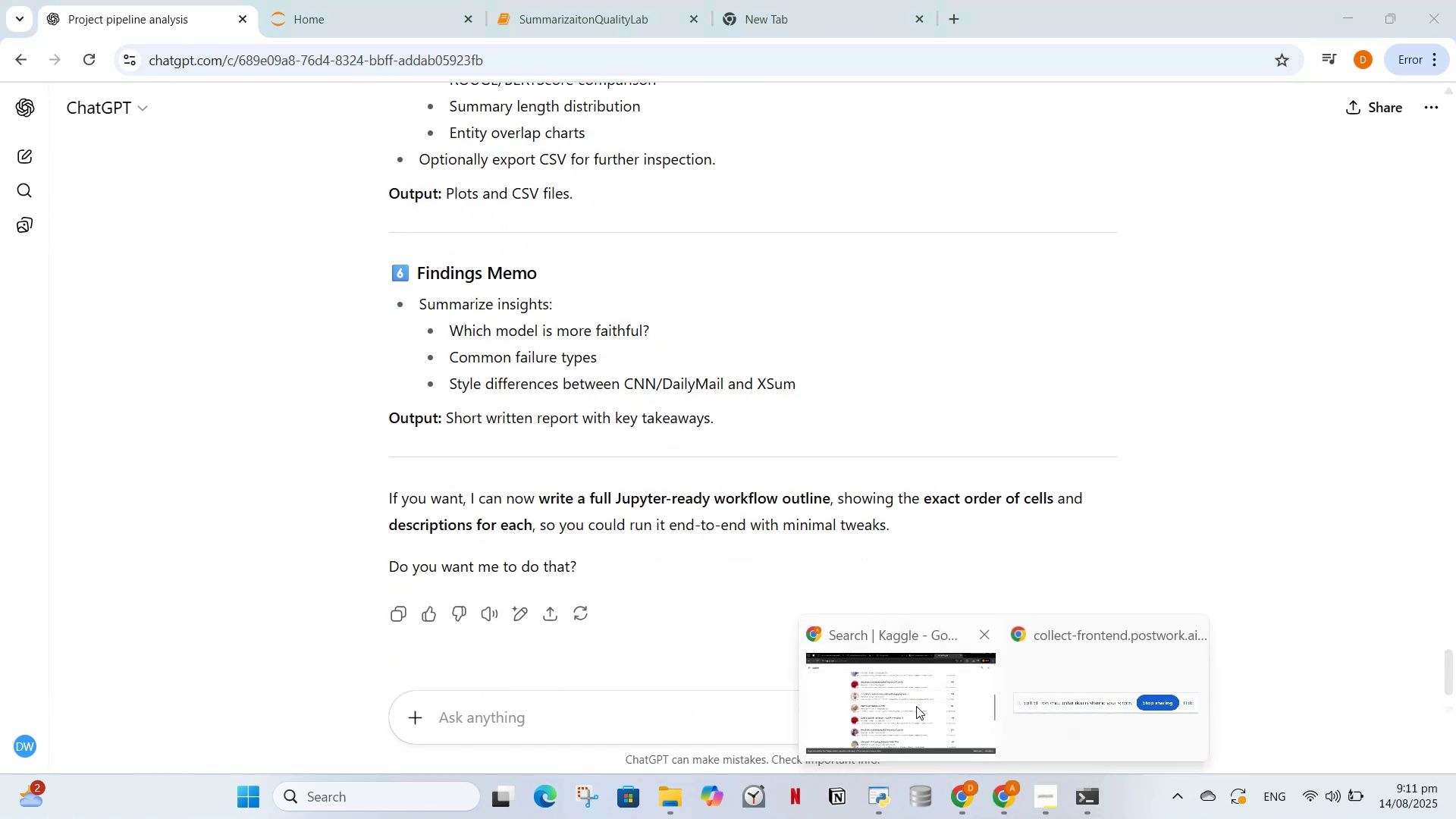 
left_click([916, 706])
 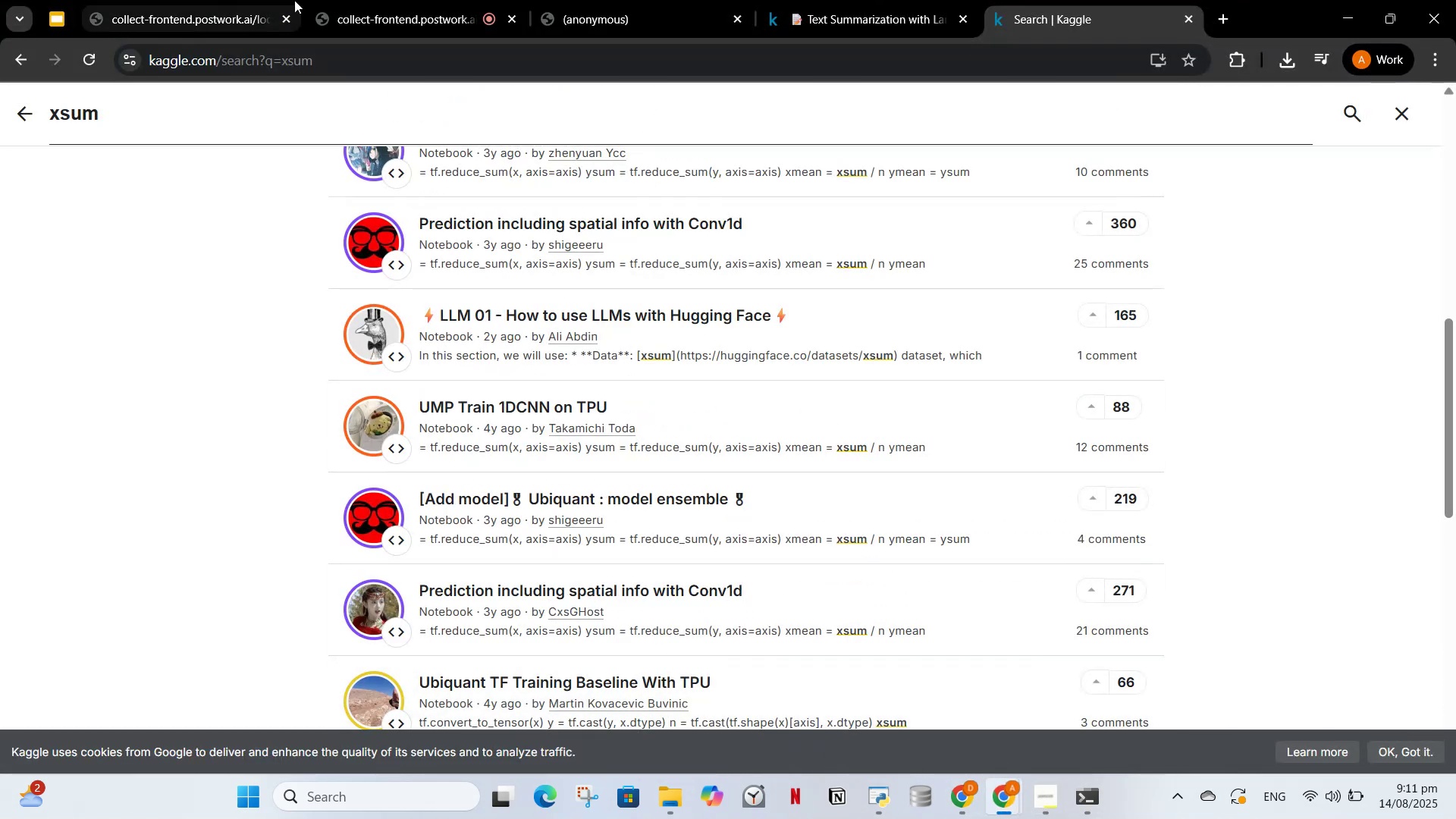 
left_click([386, 0])
 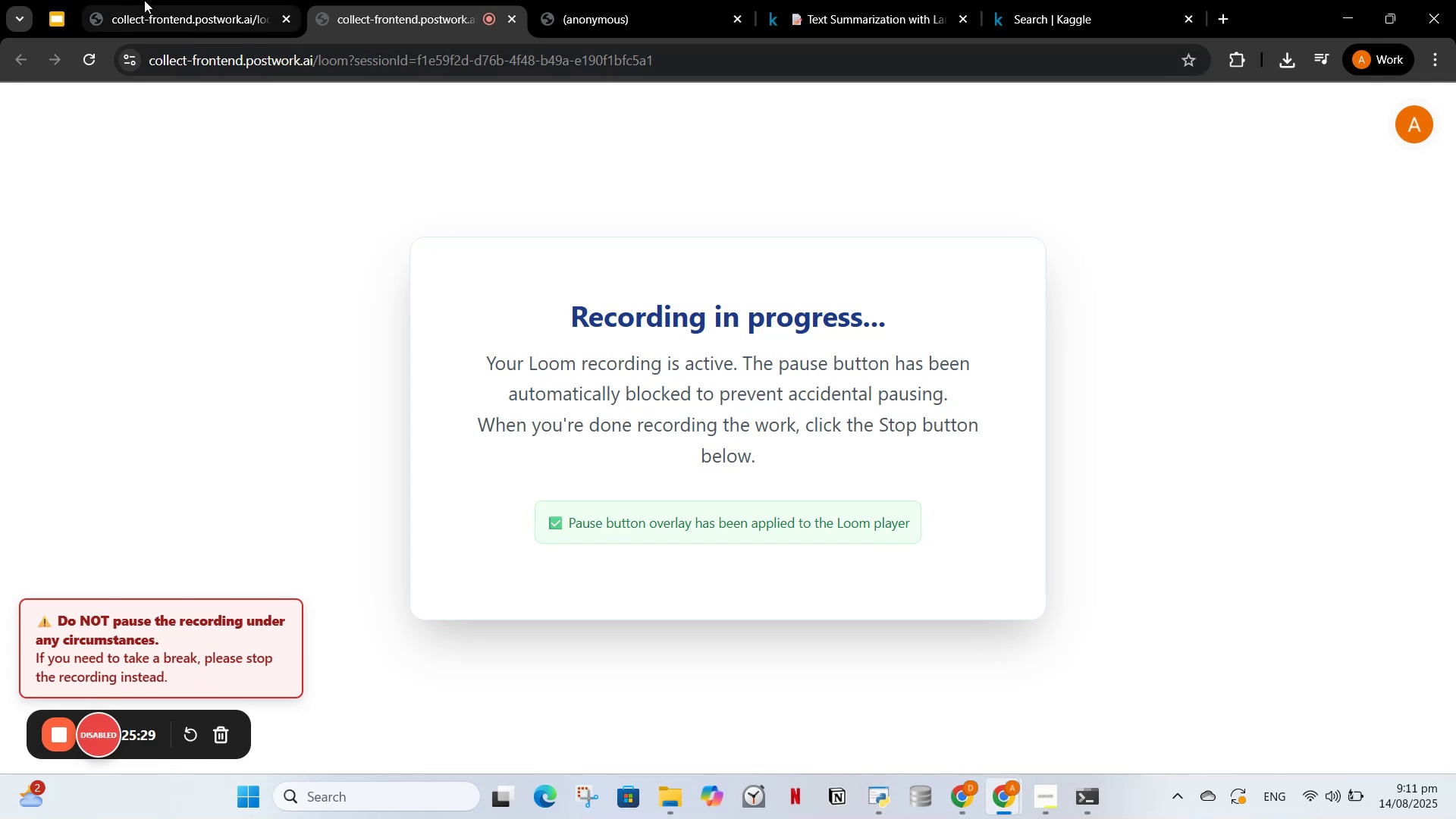 
left_click([179, 2])
 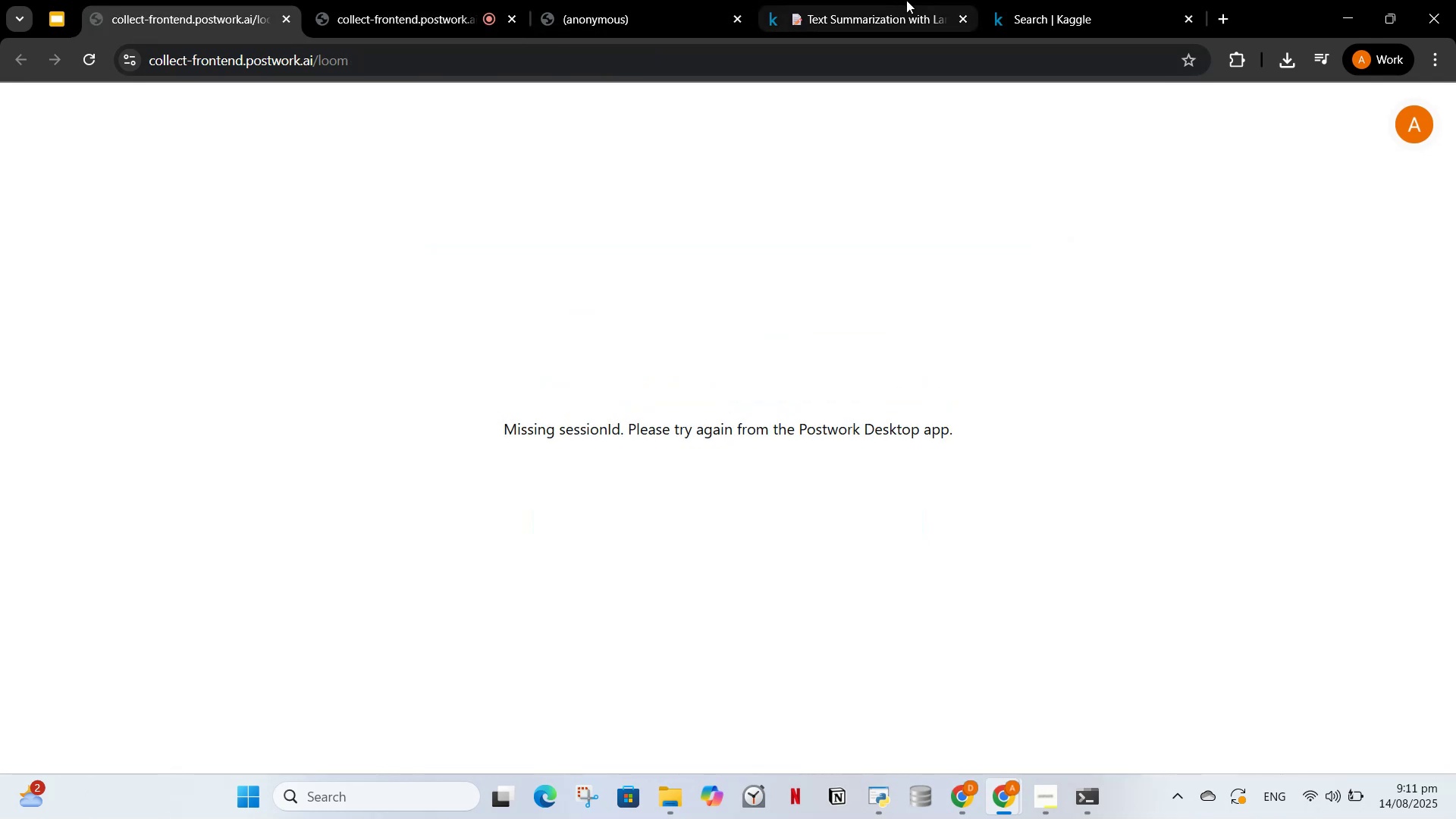 
left_click([906, 0])
 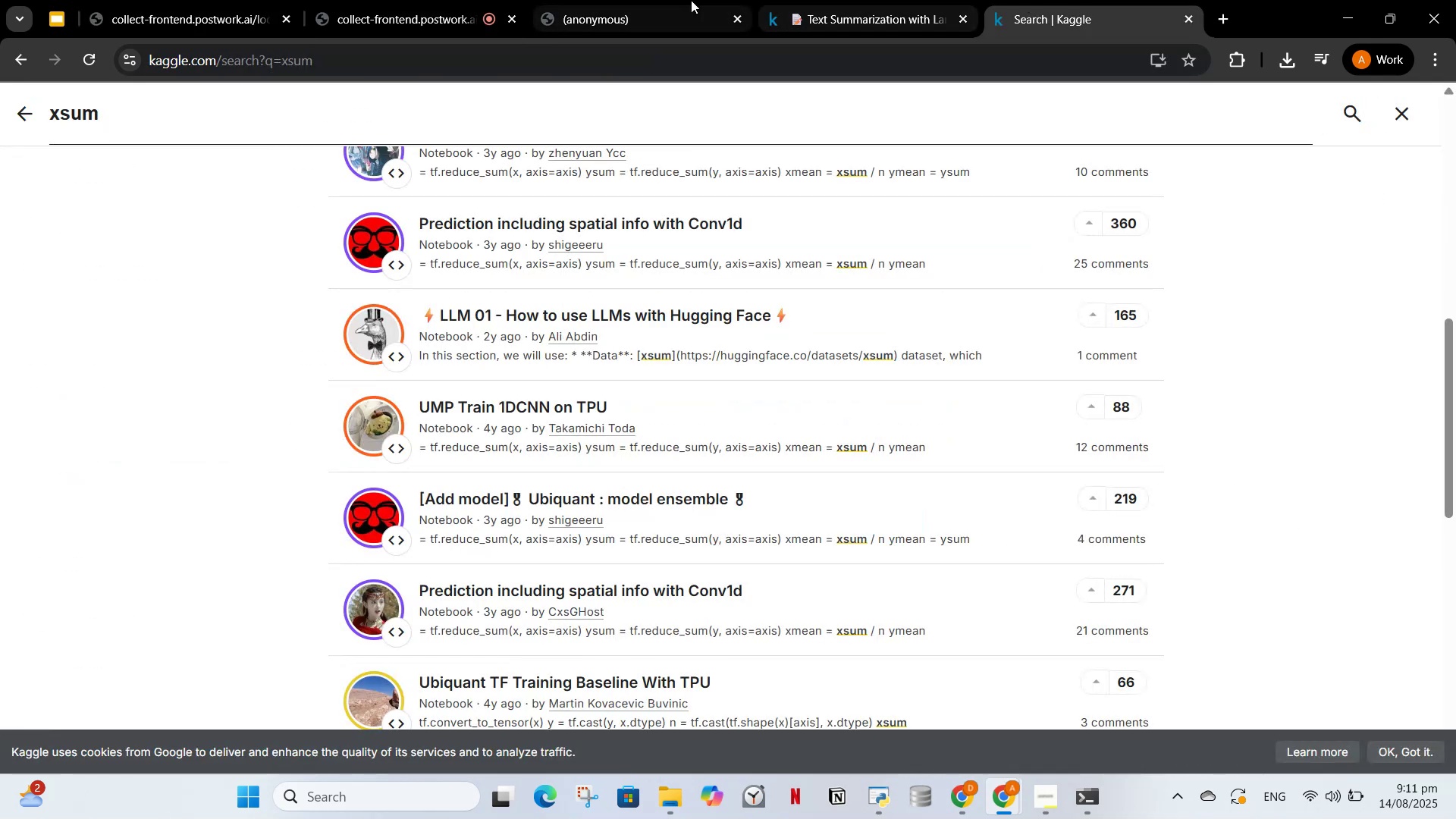 
left_click([670, 1])
 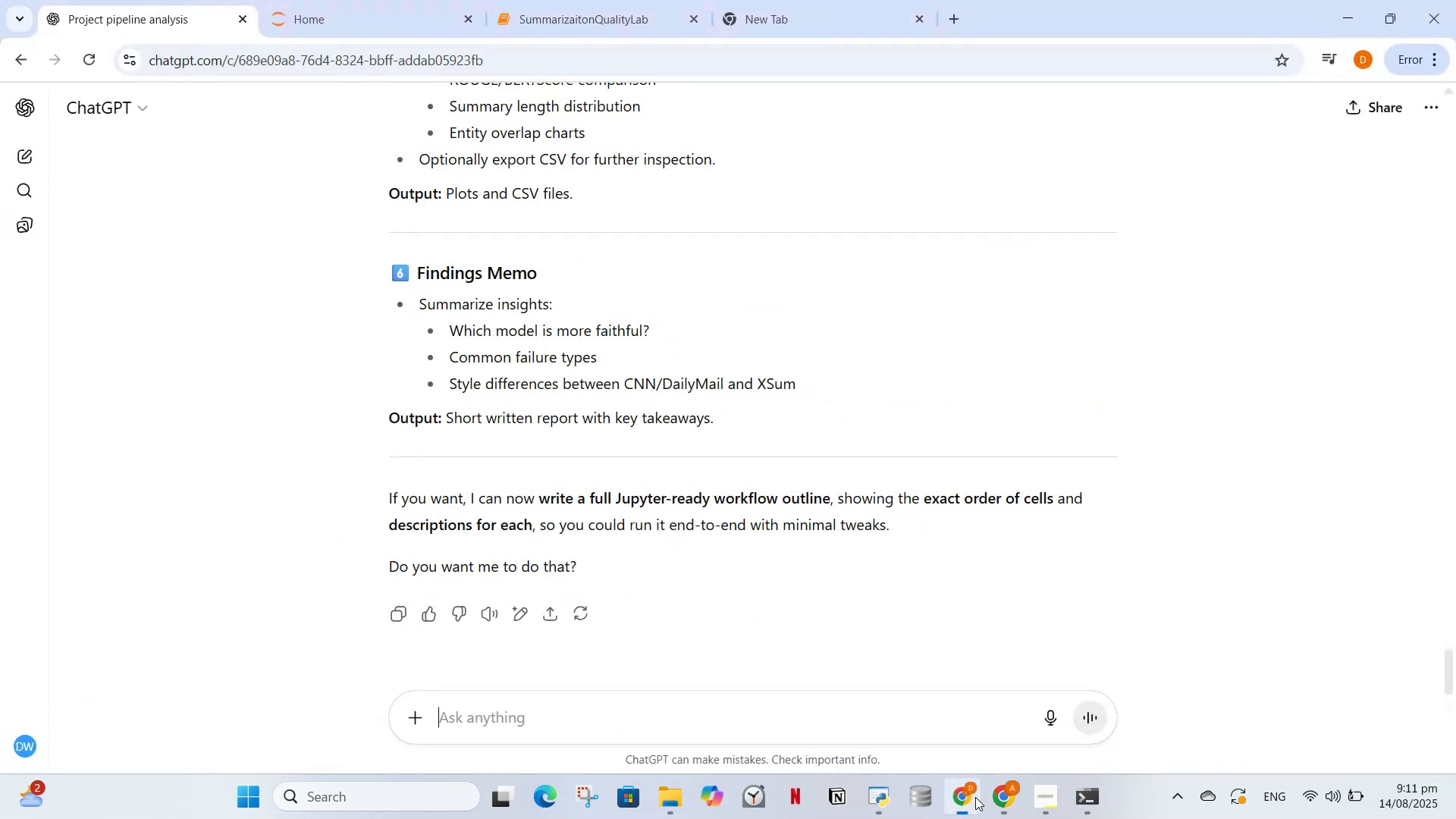 
left_click([1010, 798])
 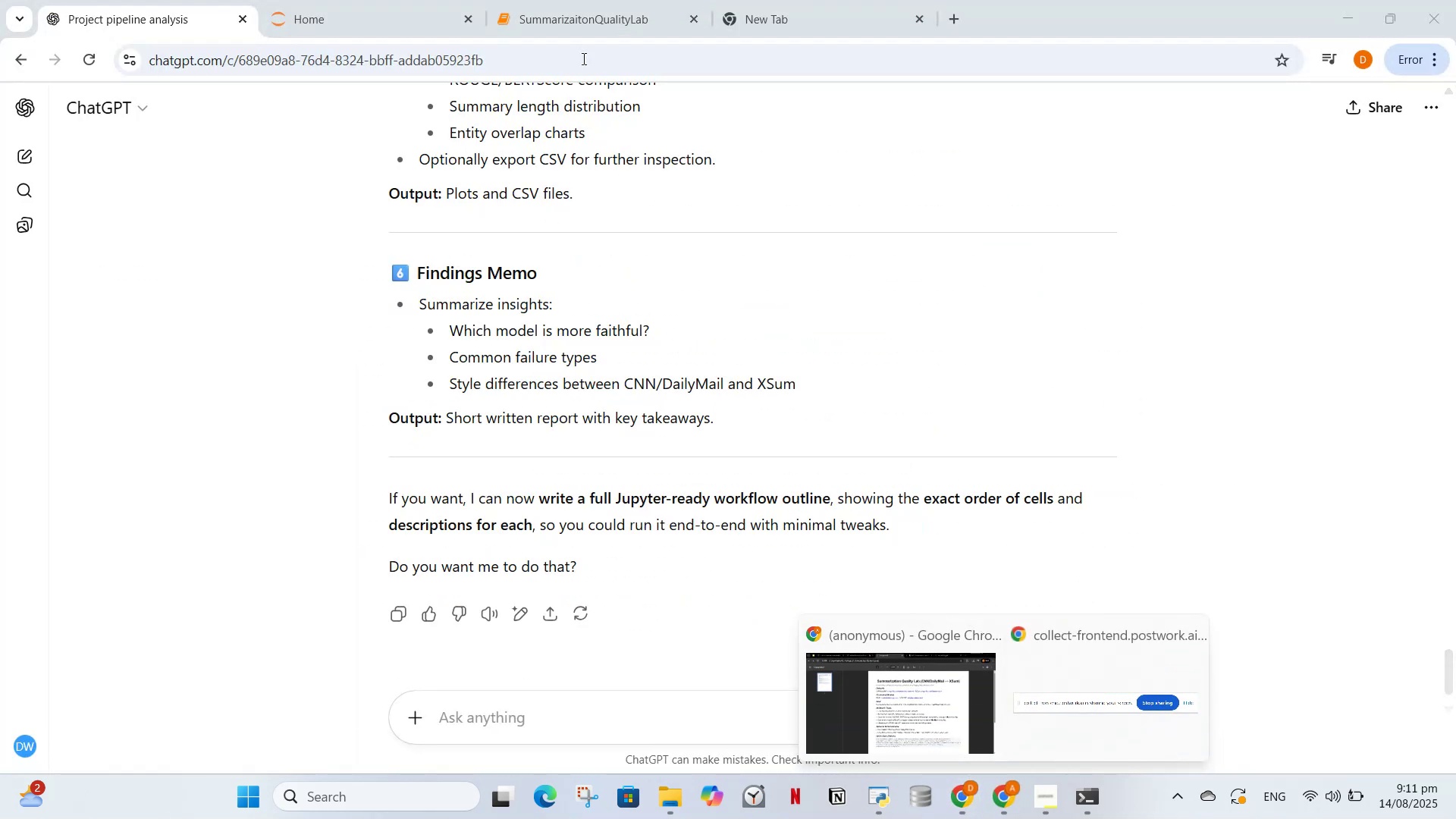 
left_click([566, 0])
 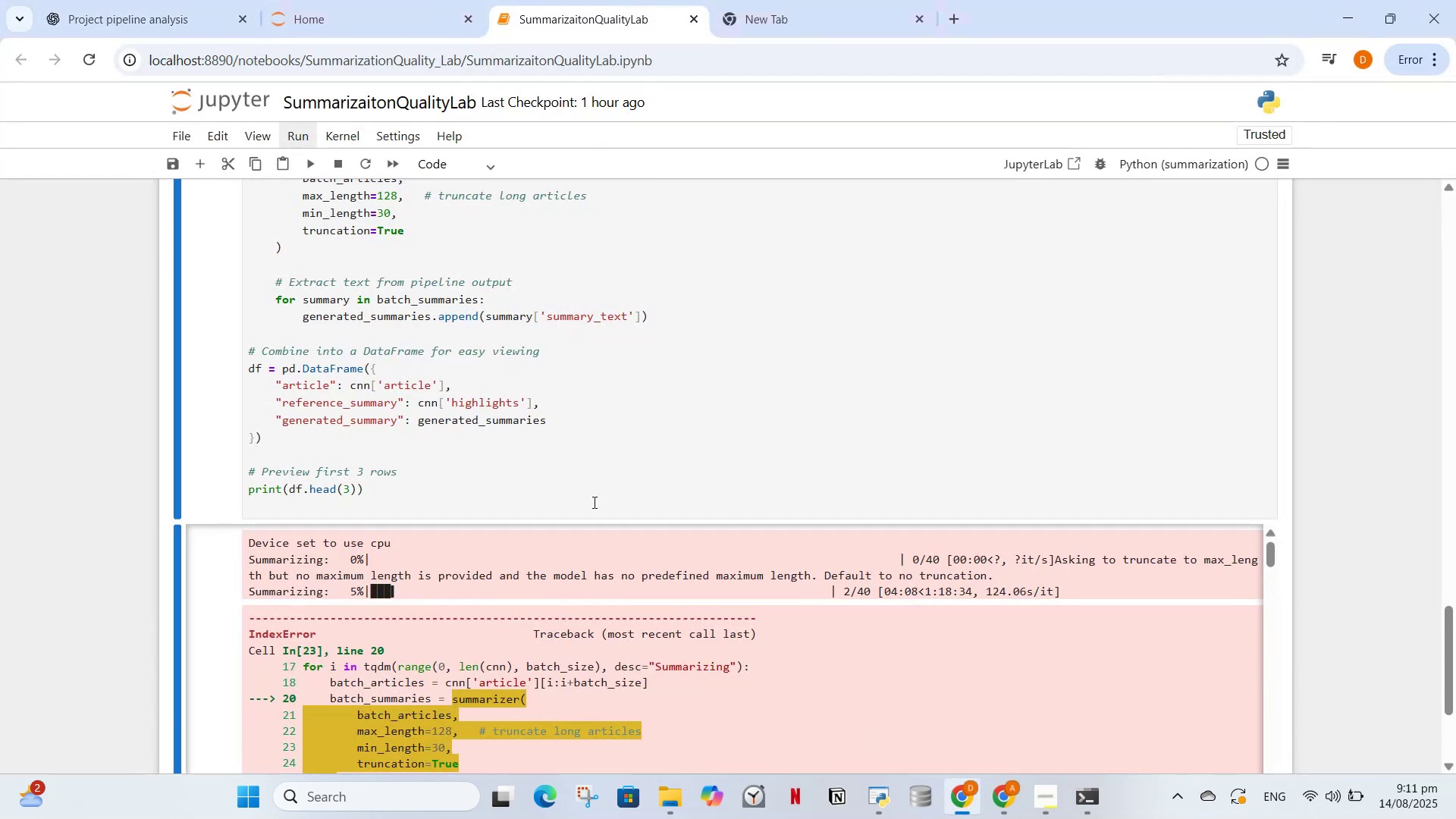 
scroll: coordinate [598, 513], scroll_direction: down, amount: 3.0
 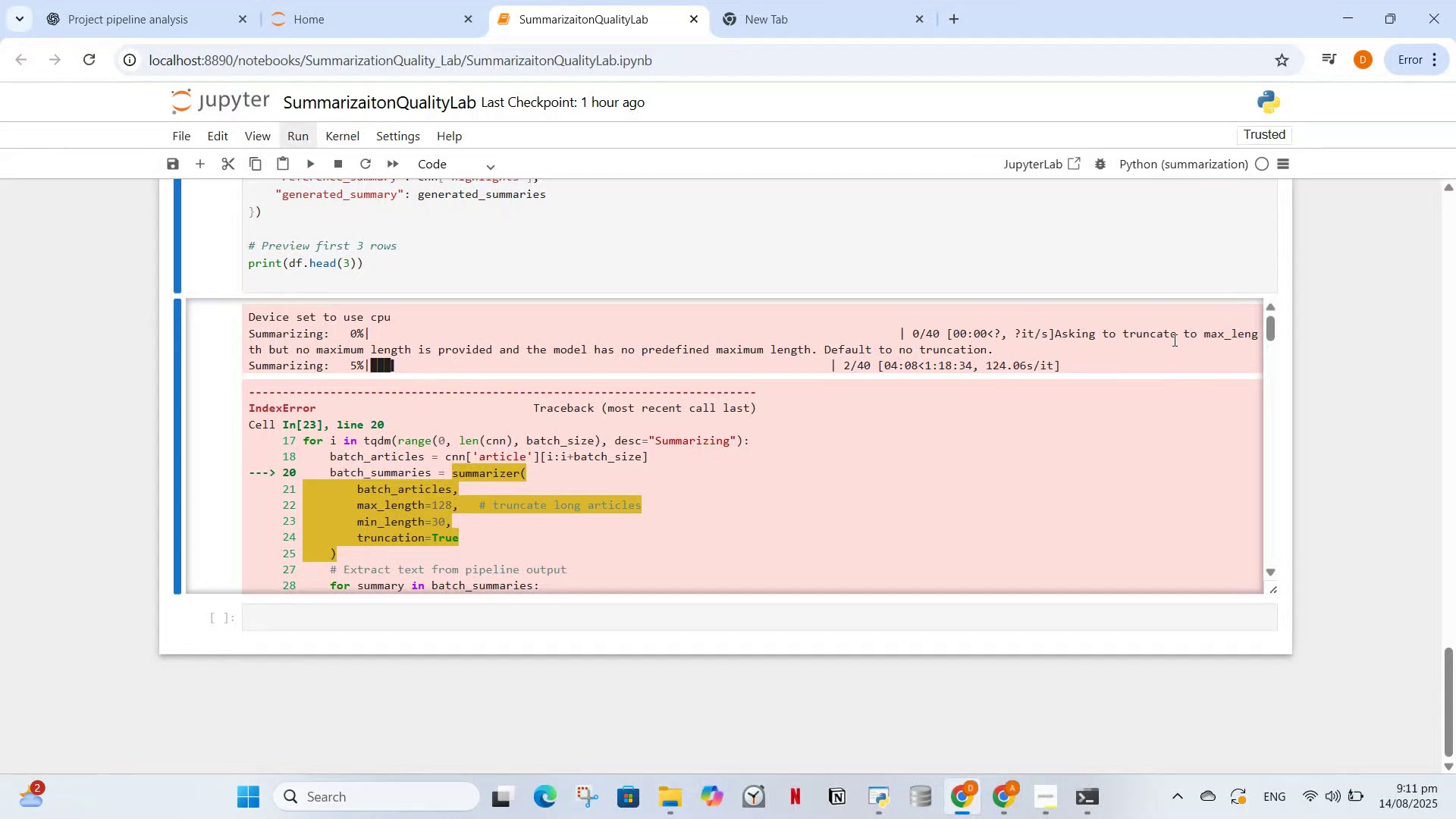 
left_click_drag(start_coordinate=[1266, 334], to_coordinate=[1249, 592])
 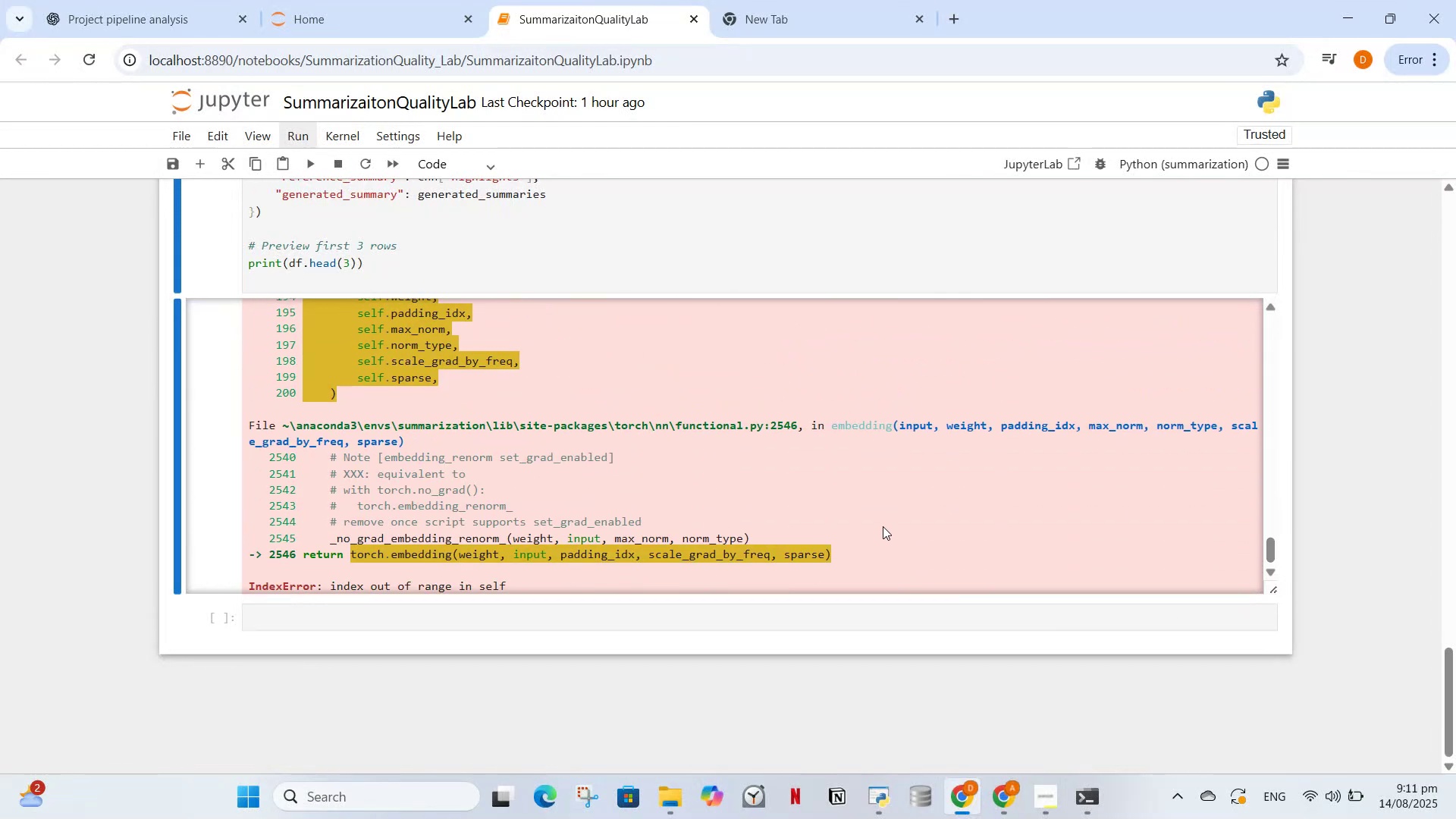 
scroll: coordinate [885, 519], scroll_direction: down, amount: 2.0
 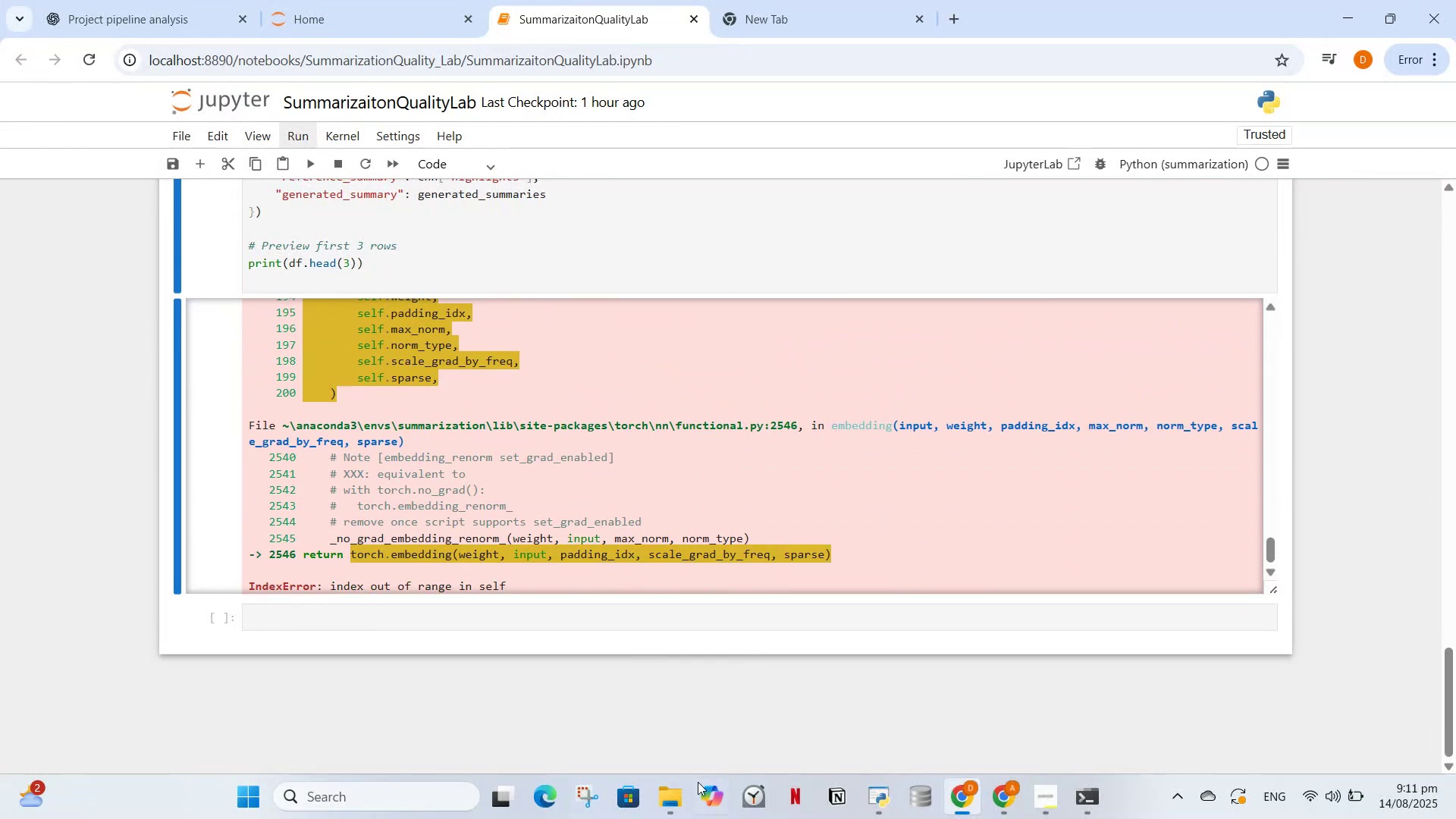 
left_click([678, 789])
 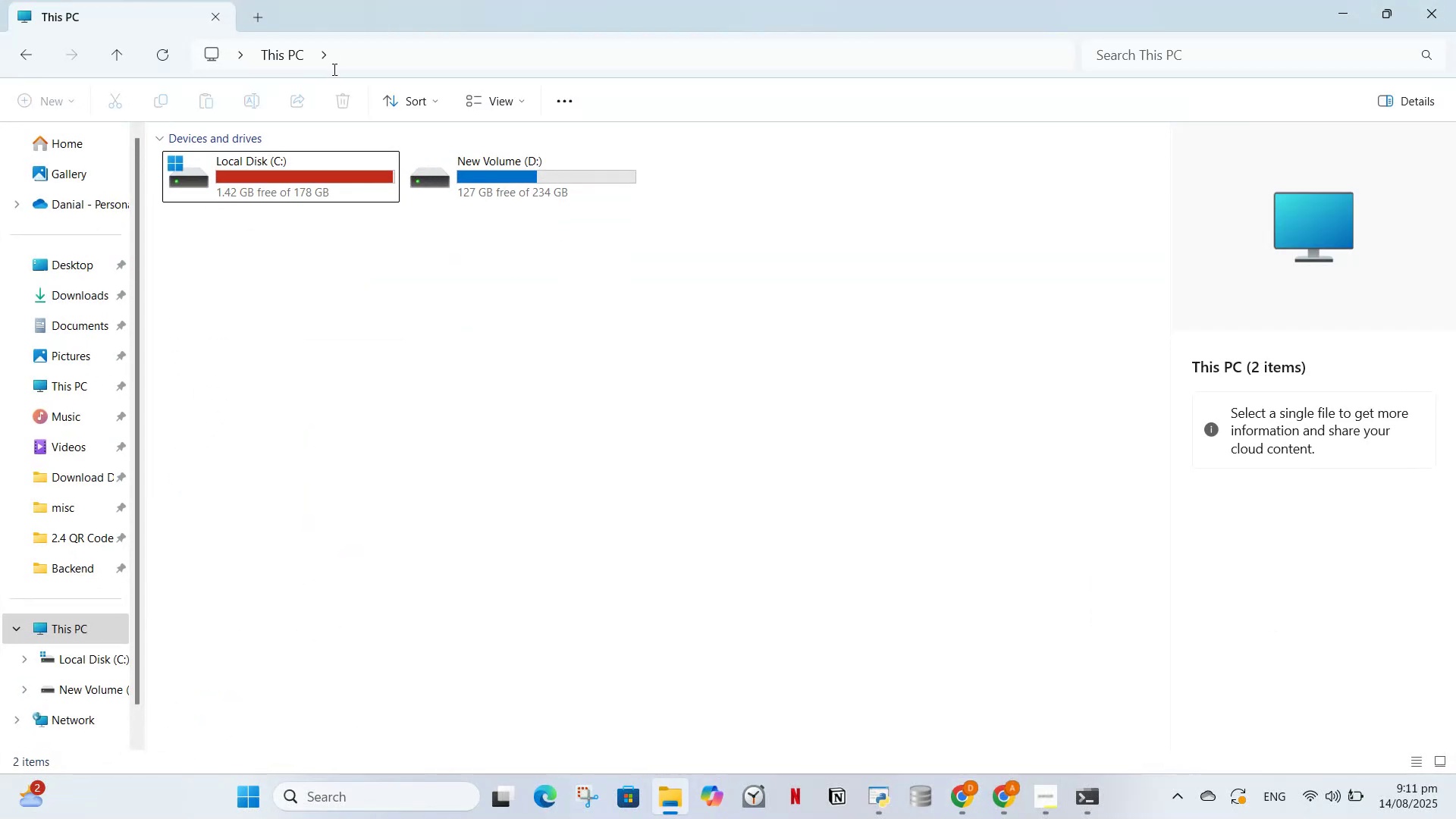 
left_click([341, 62])
 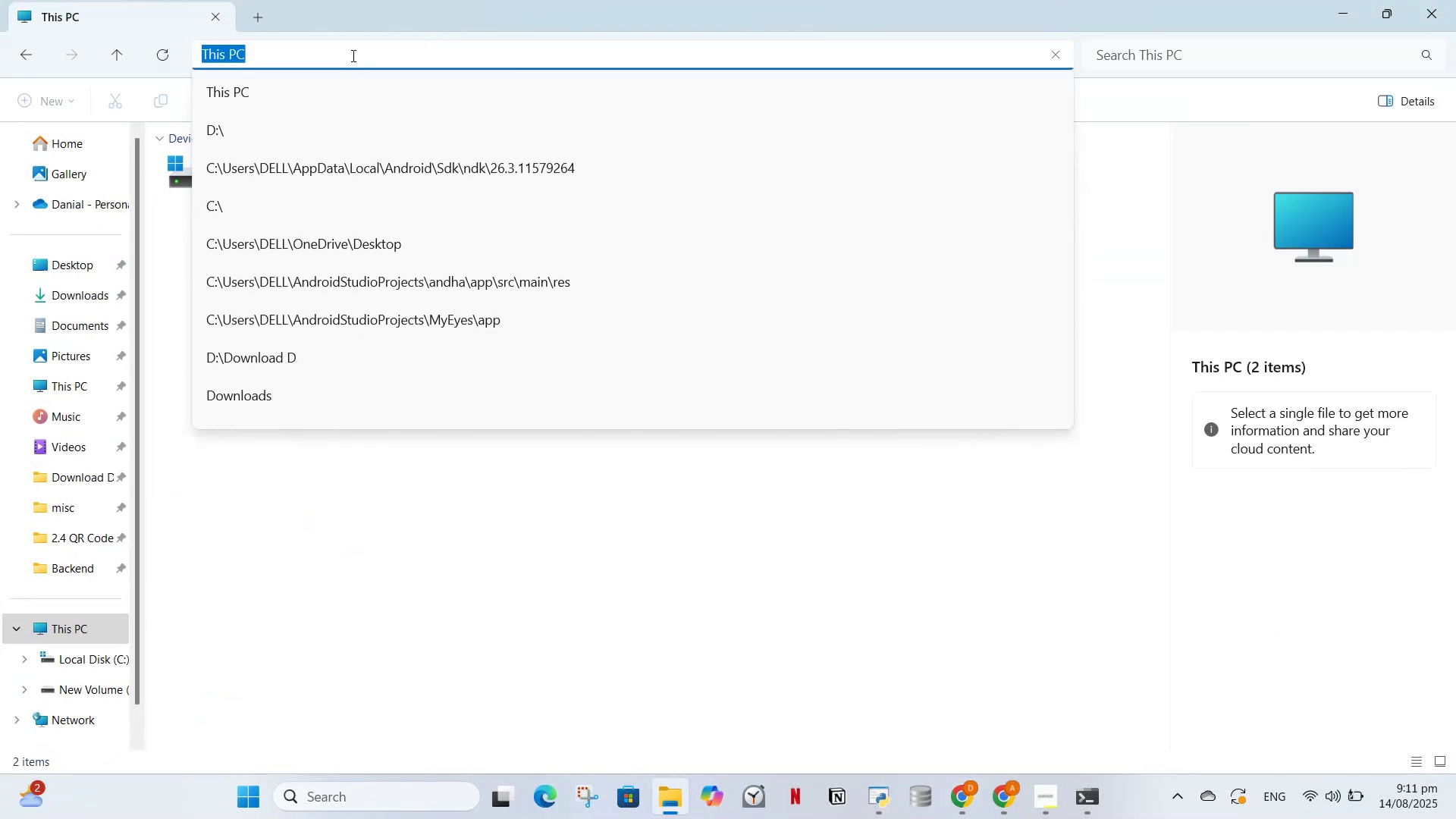 
key(Enter)
 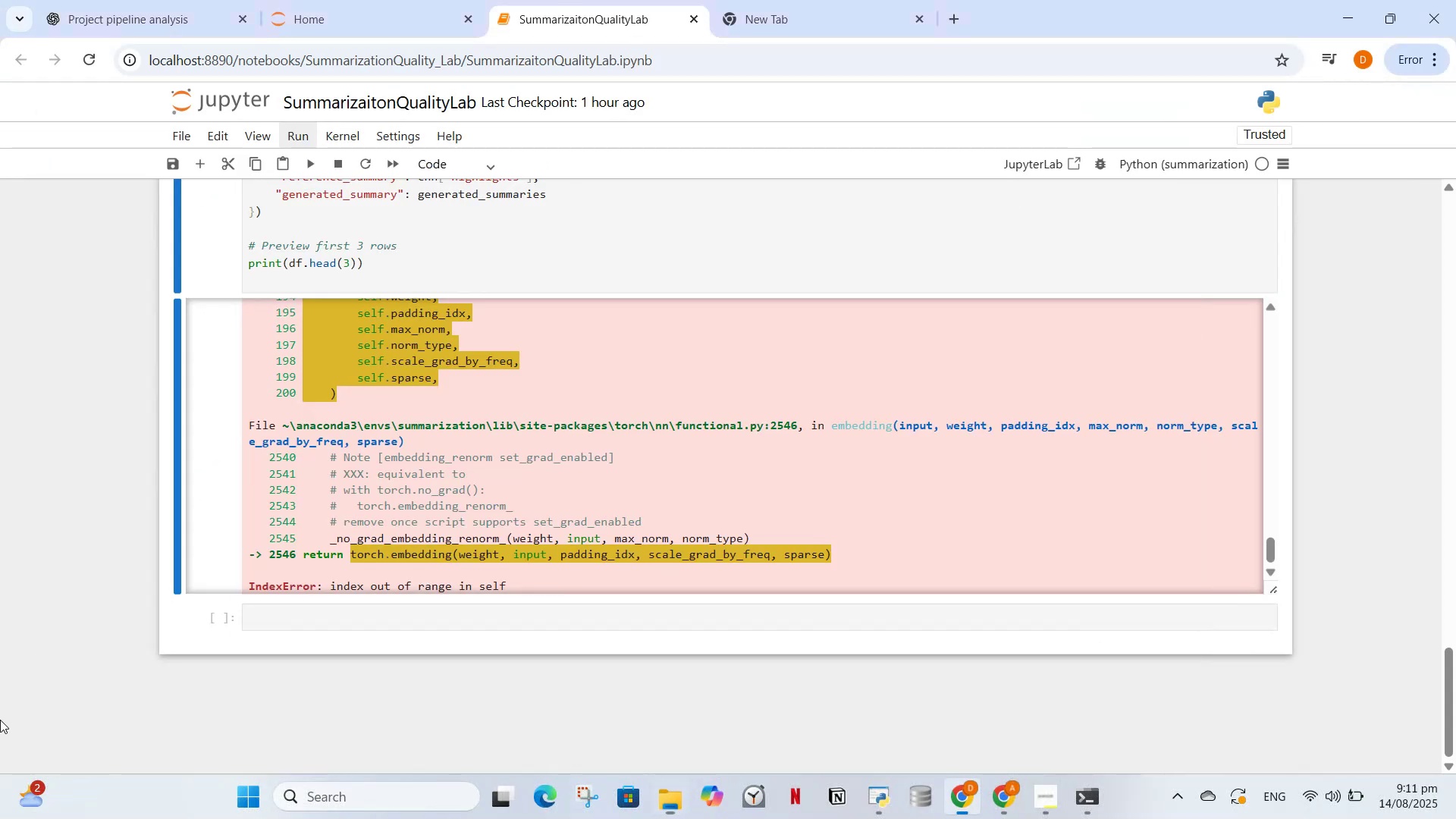 
left_click([401, 485])
 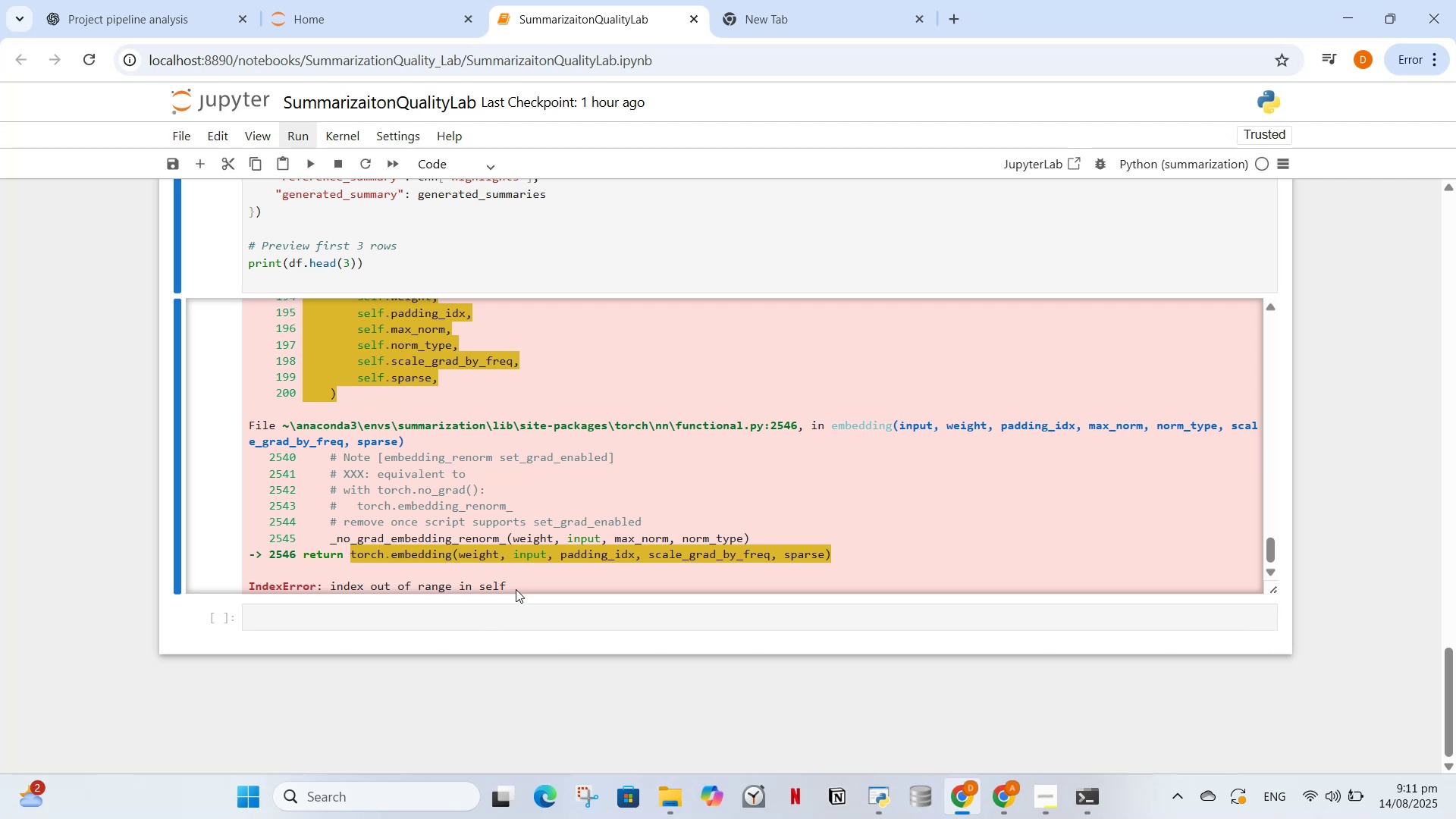 
left_click_drag(start_coordinate=[542, 595], to_coordinate=[253, 290])
 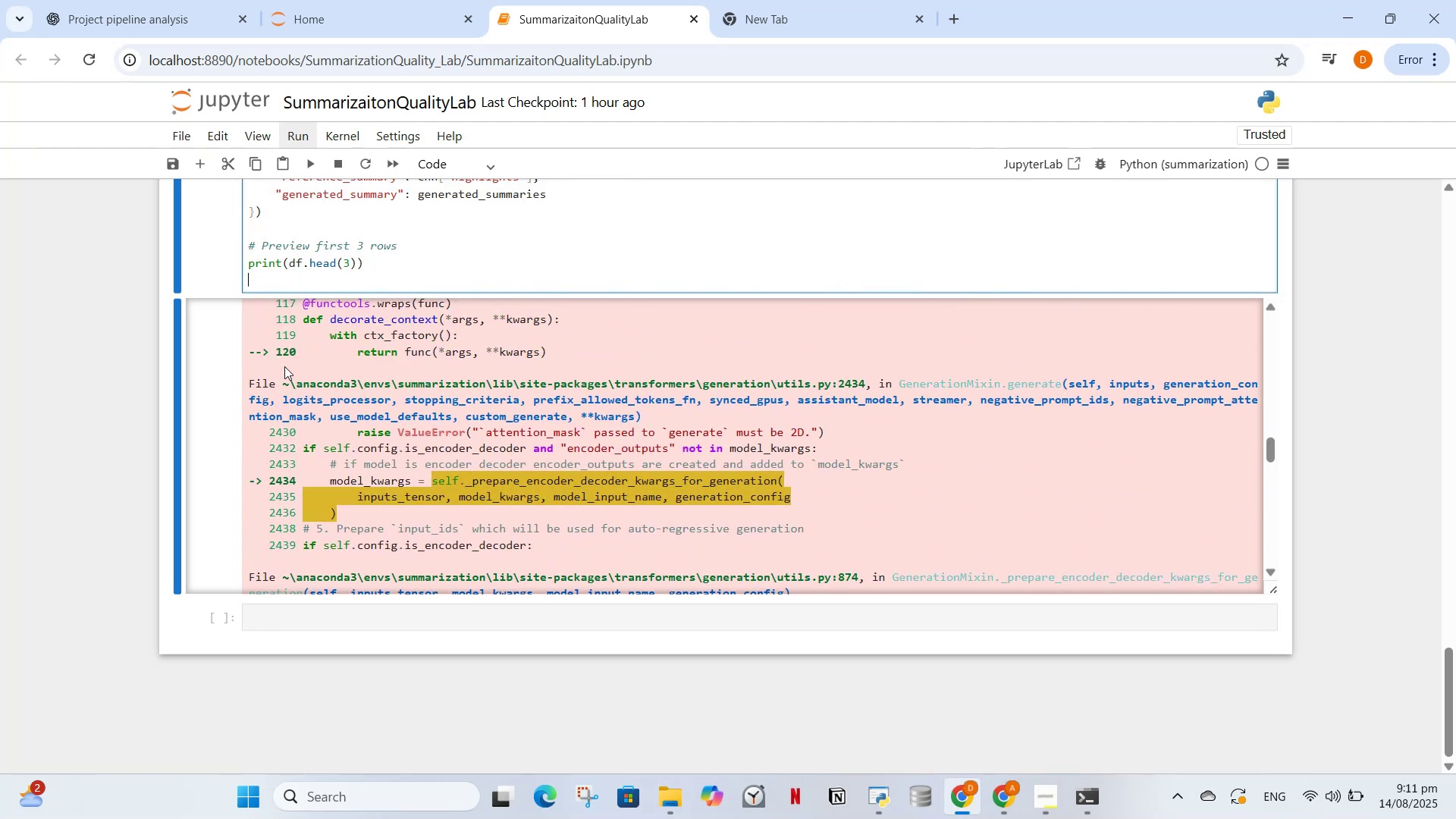 
scroll: coordinate [281, 322], scroll_direction: up, amount: 17.0
 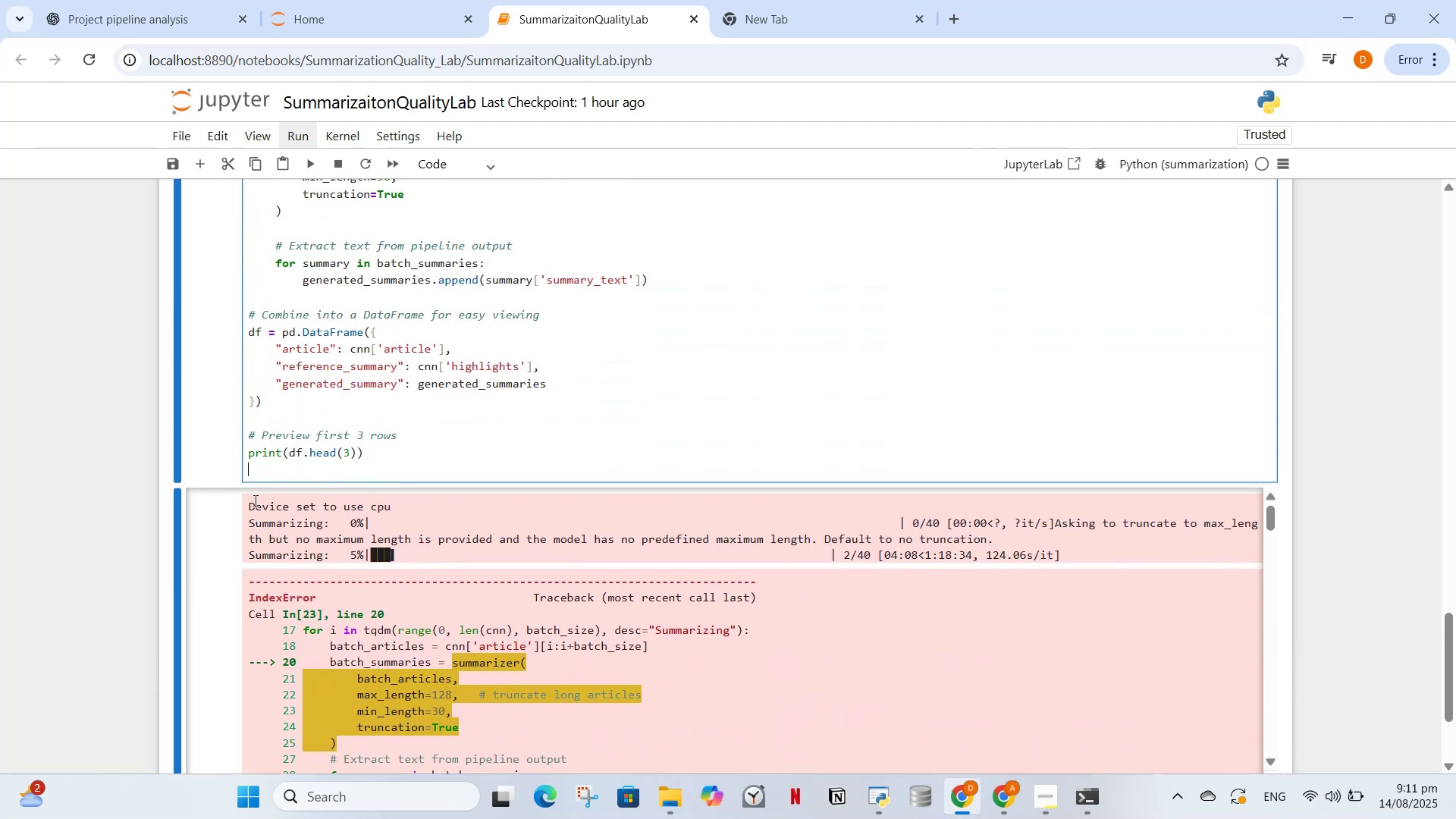 
left_click_drag(start_coordinate=[250, 504], to_coordinate=[592, 687])
 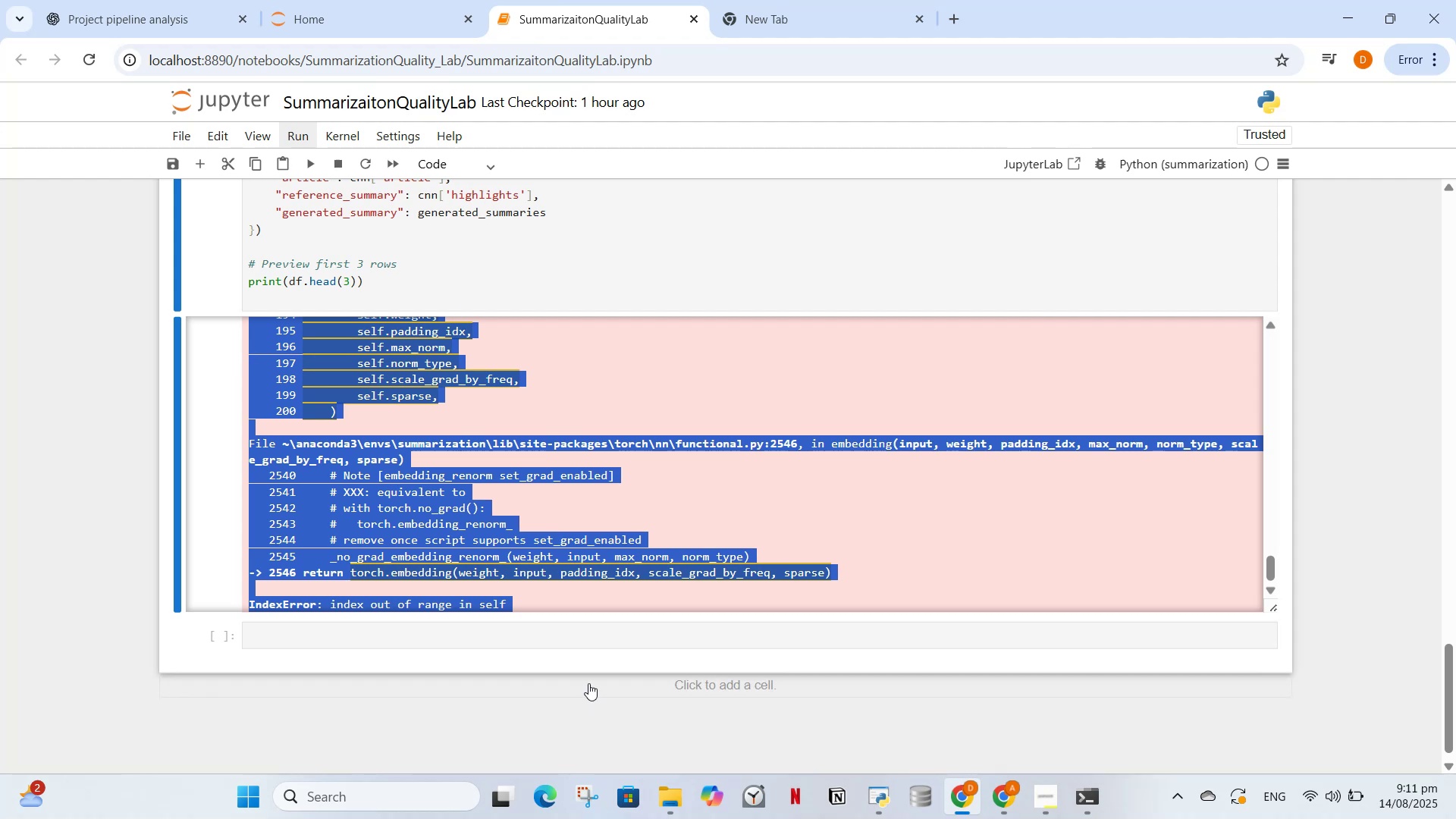 
key(C)
 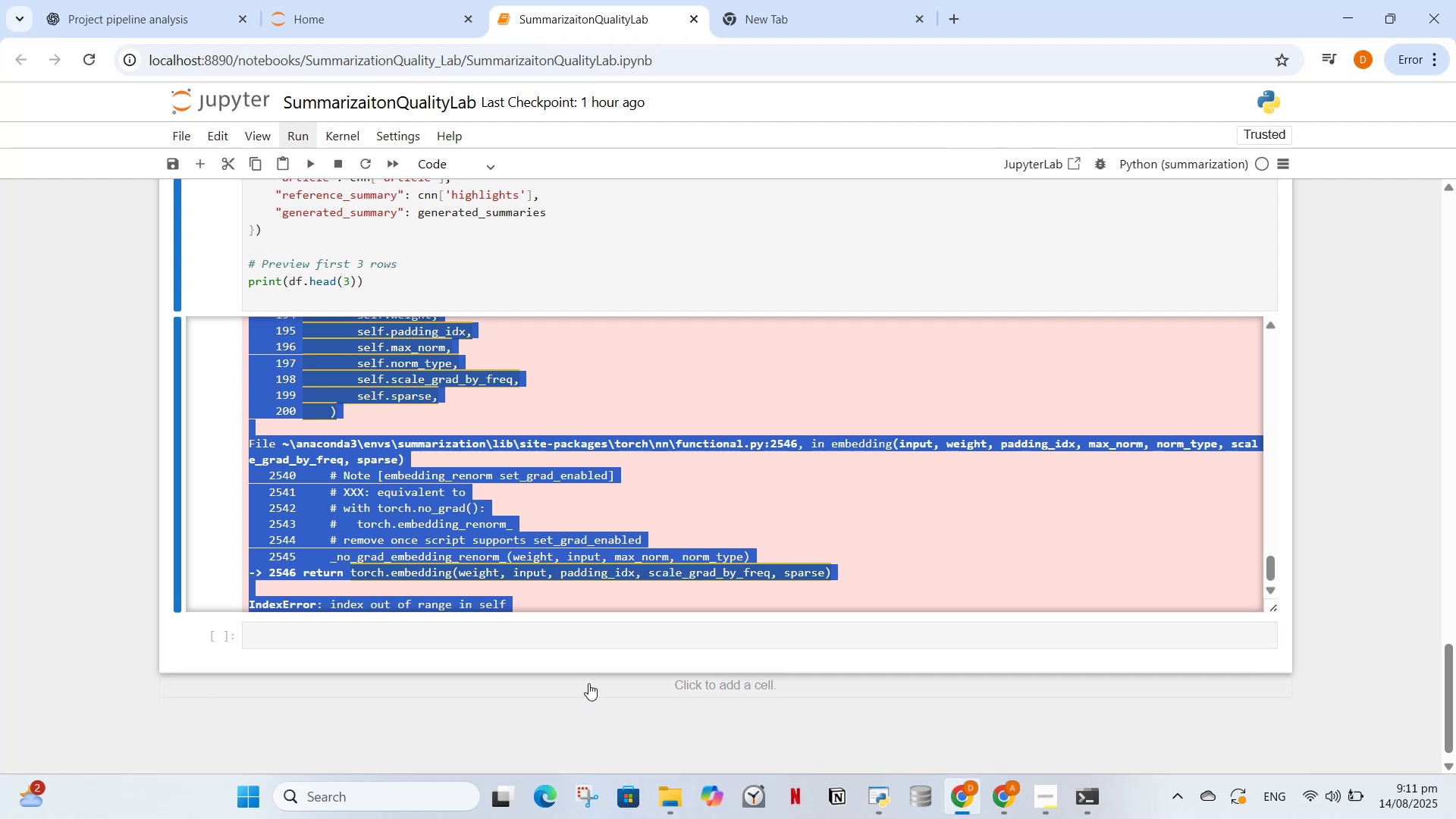 
key(Control+ControlLeft)
 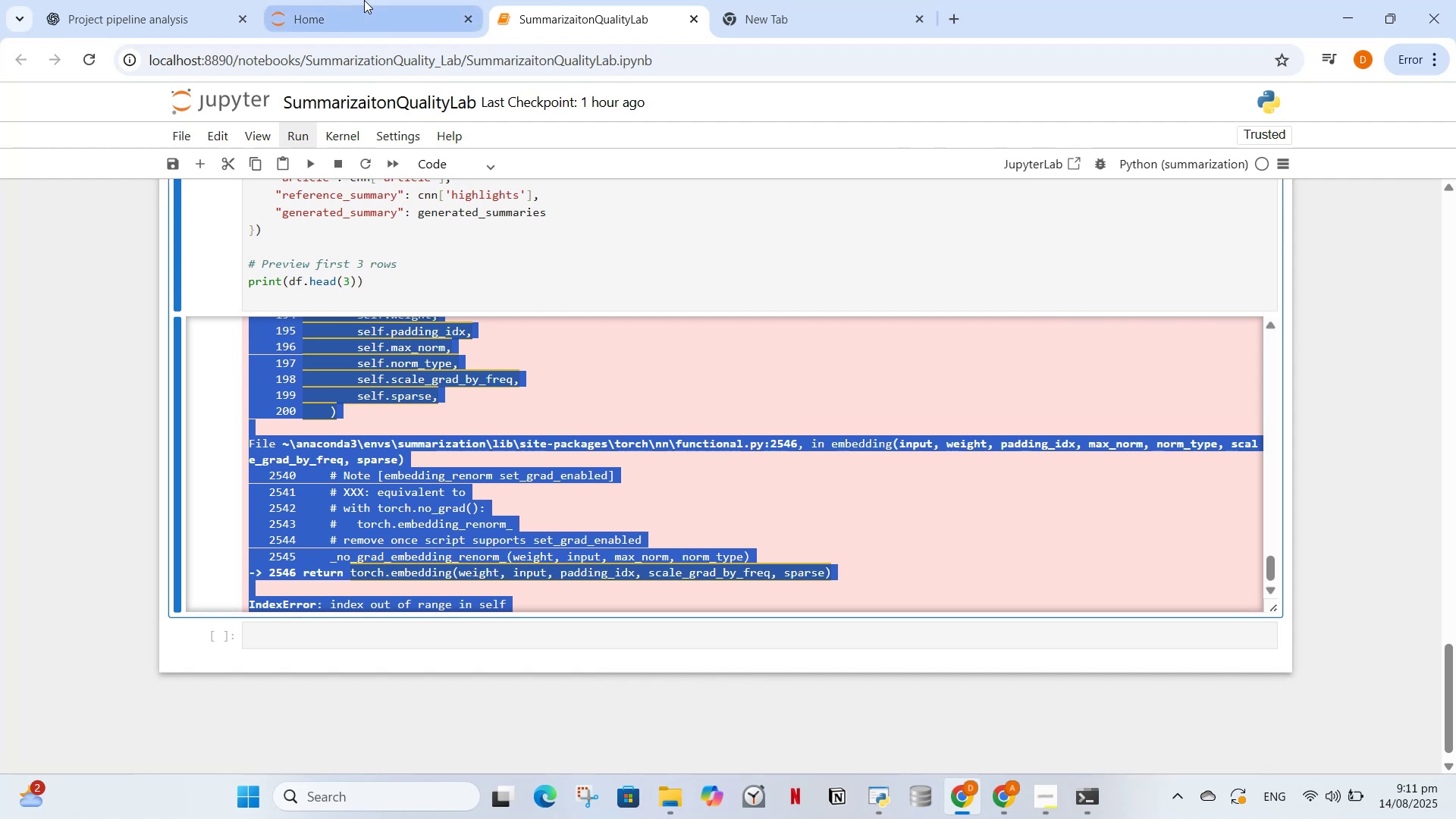 
left_click([365, 0])
 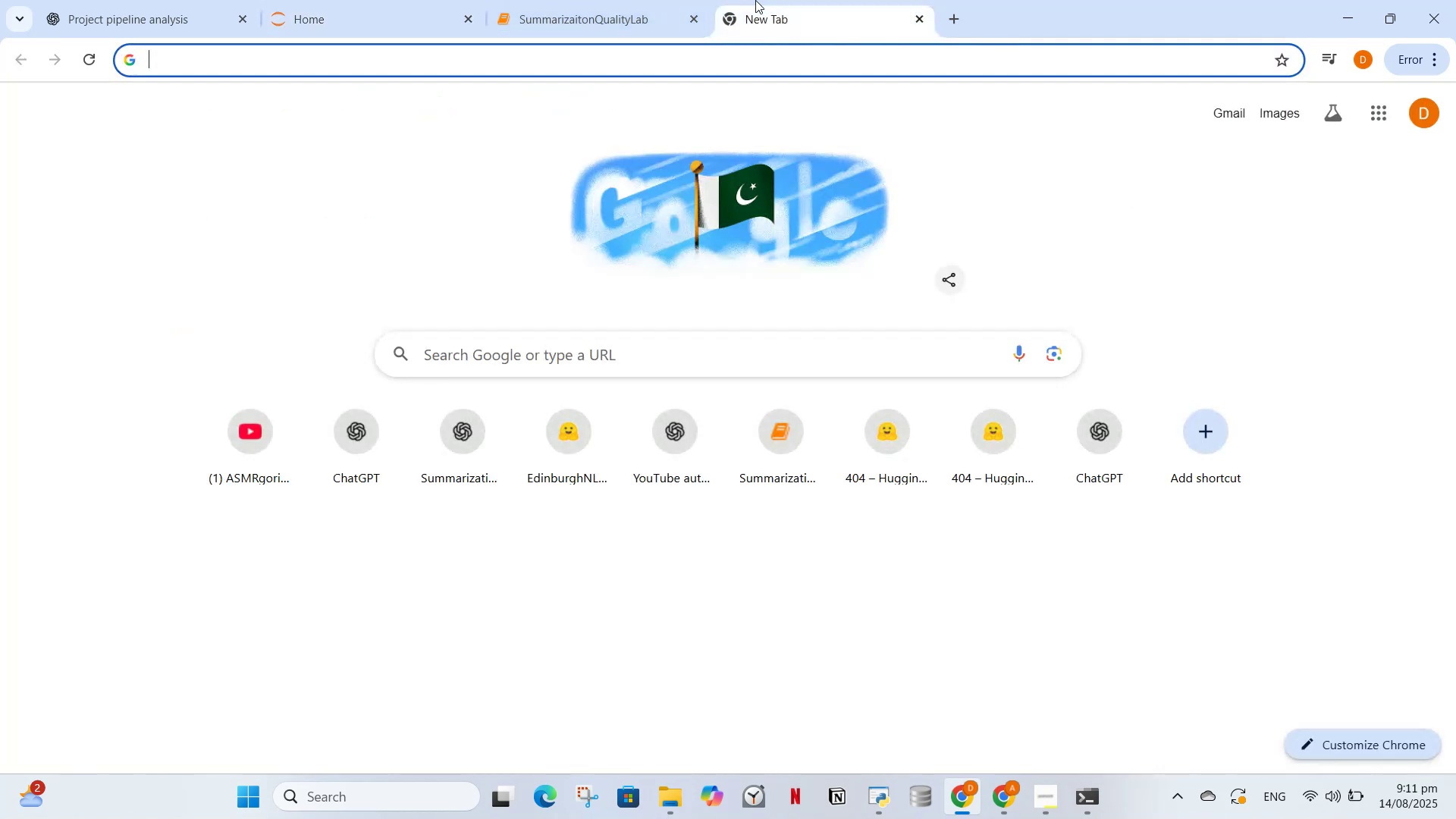 
left_click([601, 0])
 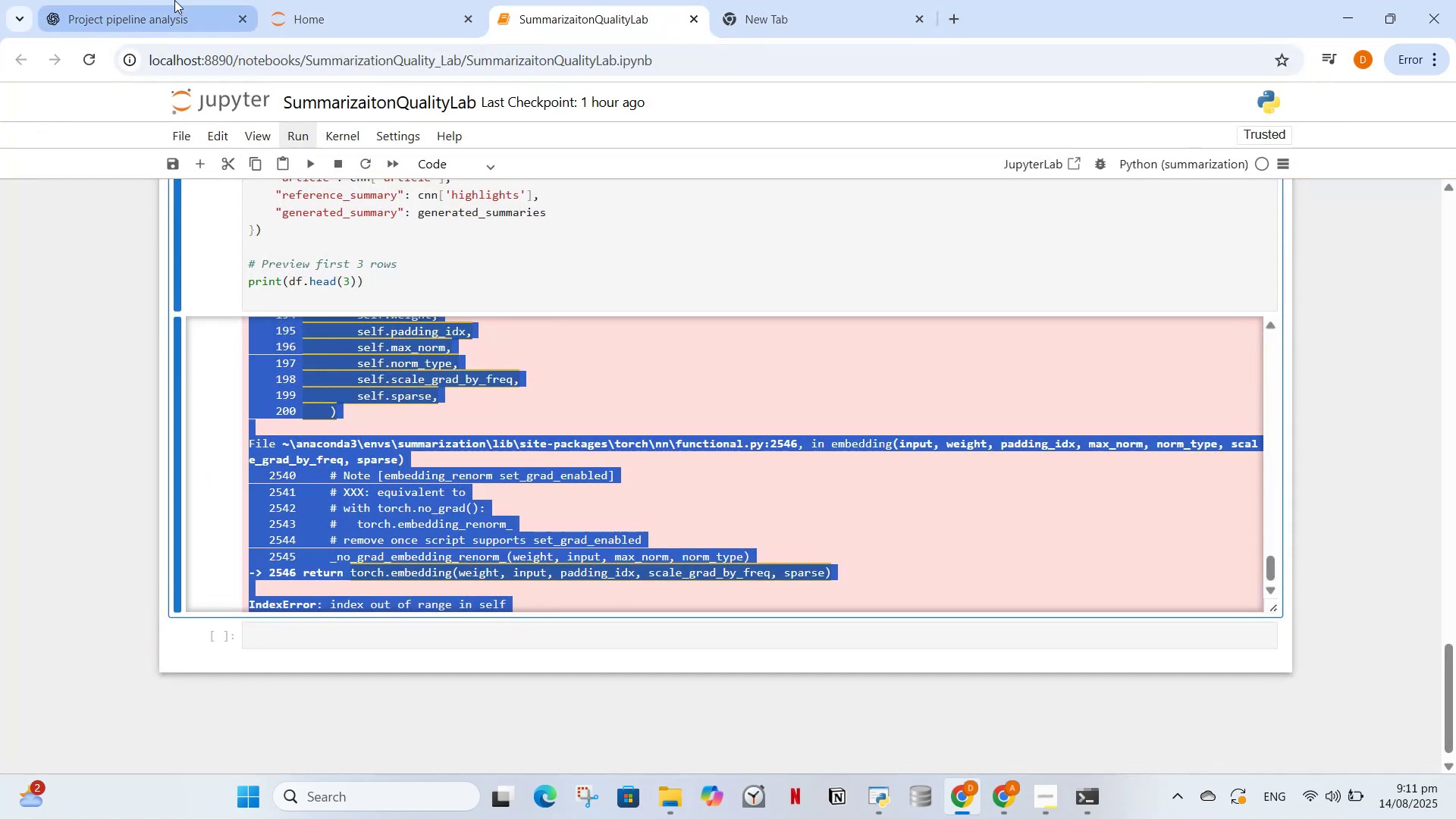 
left_click([171, 0])
 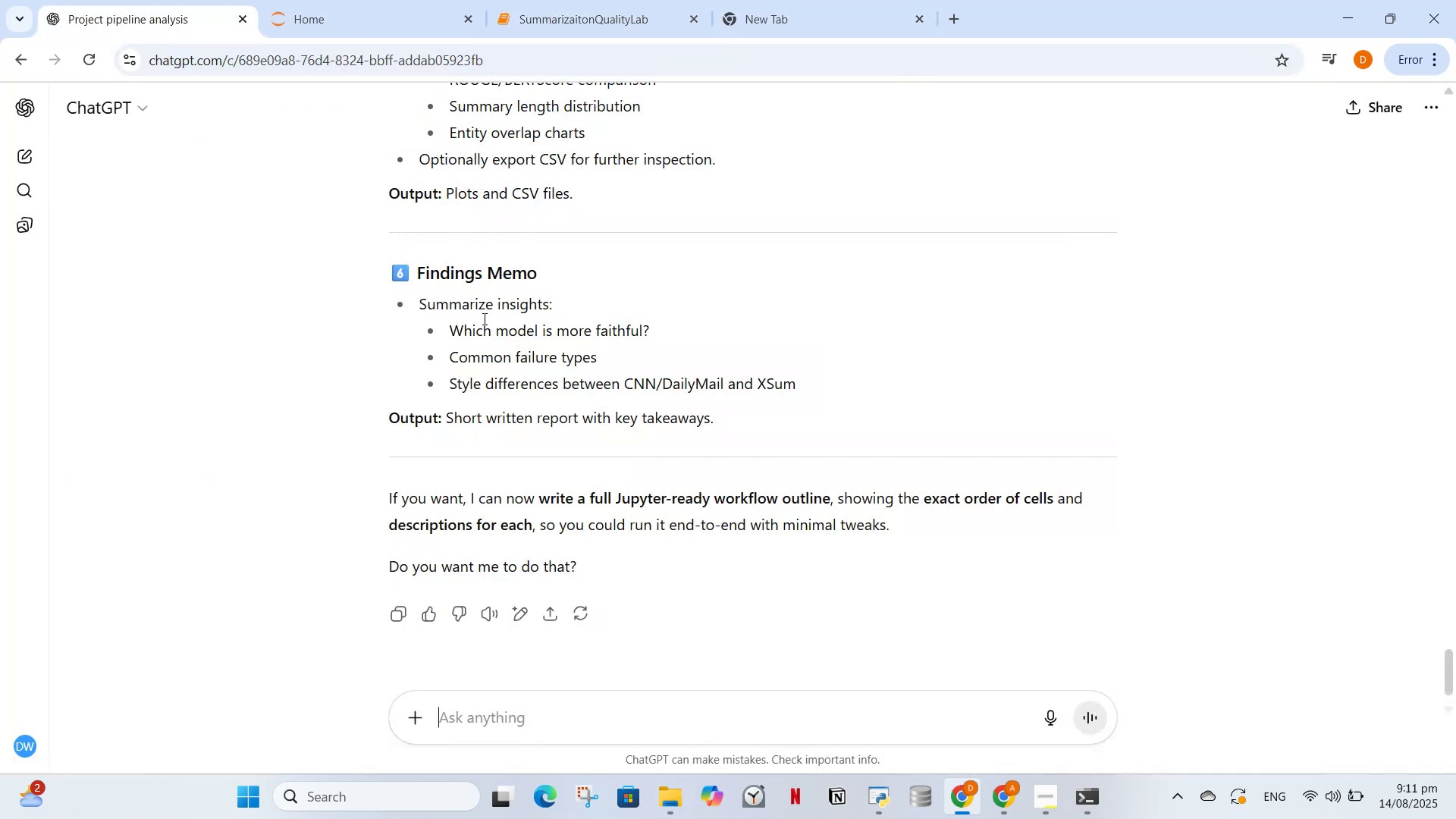 
scroll: coordinate [540, 334], scroll_direction: up, amount: 10.0
 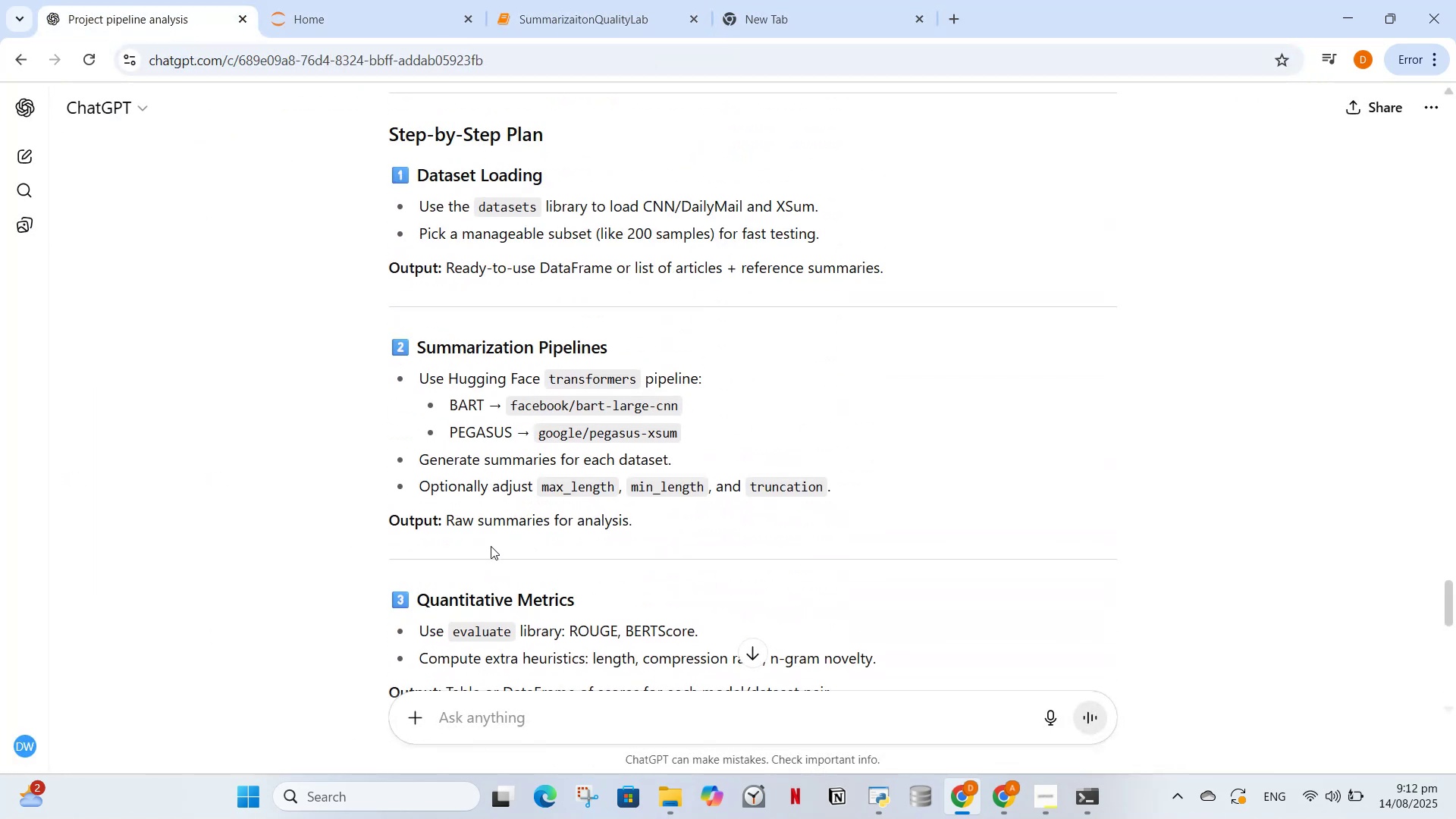 
wait(5.33)
 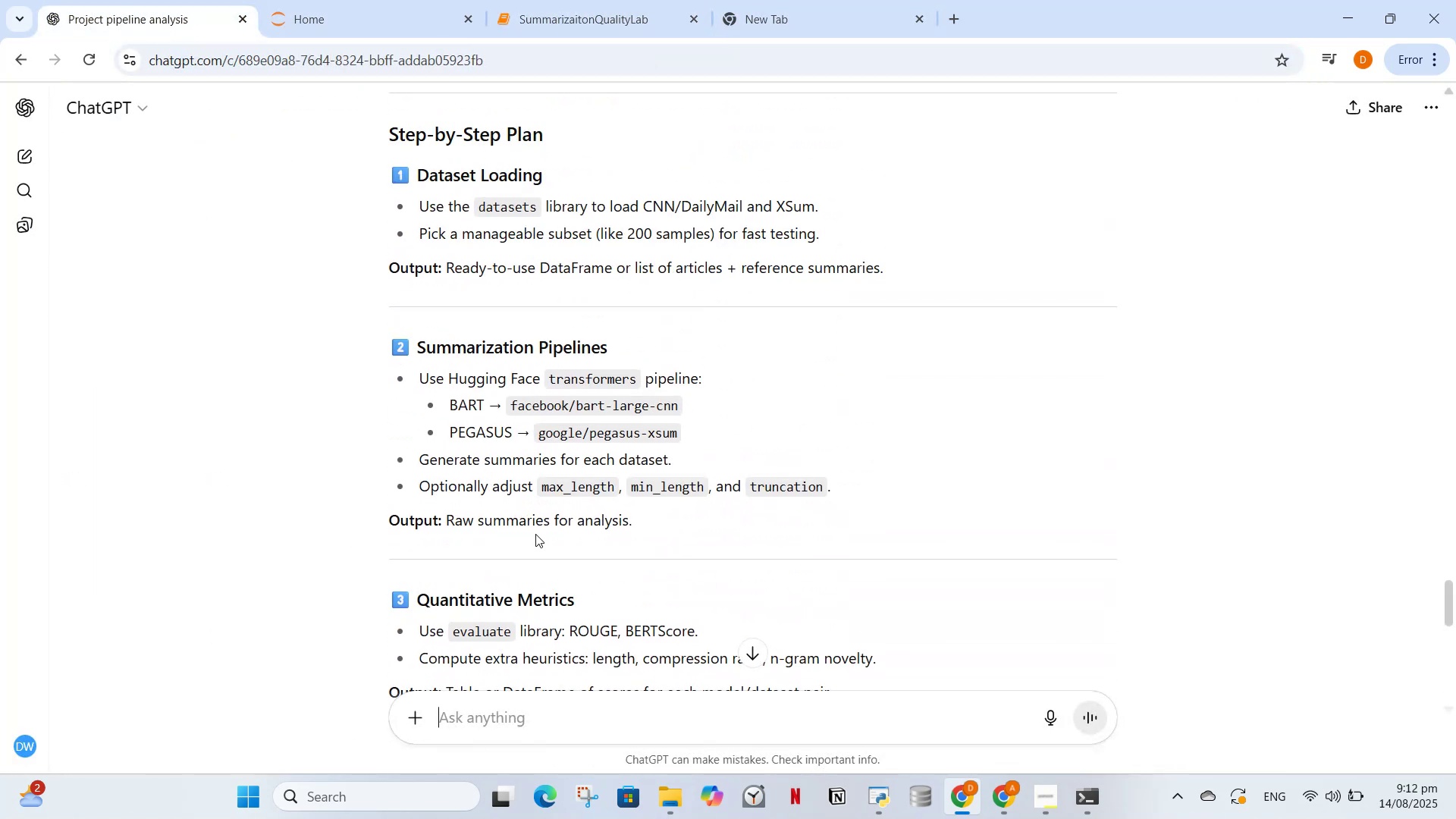 
scroll: coordinate [595, 510], scroll_direction: up, amount: 25.0
 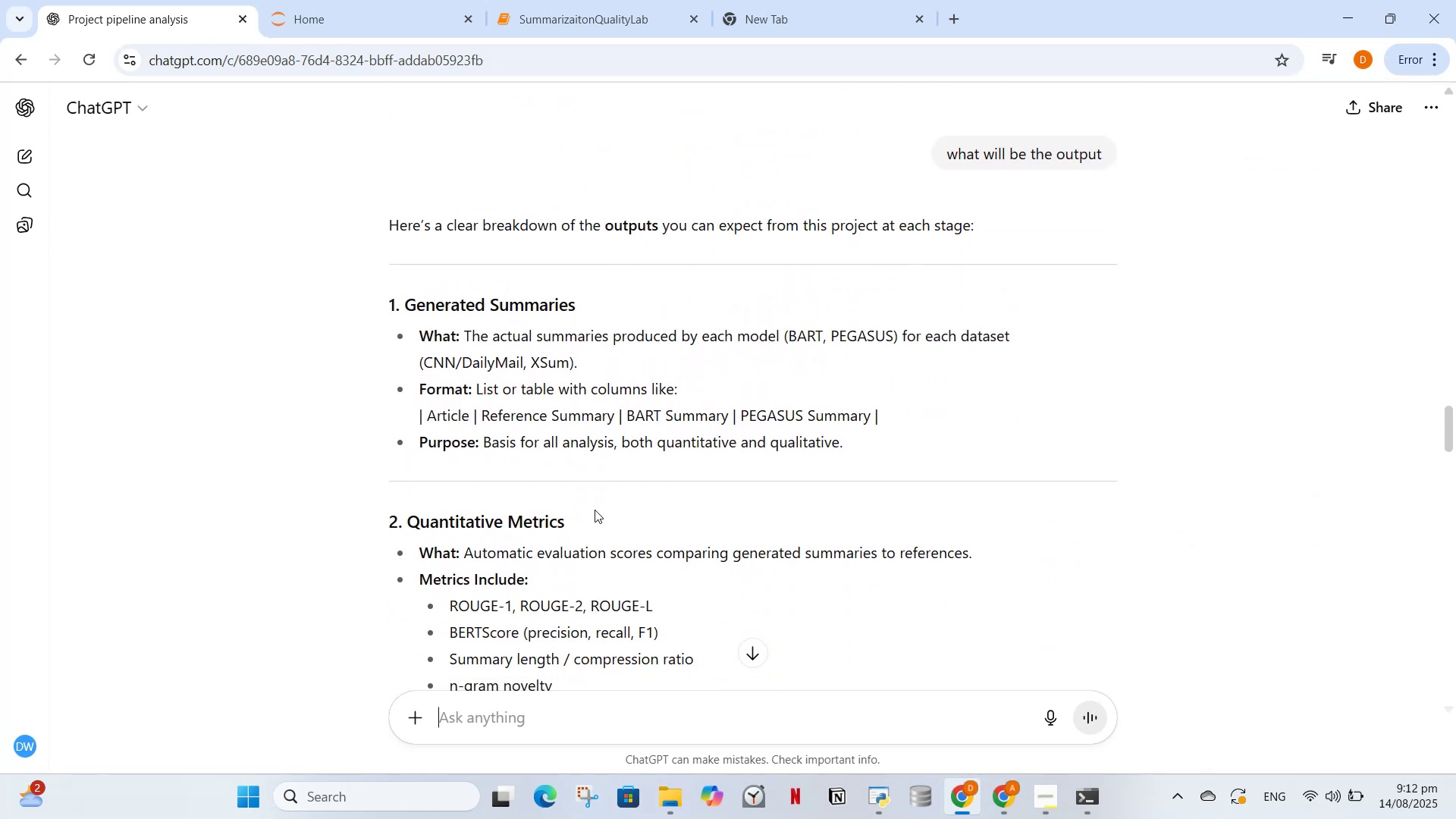 
scroll: coordinate [595, 532], scroll_direction: down, amount: 4.0
 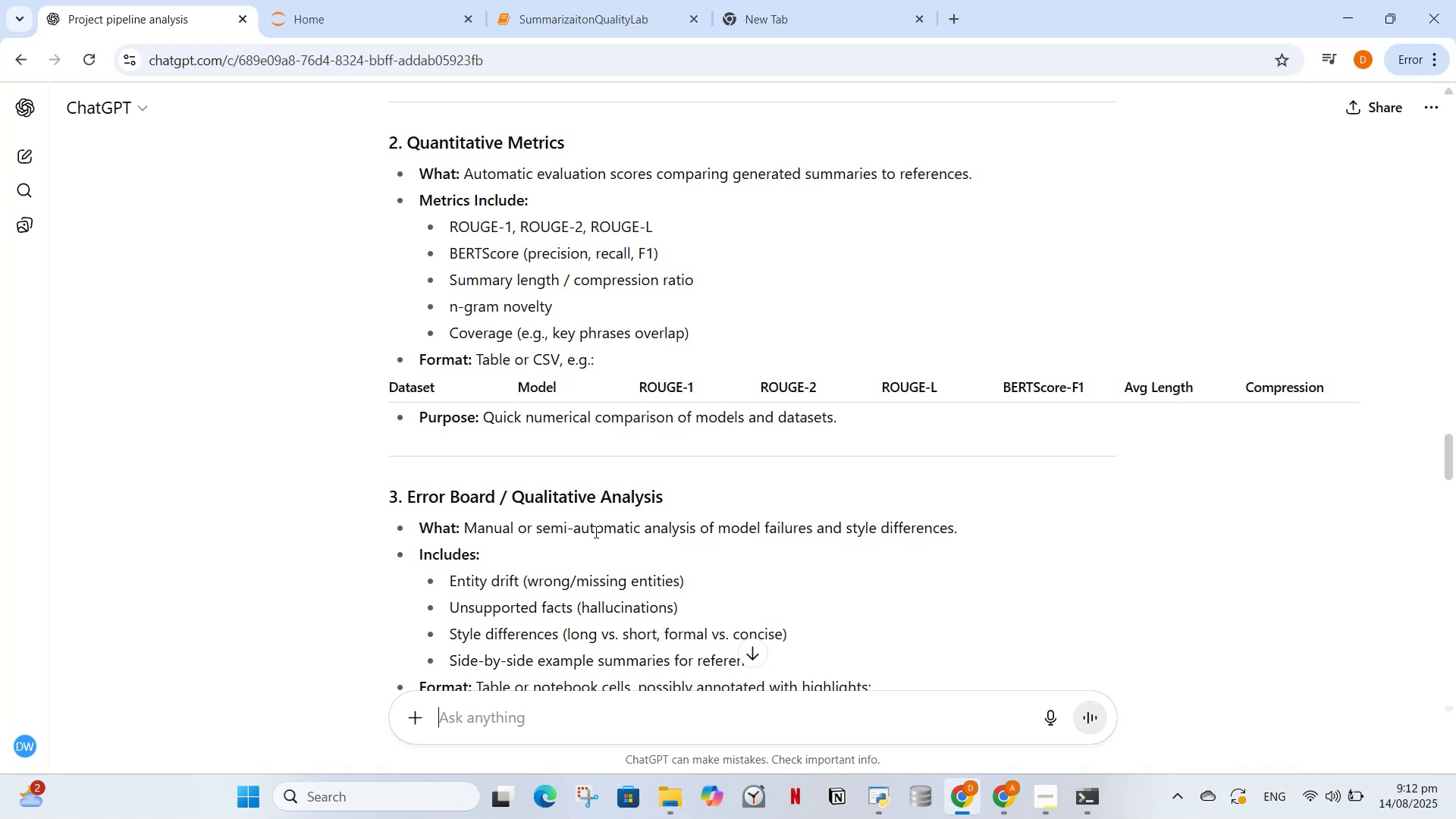 
scroll: coordinate [595, 532], scroll_direction: up, amount: 3.0
 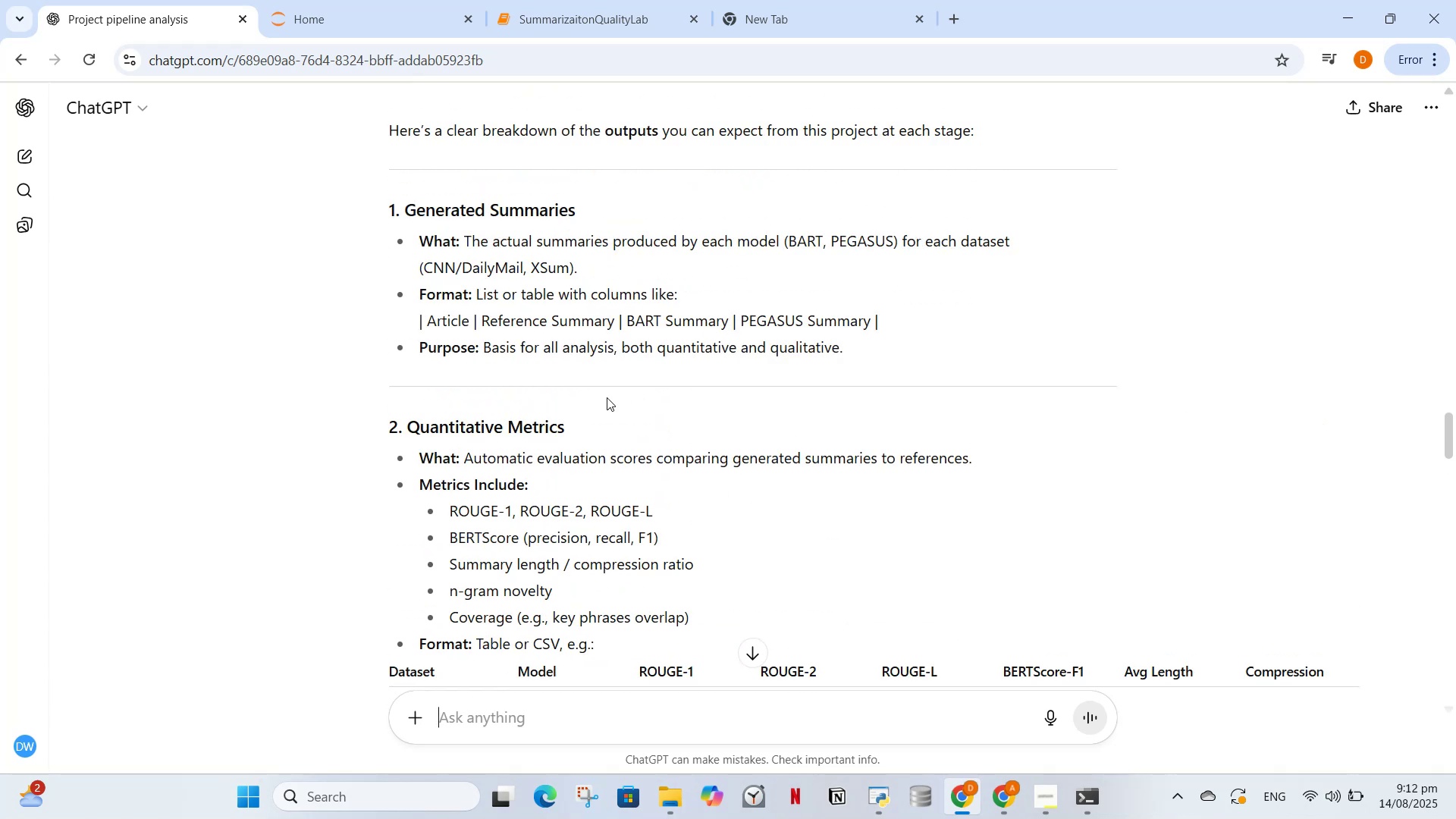 
wait(12.19)
 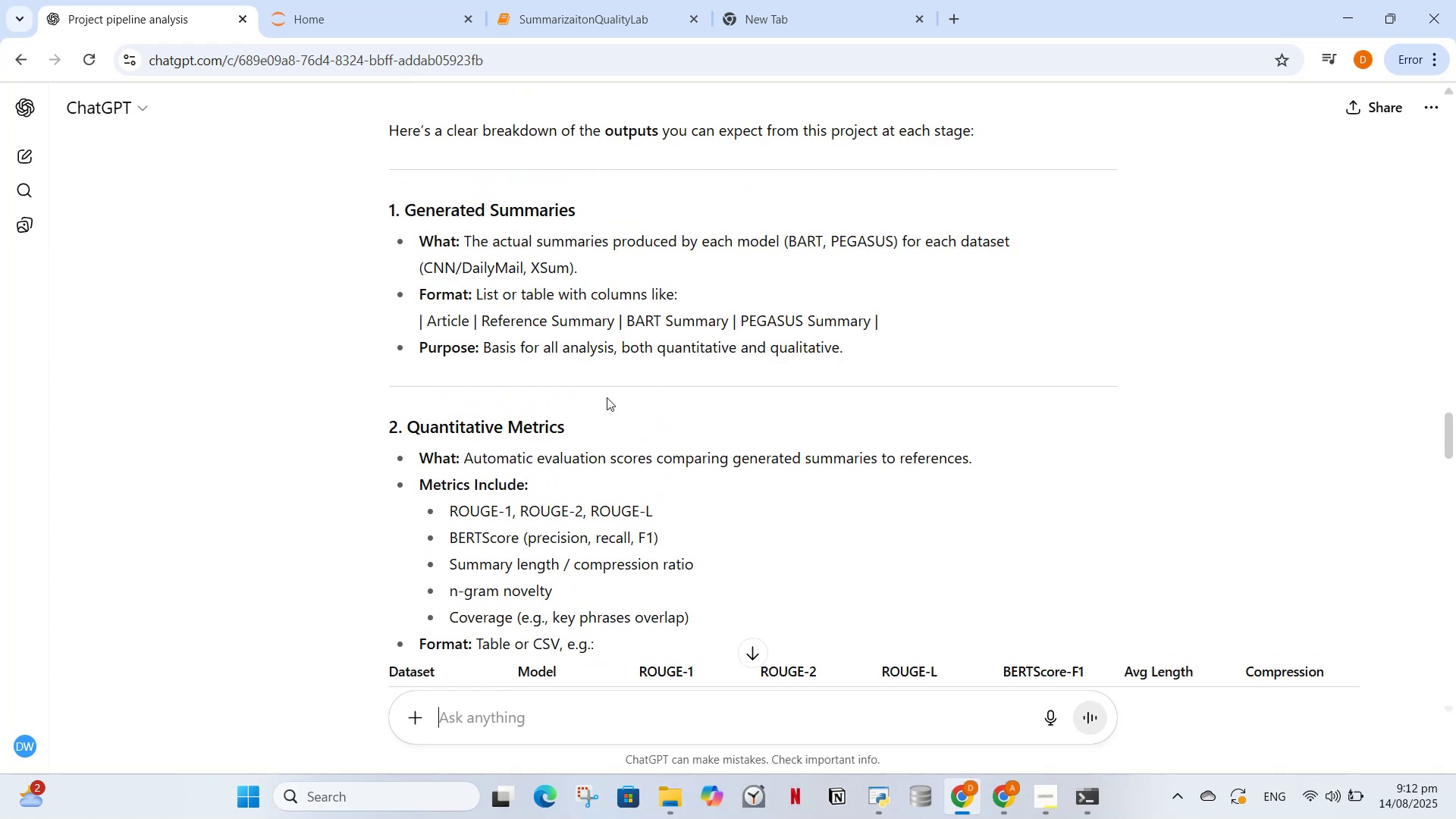 
scroll: coordinate [614, 394], scroll_direction: down, amount: 2.0
 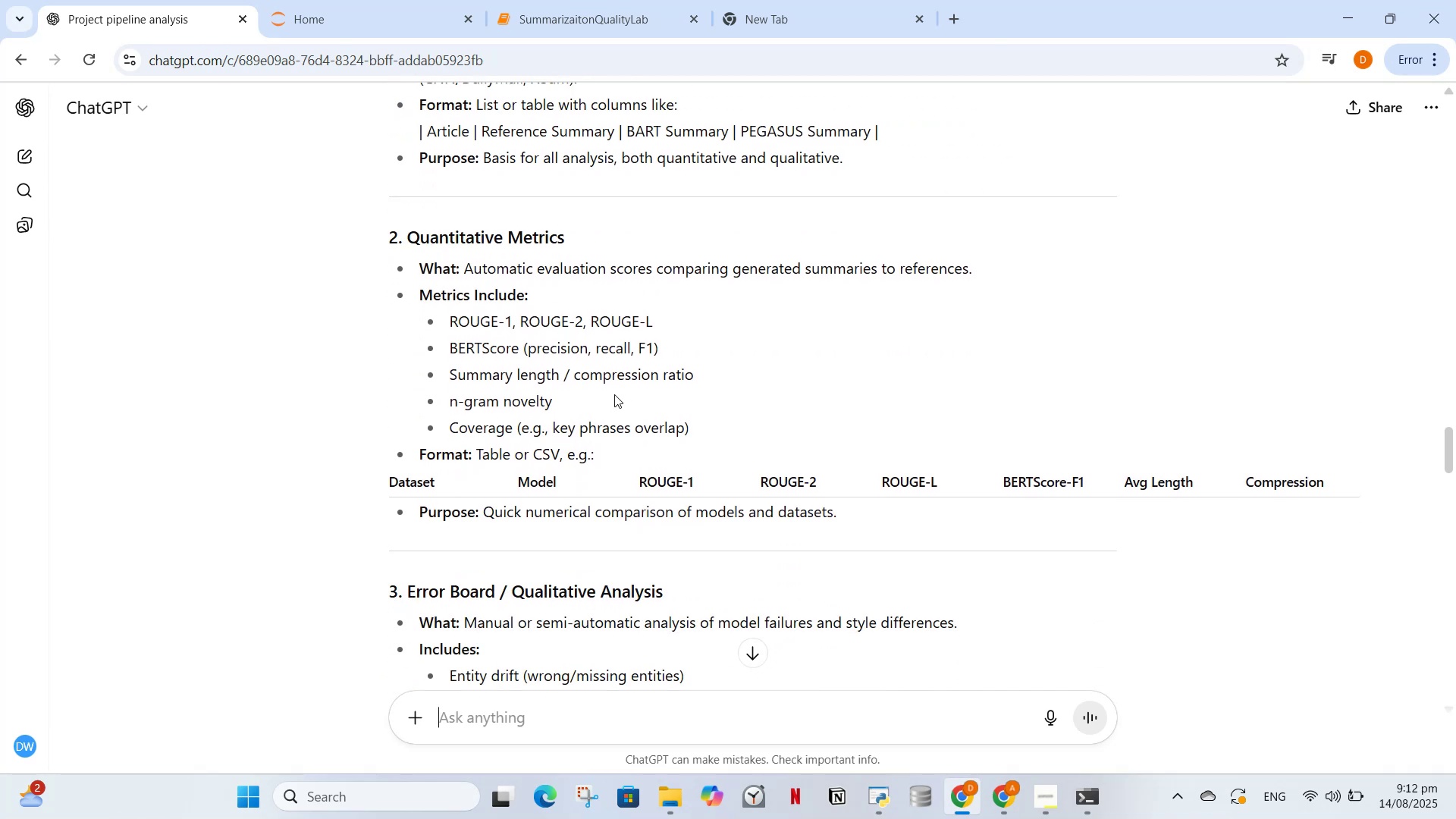 
scroll: coordinate [614, 394], scroll_direction: up, amount: 1.0
 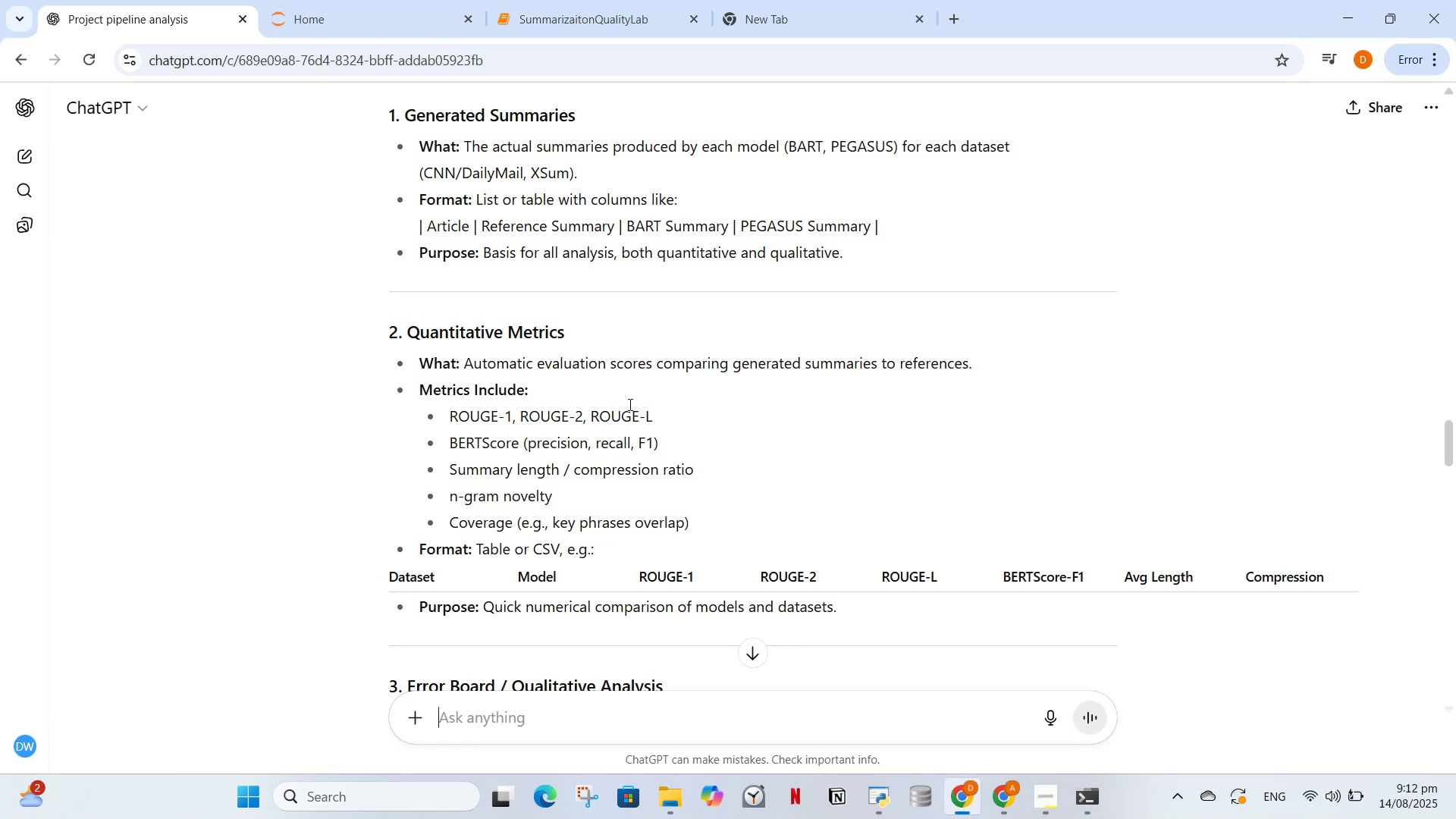 
wait(12.1)
 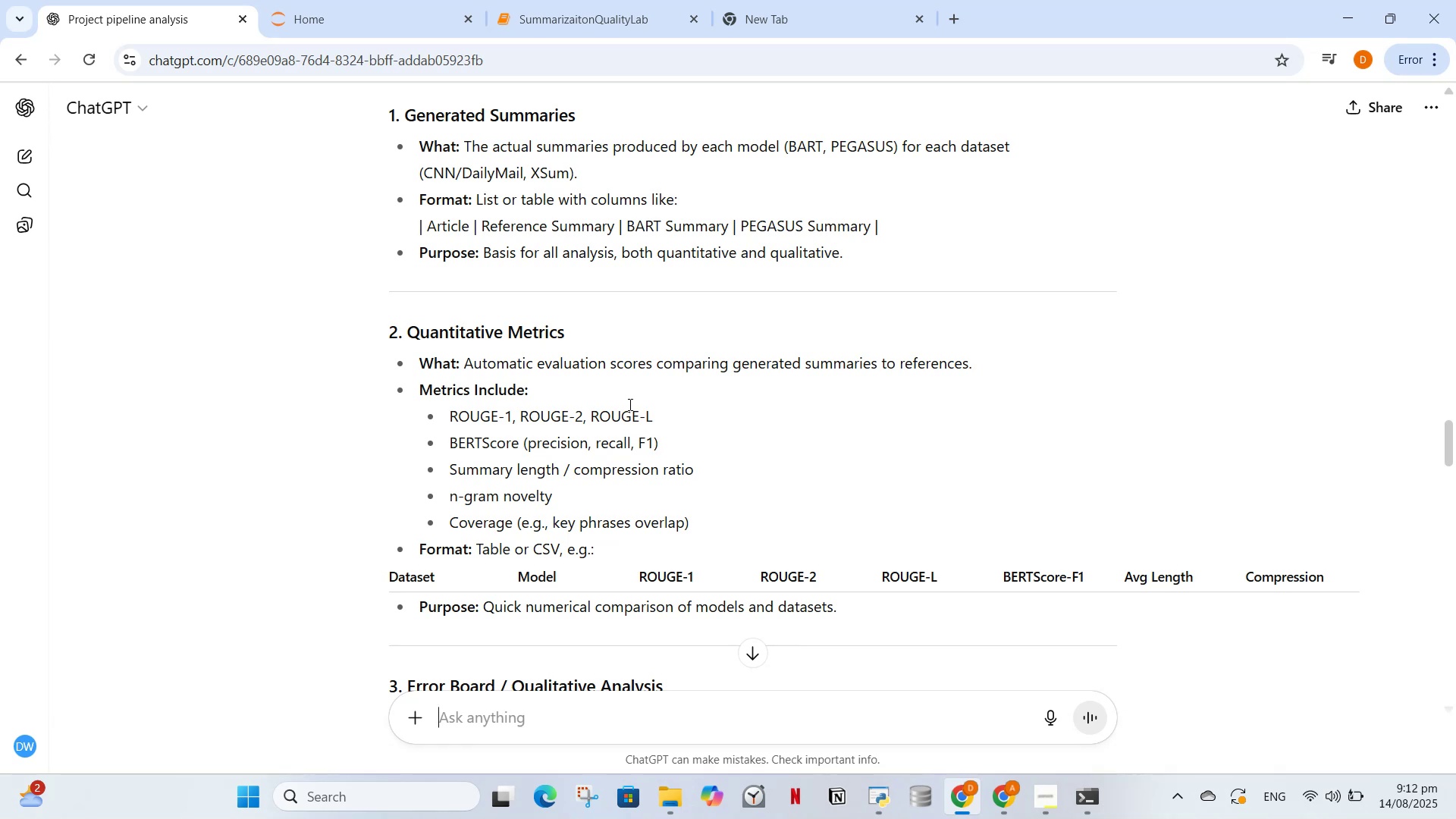 
scroll: coordinate [711, 483], scroll_direction: down, amount: 9.0
 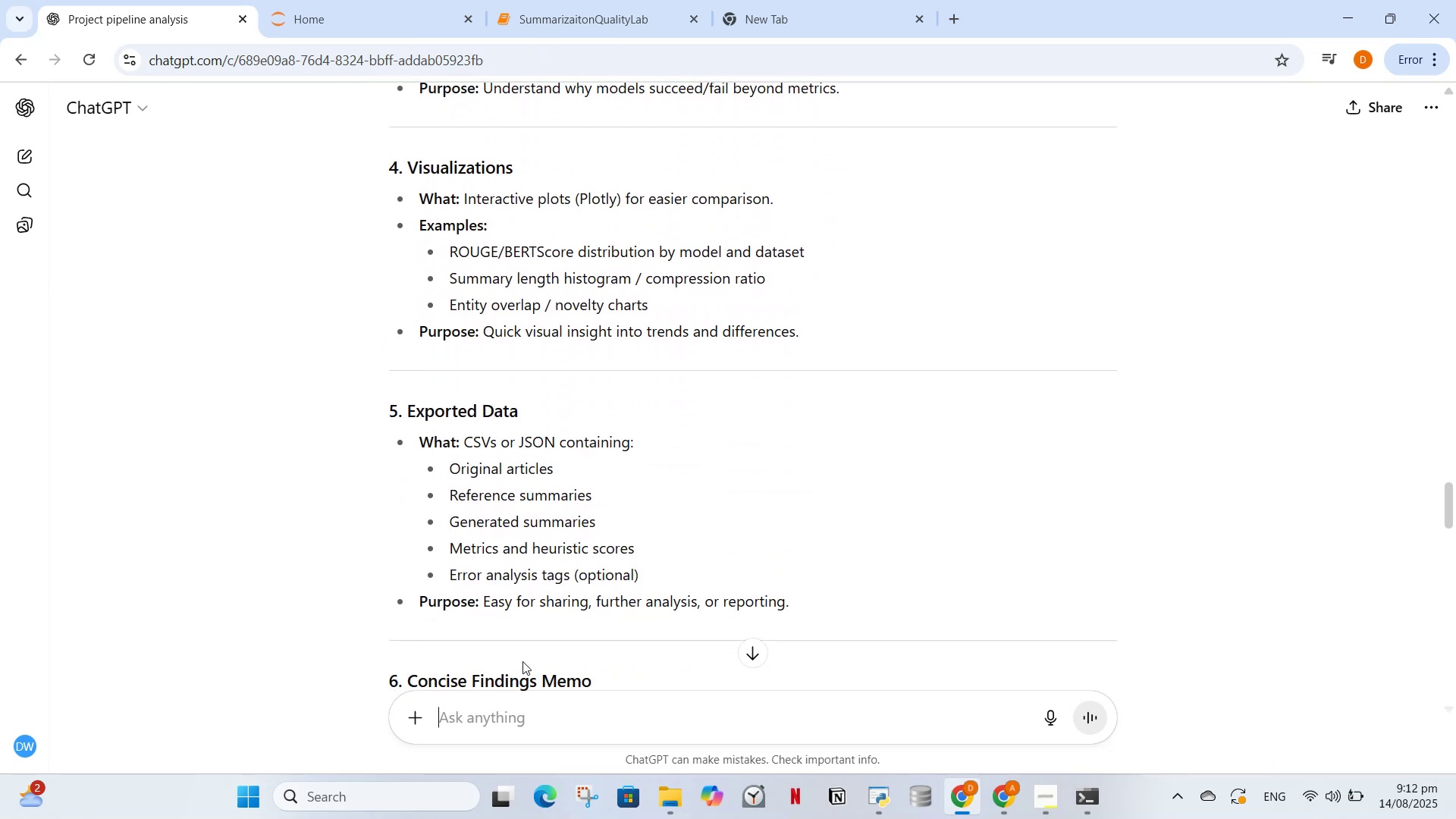 
left_click([566, 714])
 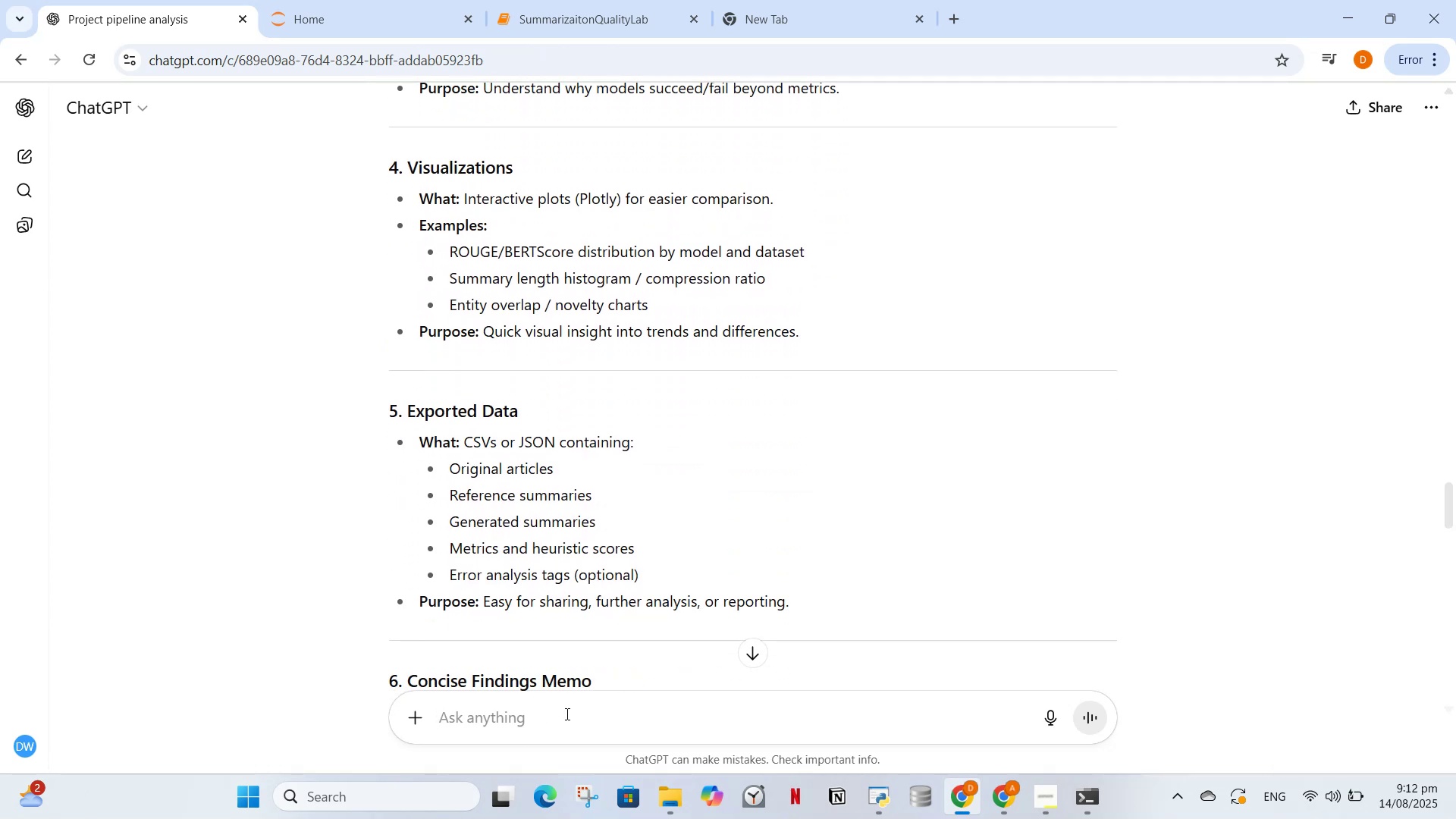 
type(is it possible that first i complete this project whole on cnn_)
key(Backspace)
type(_dal)
key(Backspace)
type(ily)
 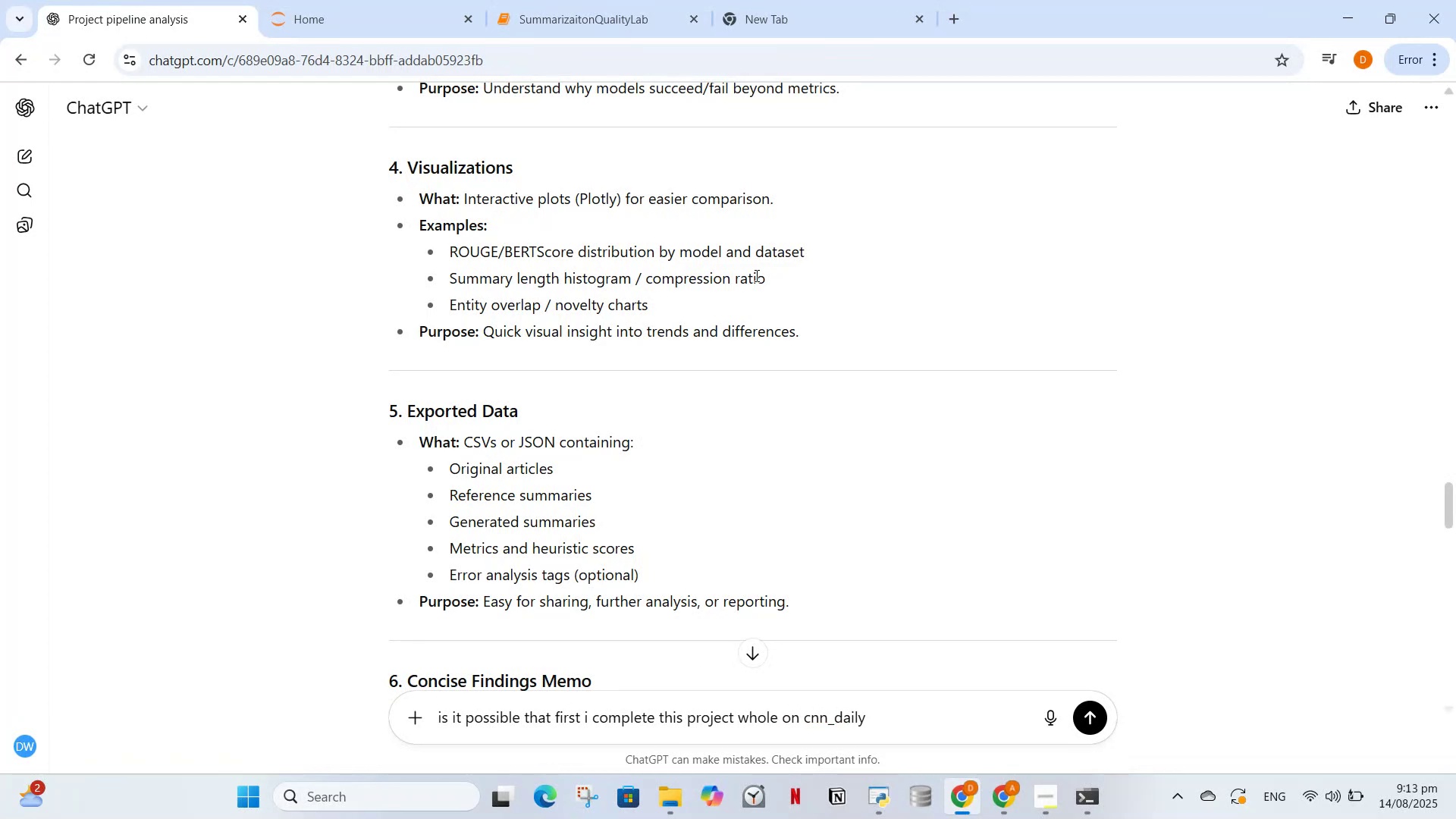 
scroll: coordinate [679, 453], scroll_direction: up, amount: 10.0
 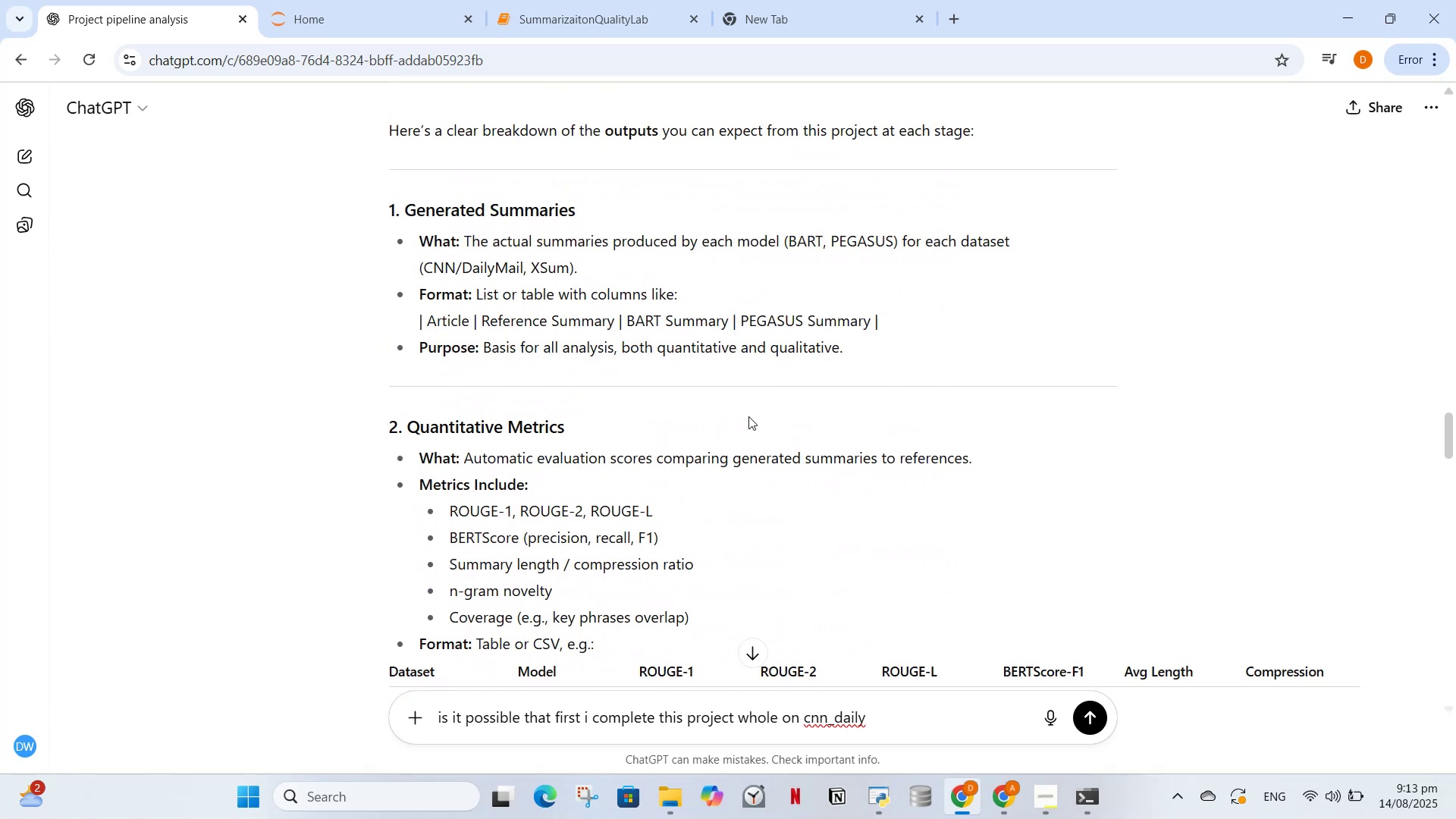 
type(mail then xsum)
 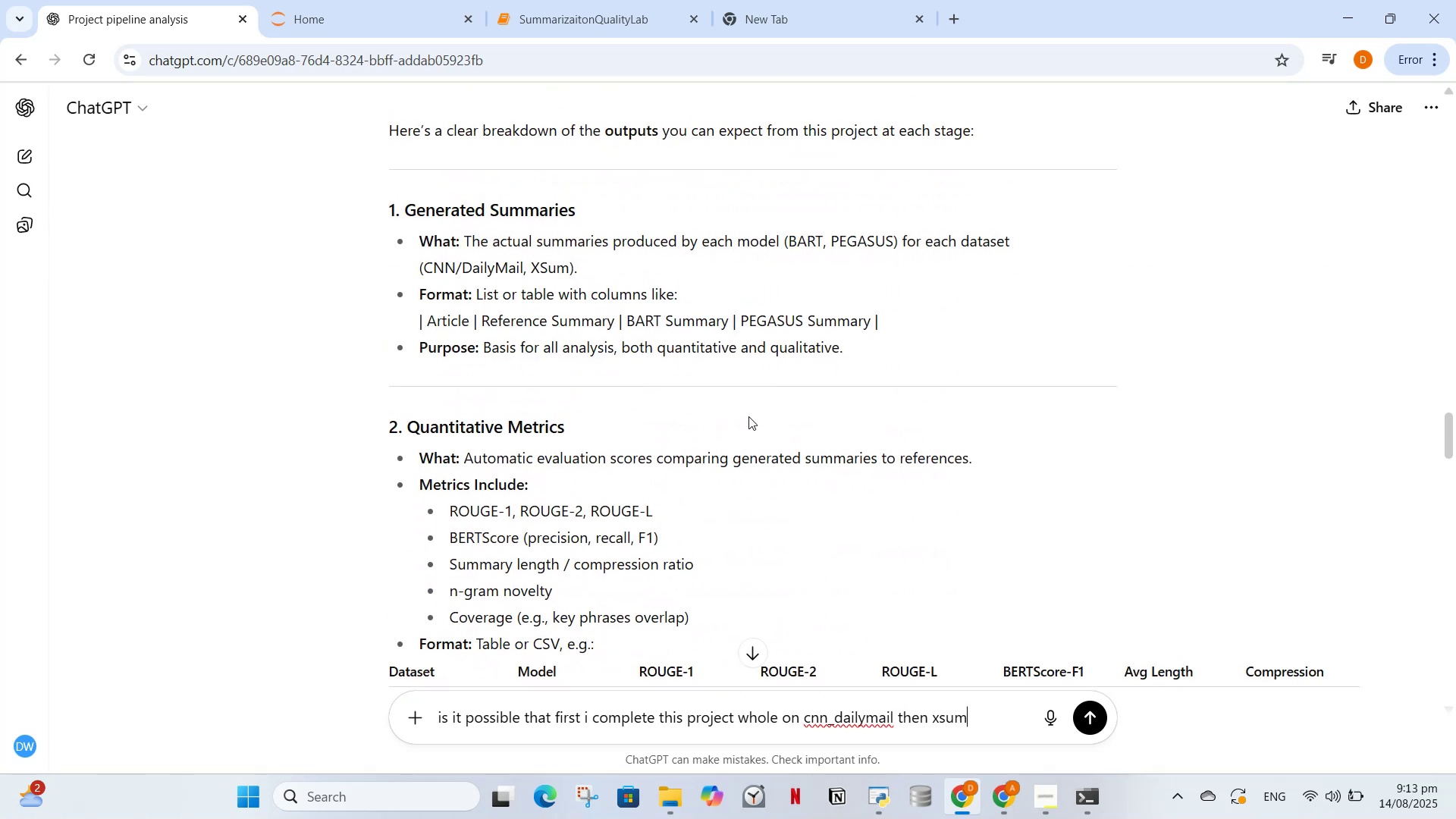 
key(Enter)
 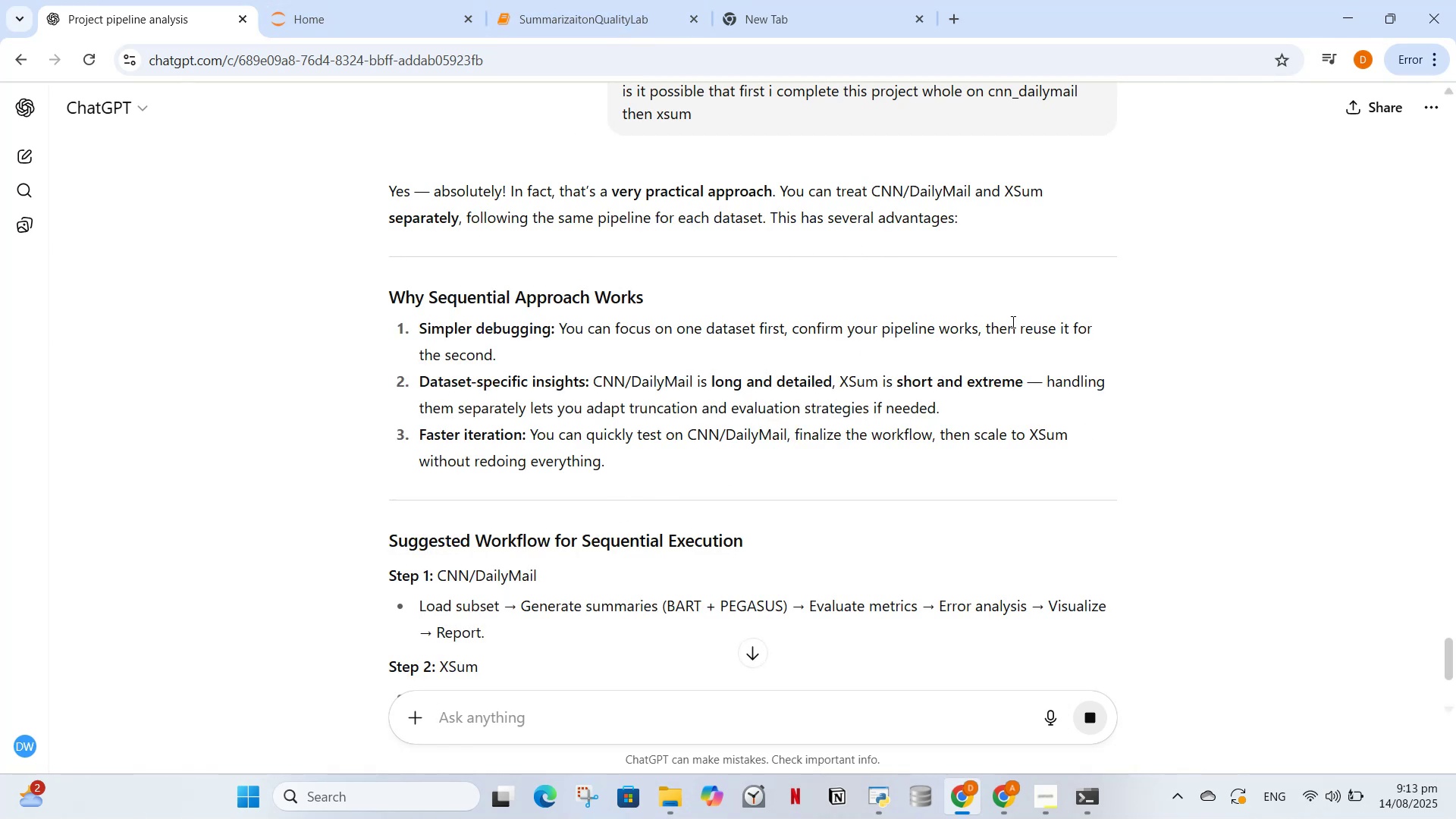 
wait(7.93)
 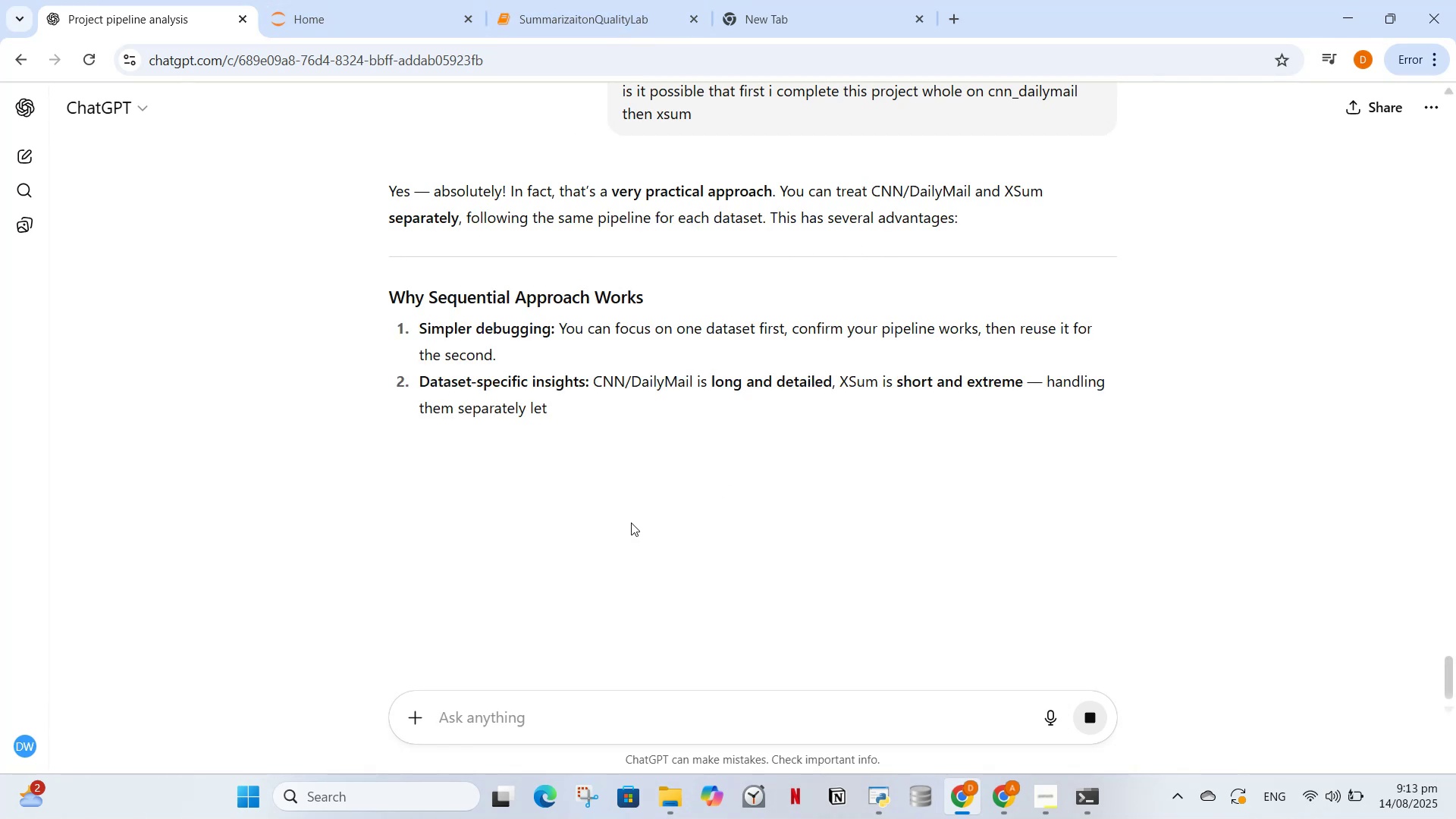 
scroll: coordinate [579, 591], scroll_direction: down, amount: 4.0
 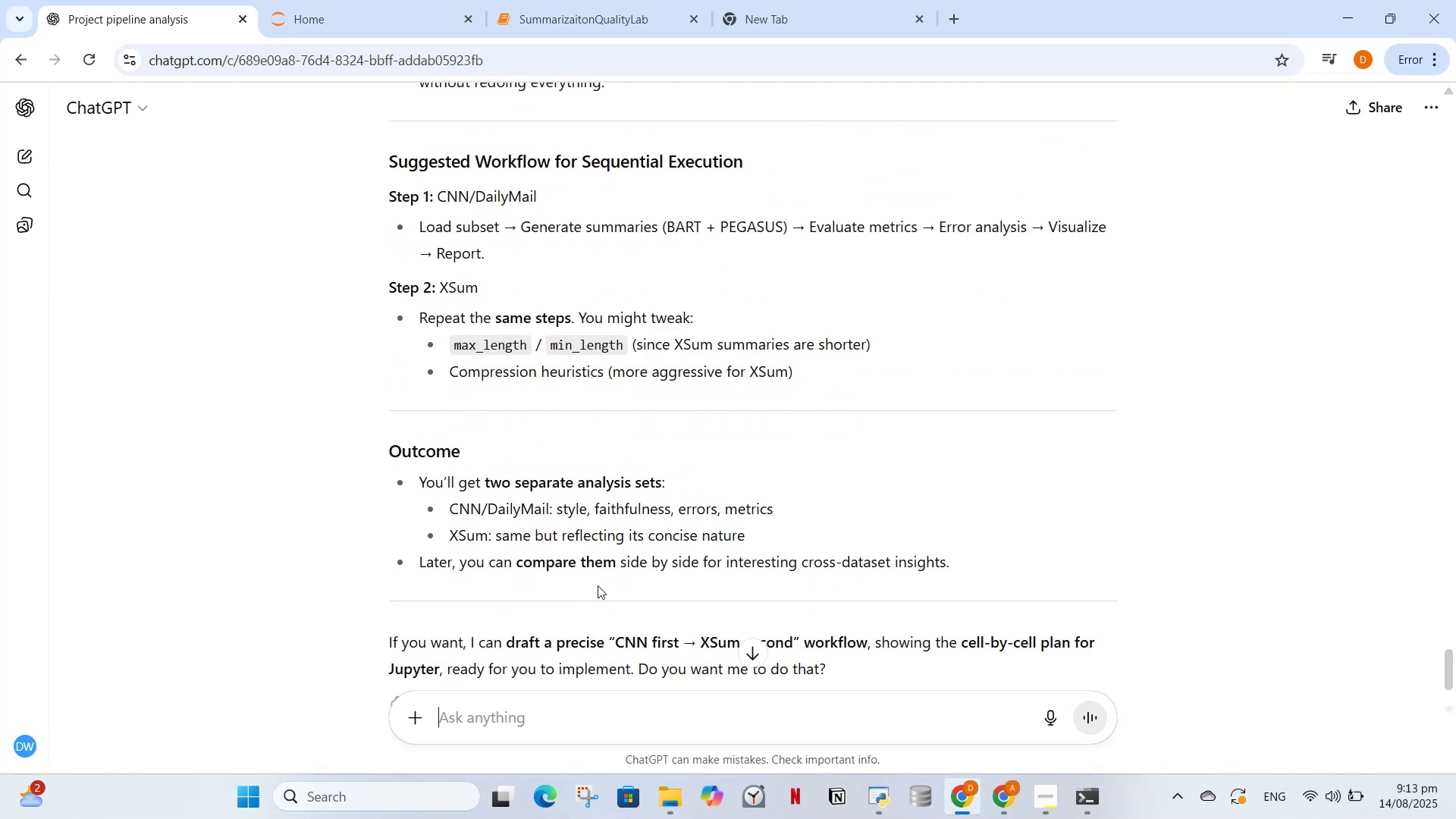 
wait(9.4)
 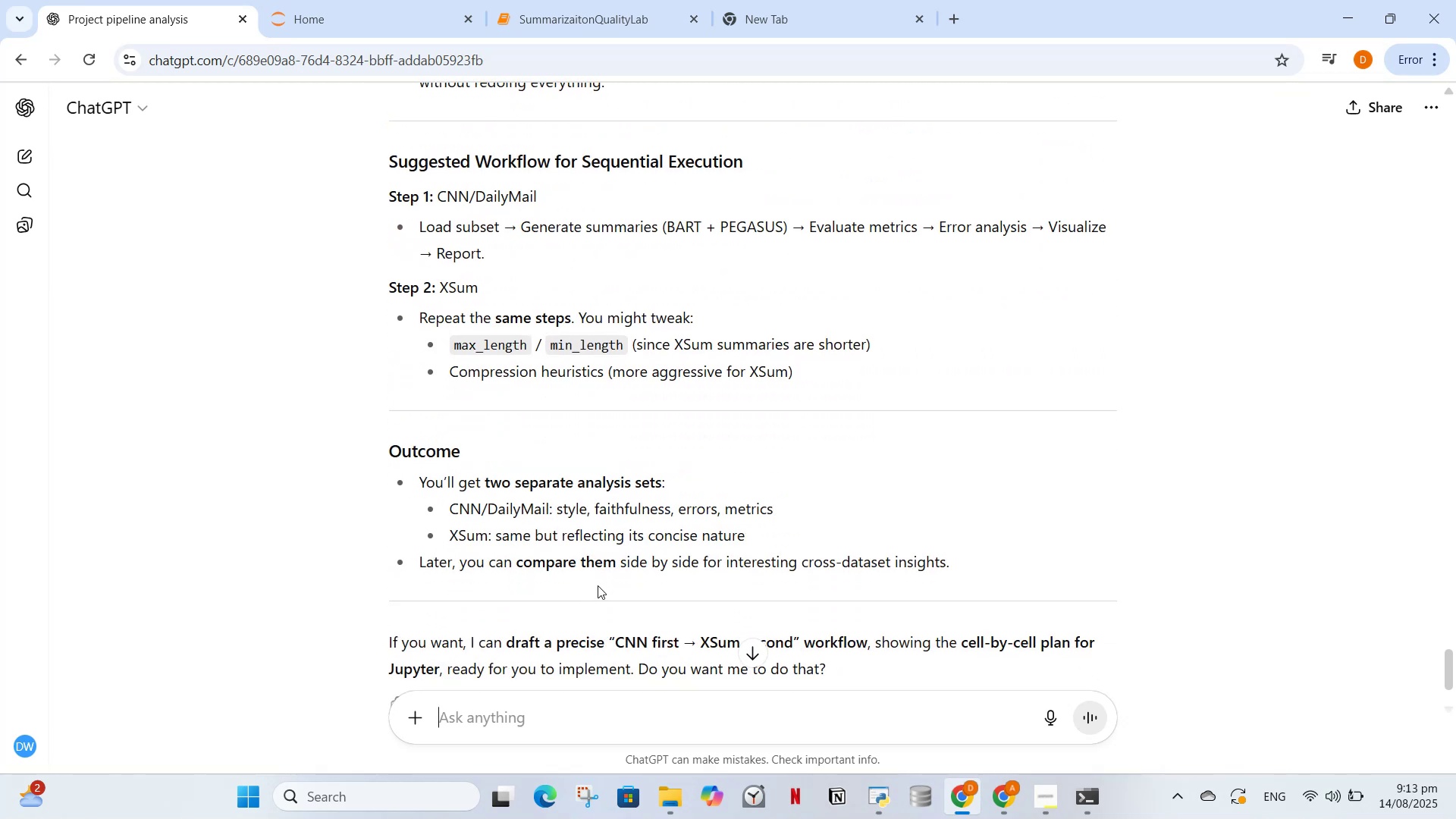 
scroll: coordinate [698, 439], scroll_direction: down, amount: 2.0
 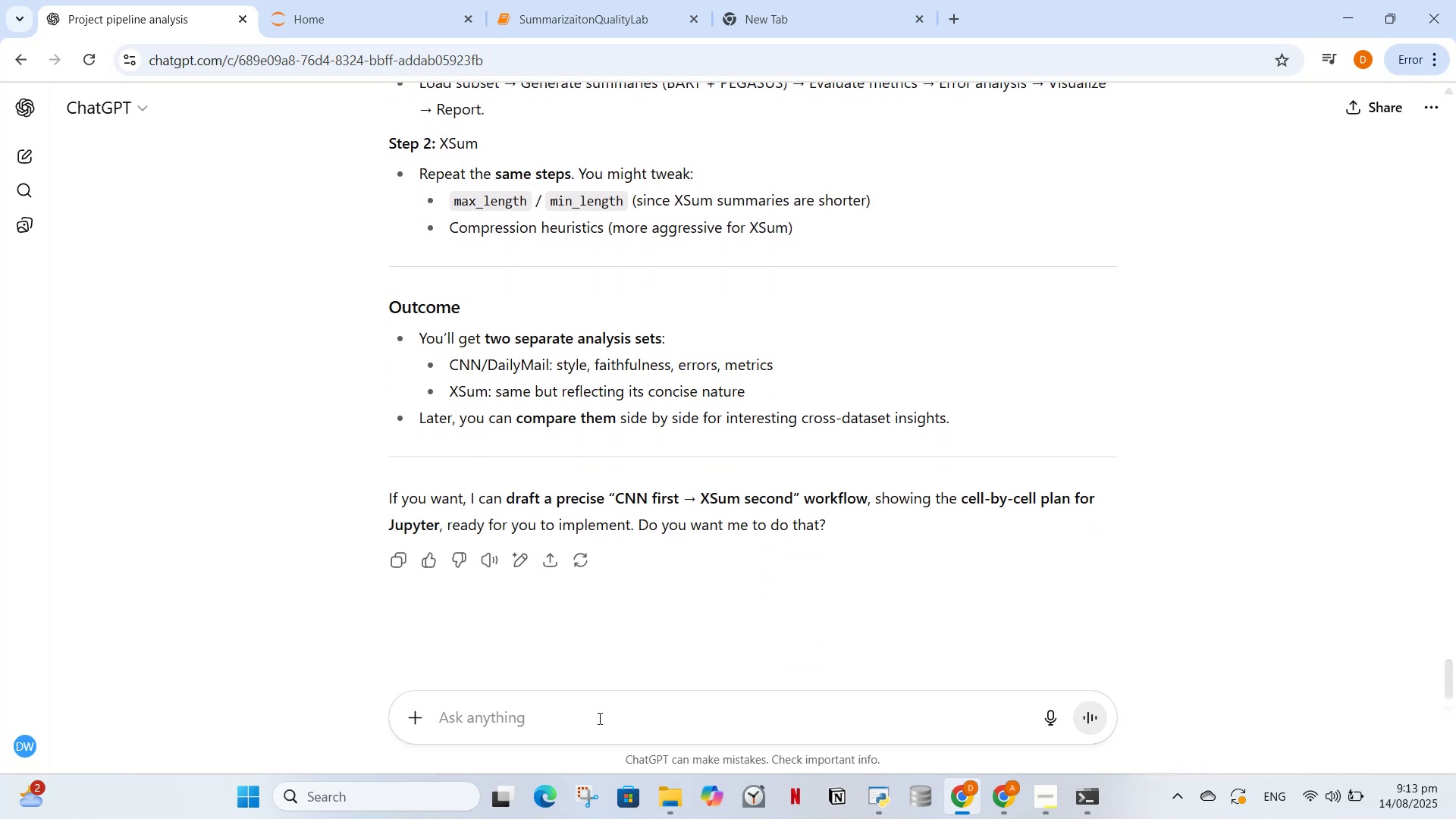 
left_click([601, 717])
 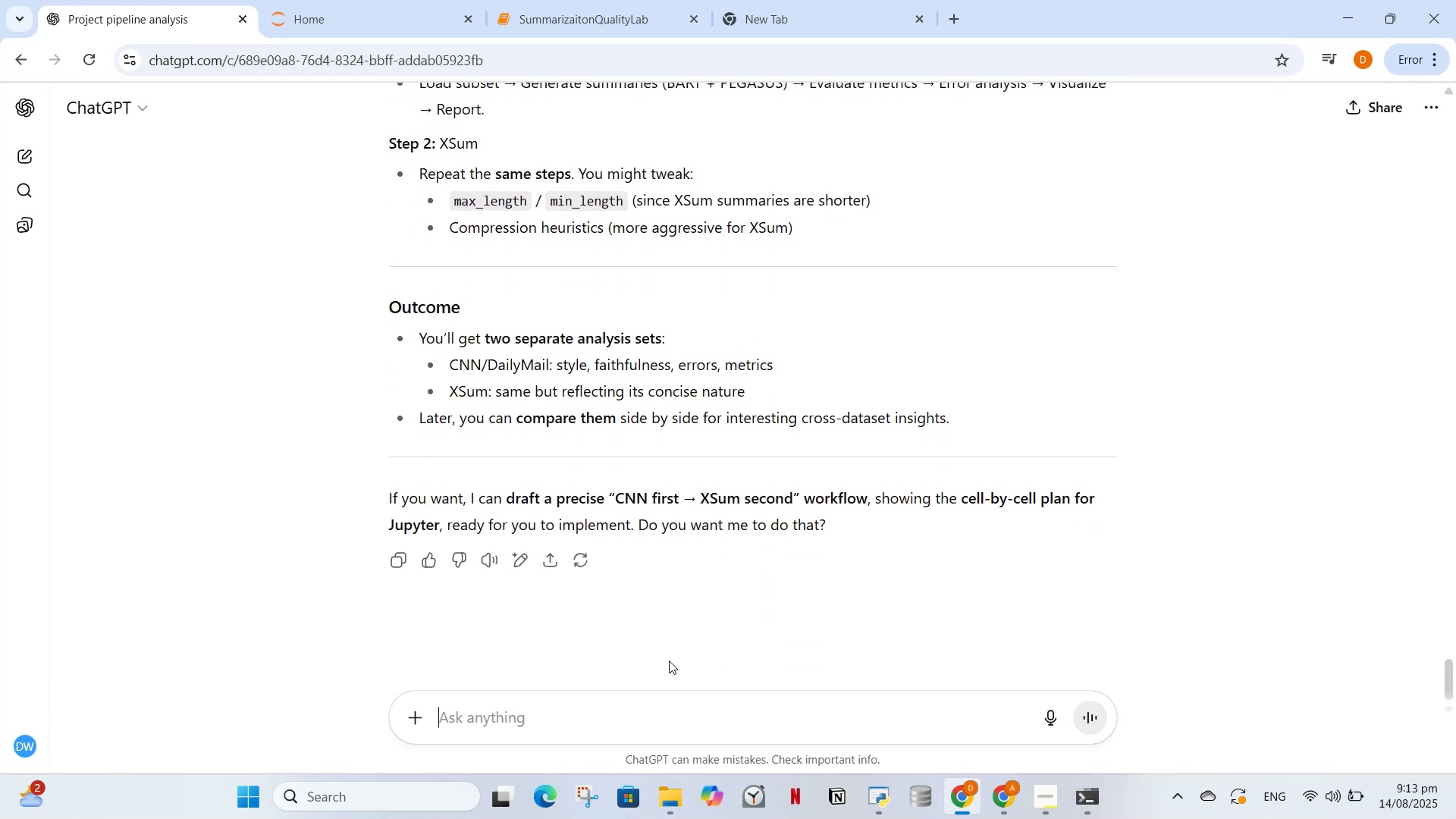 
scroll: coordinate [668, 661], scroll_direction: up, amount: 4.0
 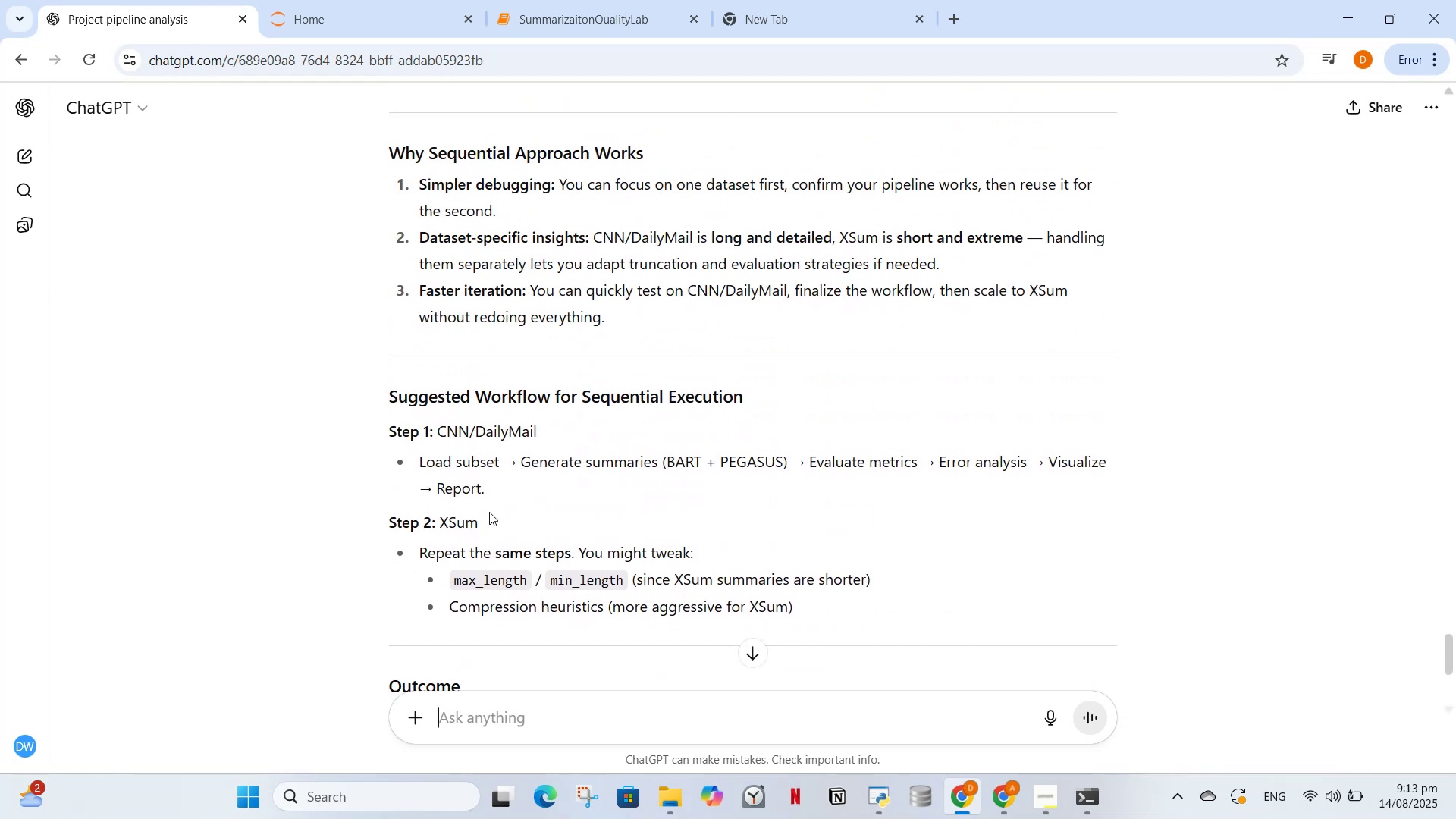 
left_click_drag(start_coordinate=[494, 501], to_coordinate=[362, 439])
 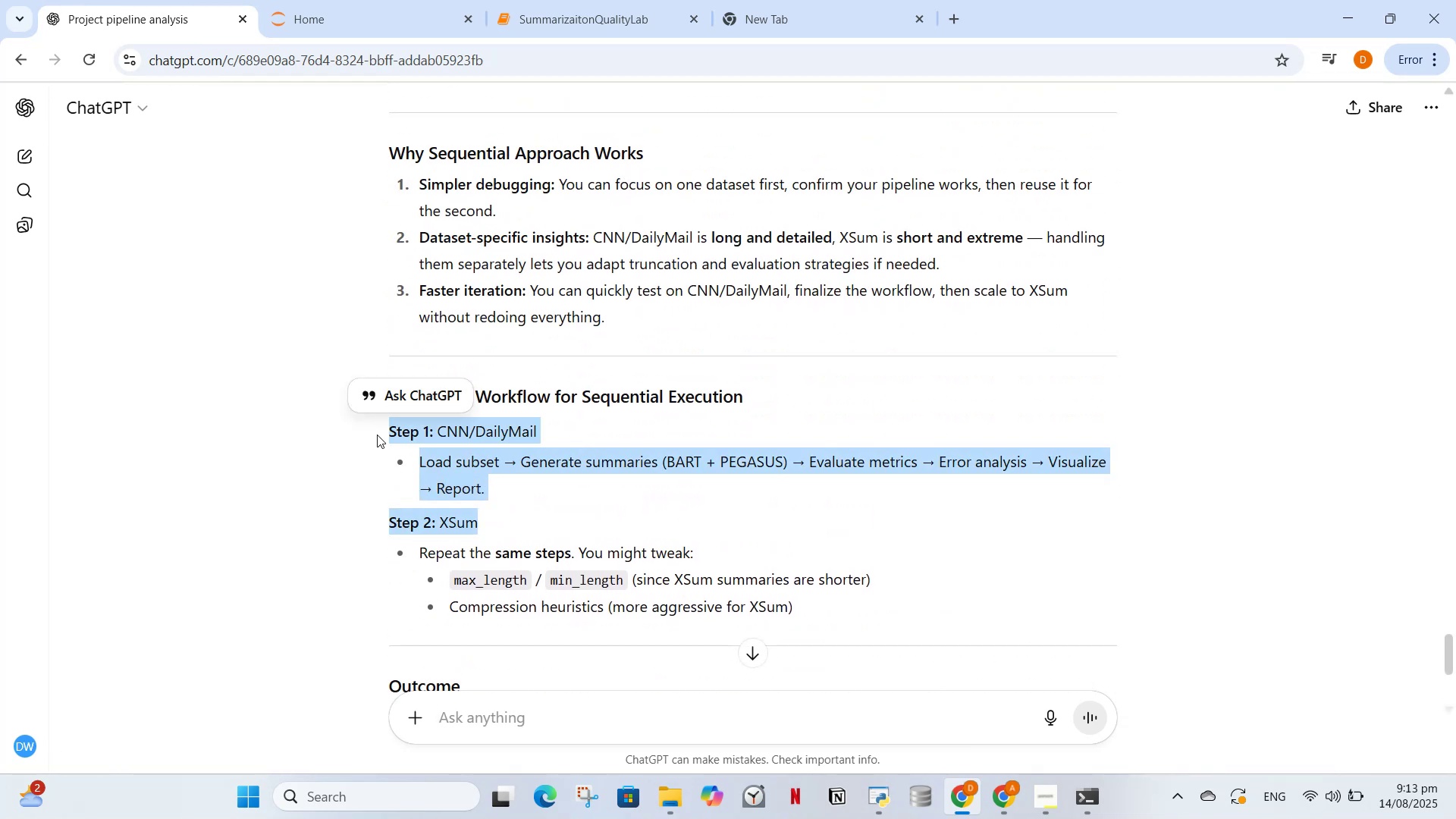 
left_click([377, 435])
 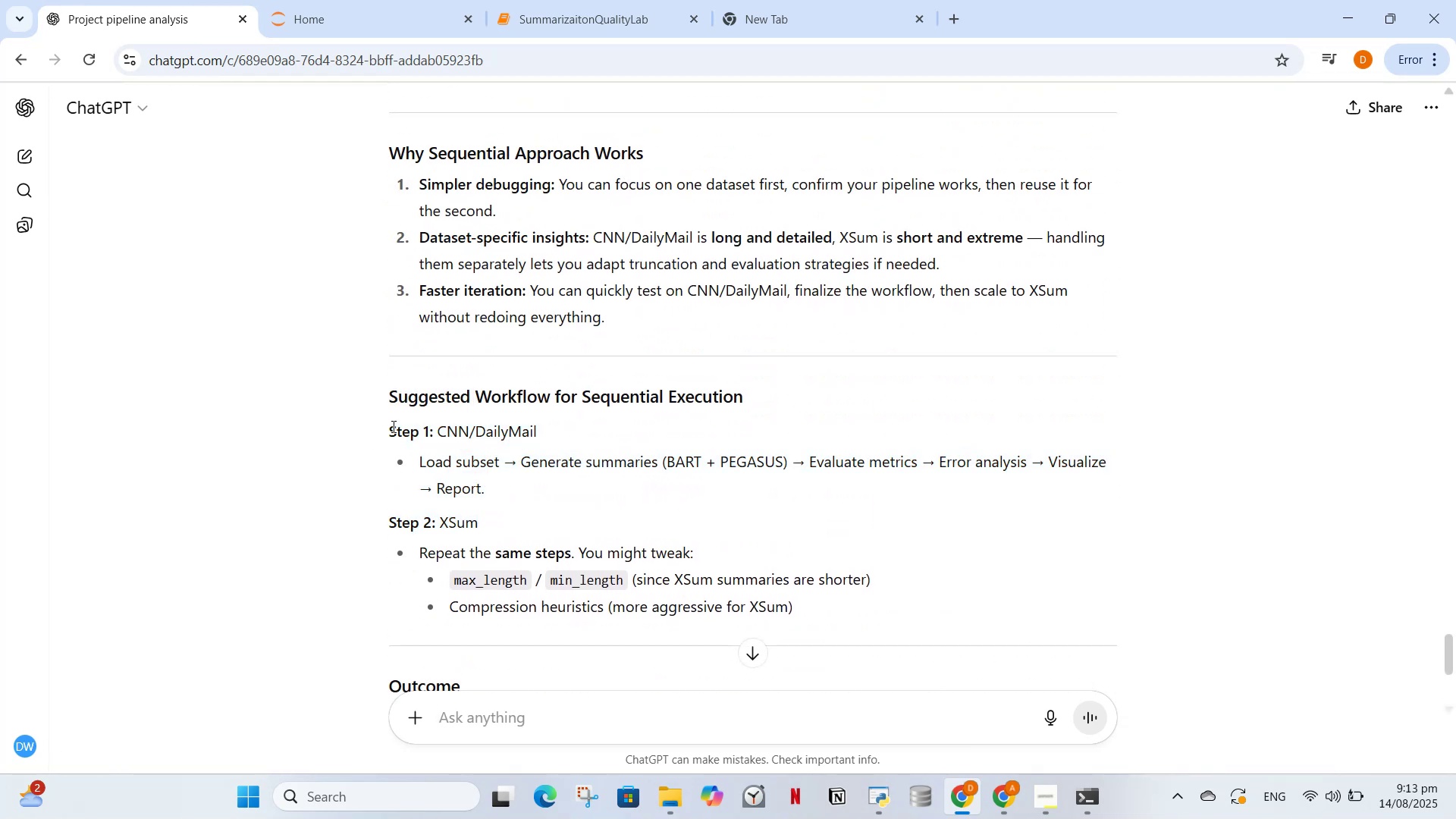 
left_click_drag(start_coordinate=[392, 426], to_coordinate=[500, 488])
 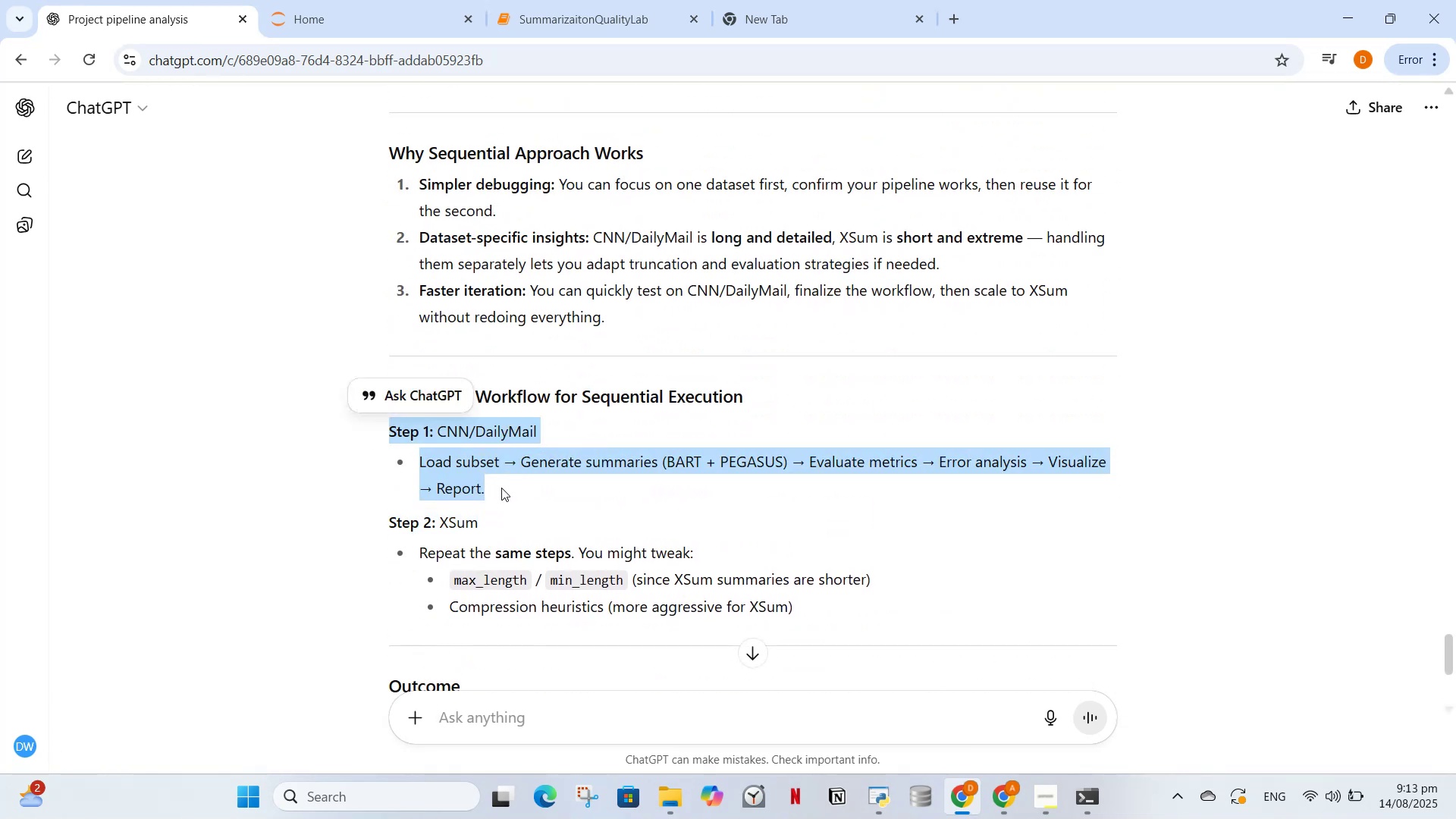 
key(Control+ControlLeft)
 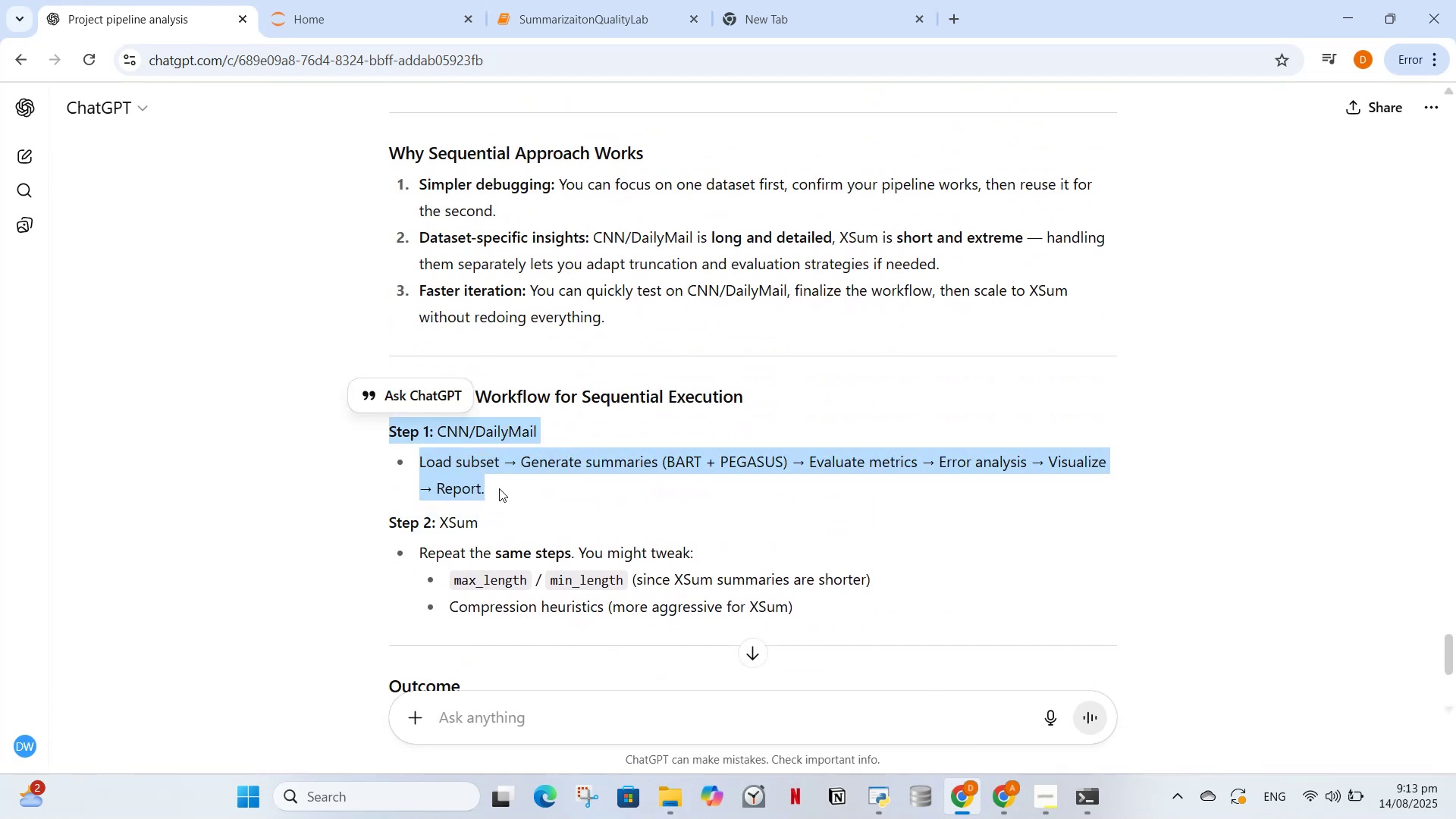 
key(Control+C)
 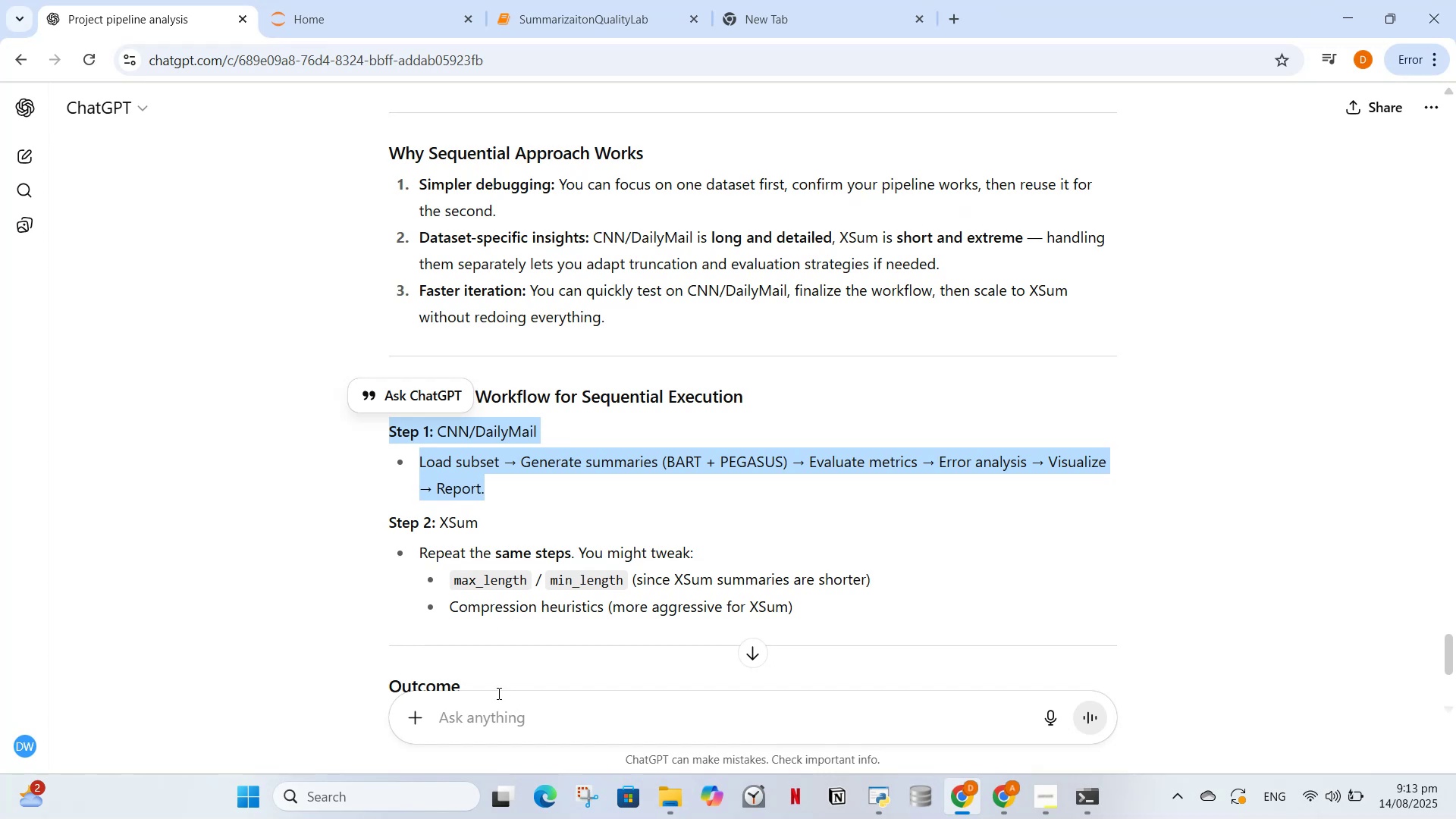 
left_click_drag(start_coordinate=[495, 714], to_coordinate=[495, 726])
 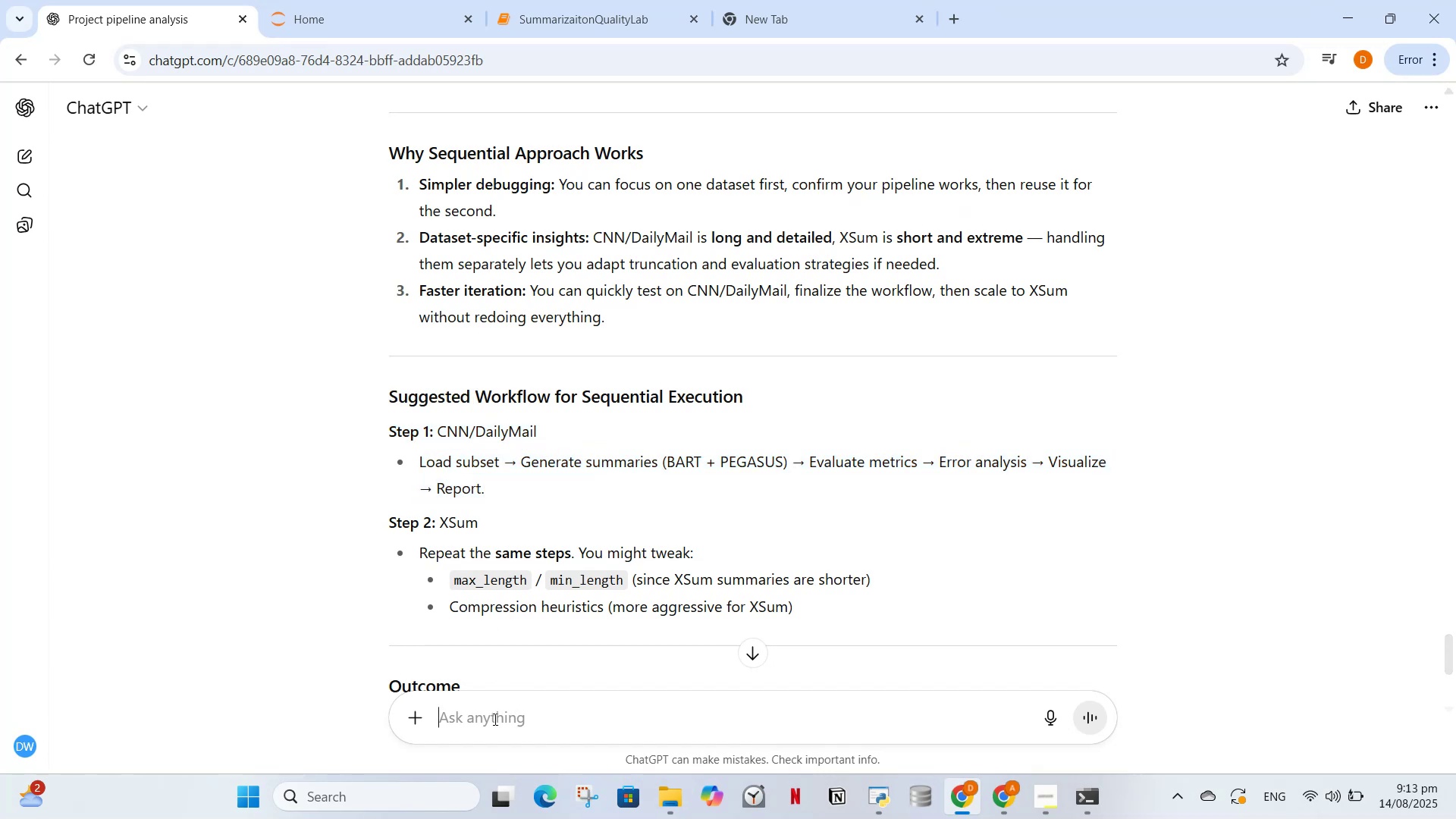 
key(Control+V)
 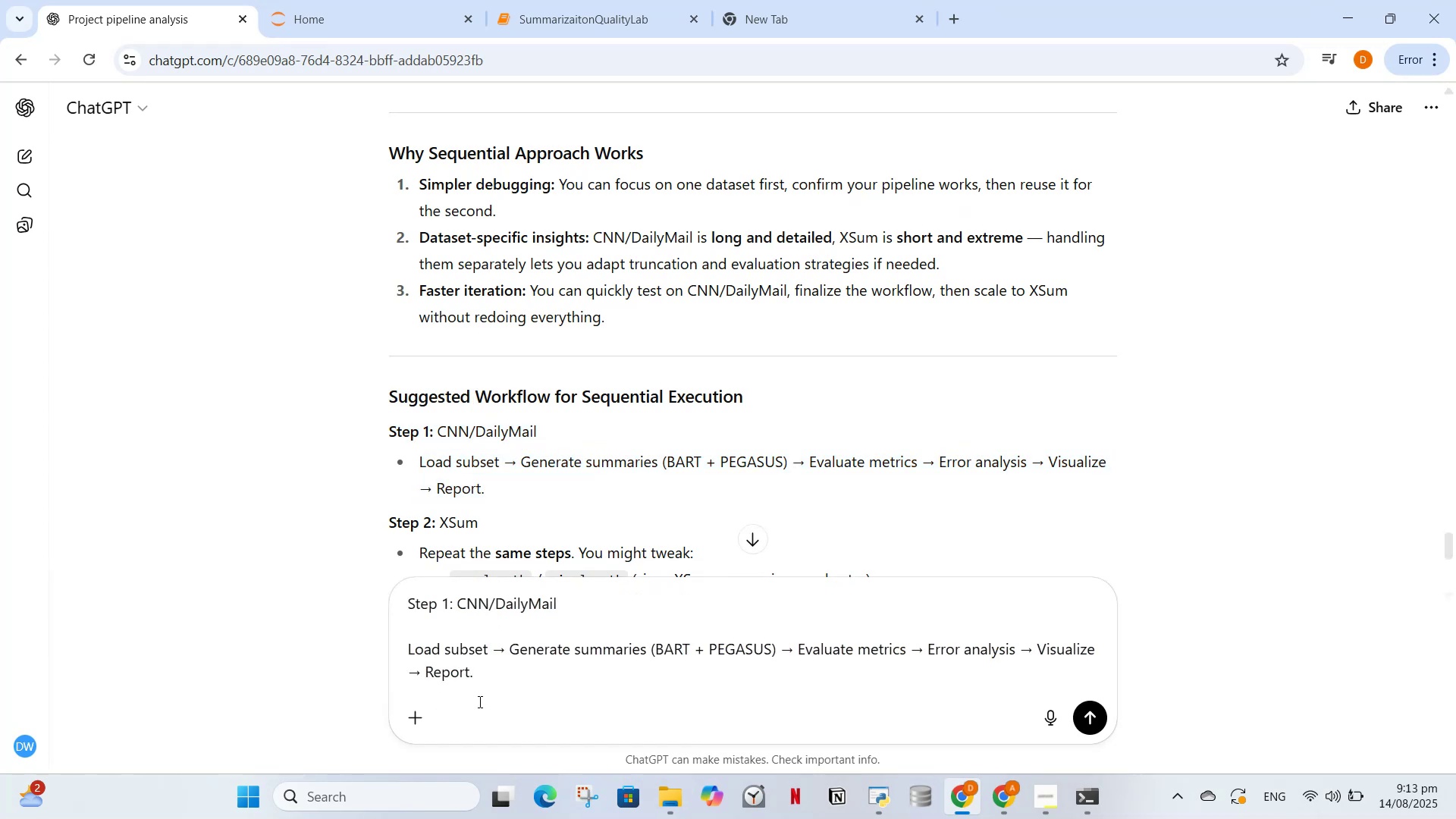 
type( what will be w)
key(Backspace)
type(the outcome then)
 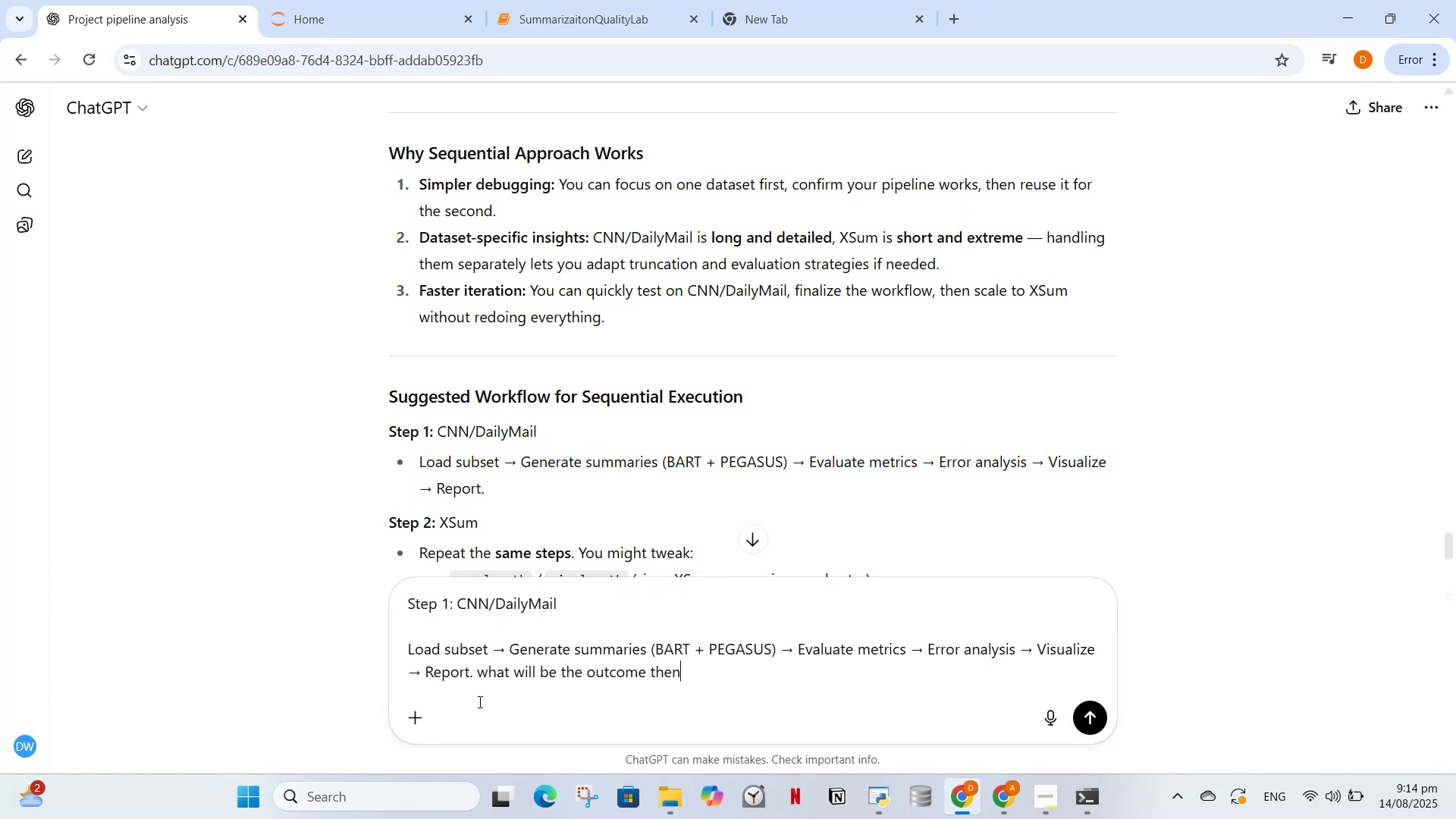 
key(Enter)
 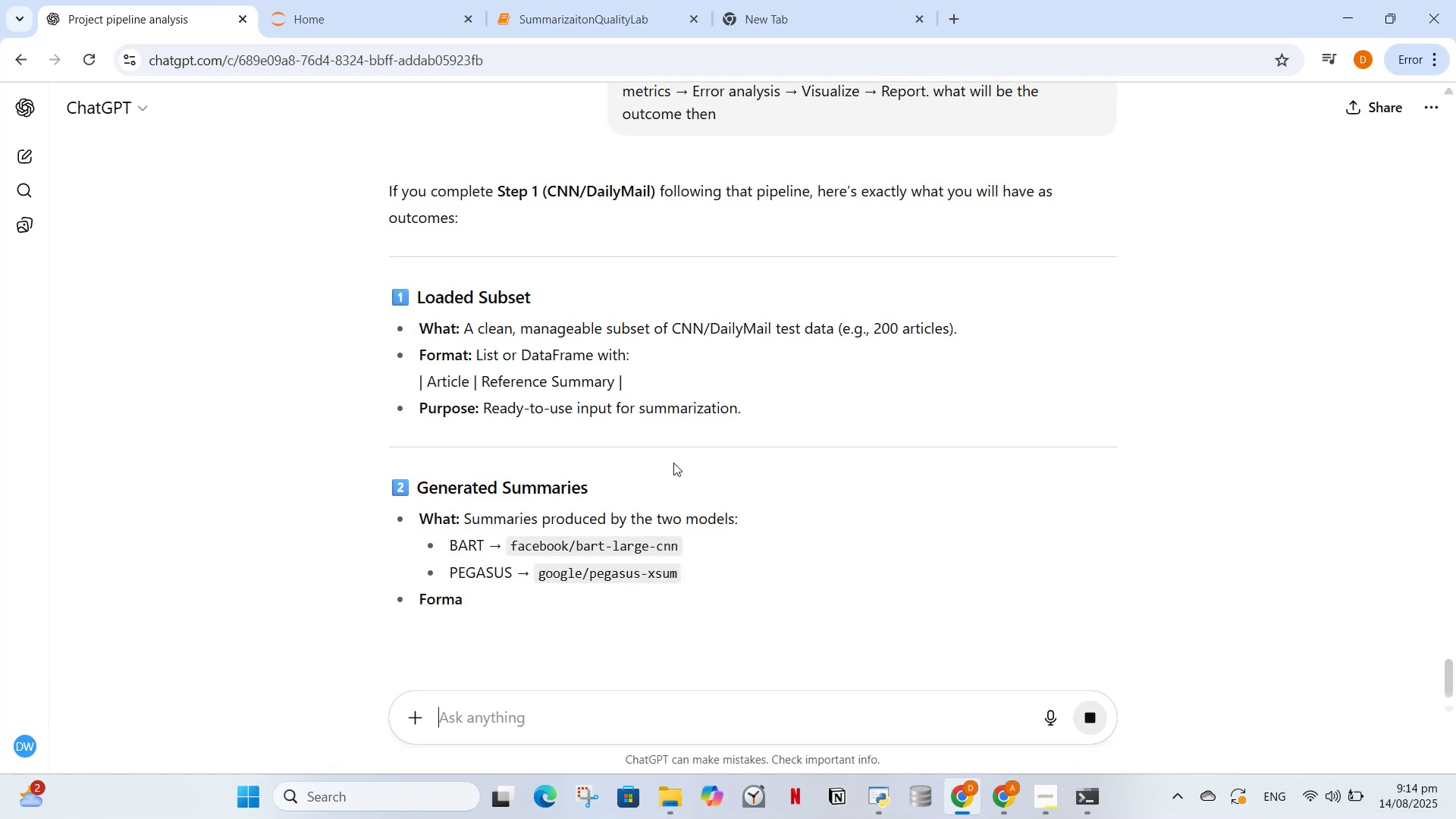 
wait(5.82)
 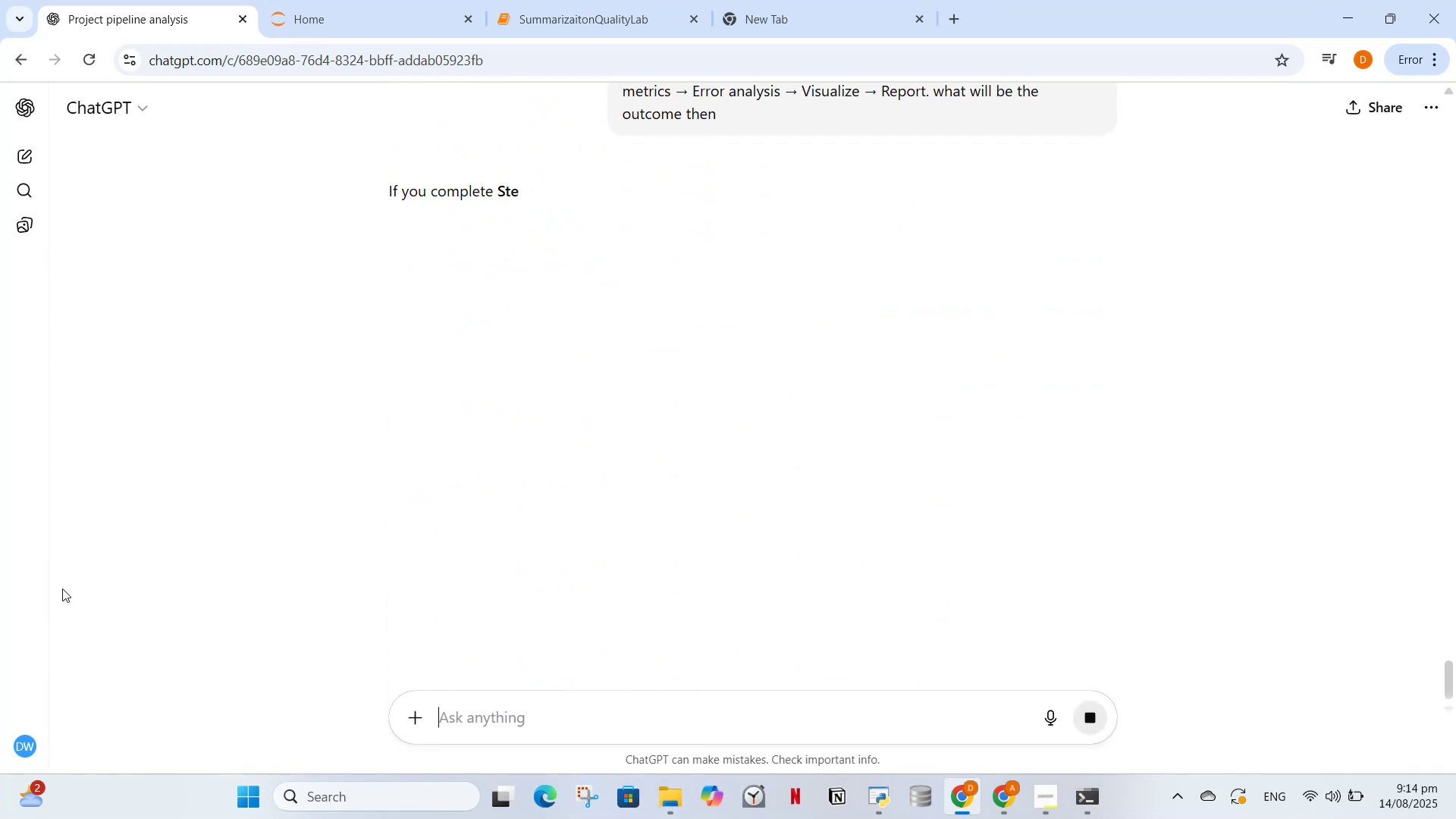 
scroll: coordinate [697, 503], scroll_direction: down, amount: 10.0
 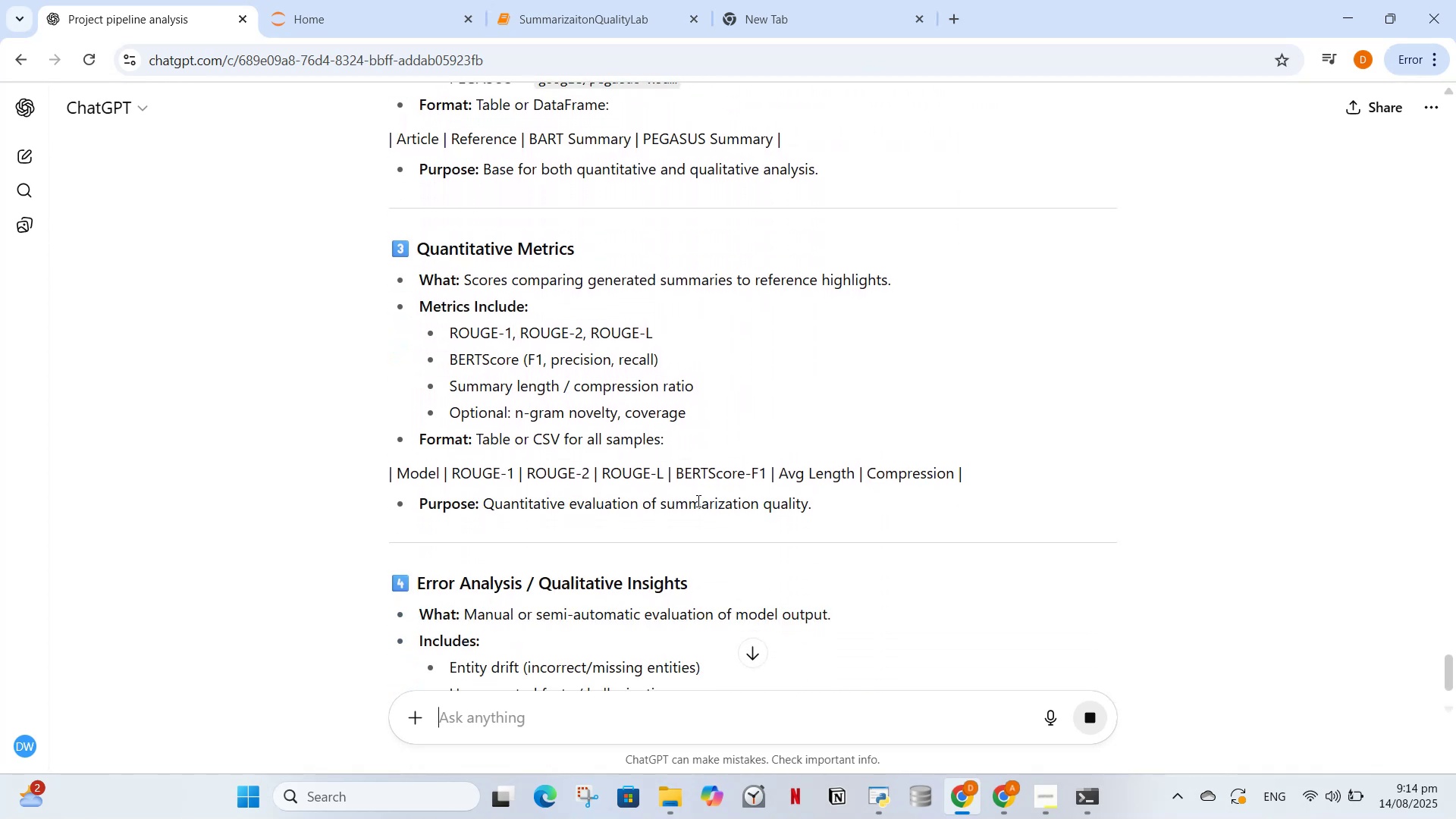 
scroll: coordinate [697, 500], scroll_direction: up, amount: 2.0
 